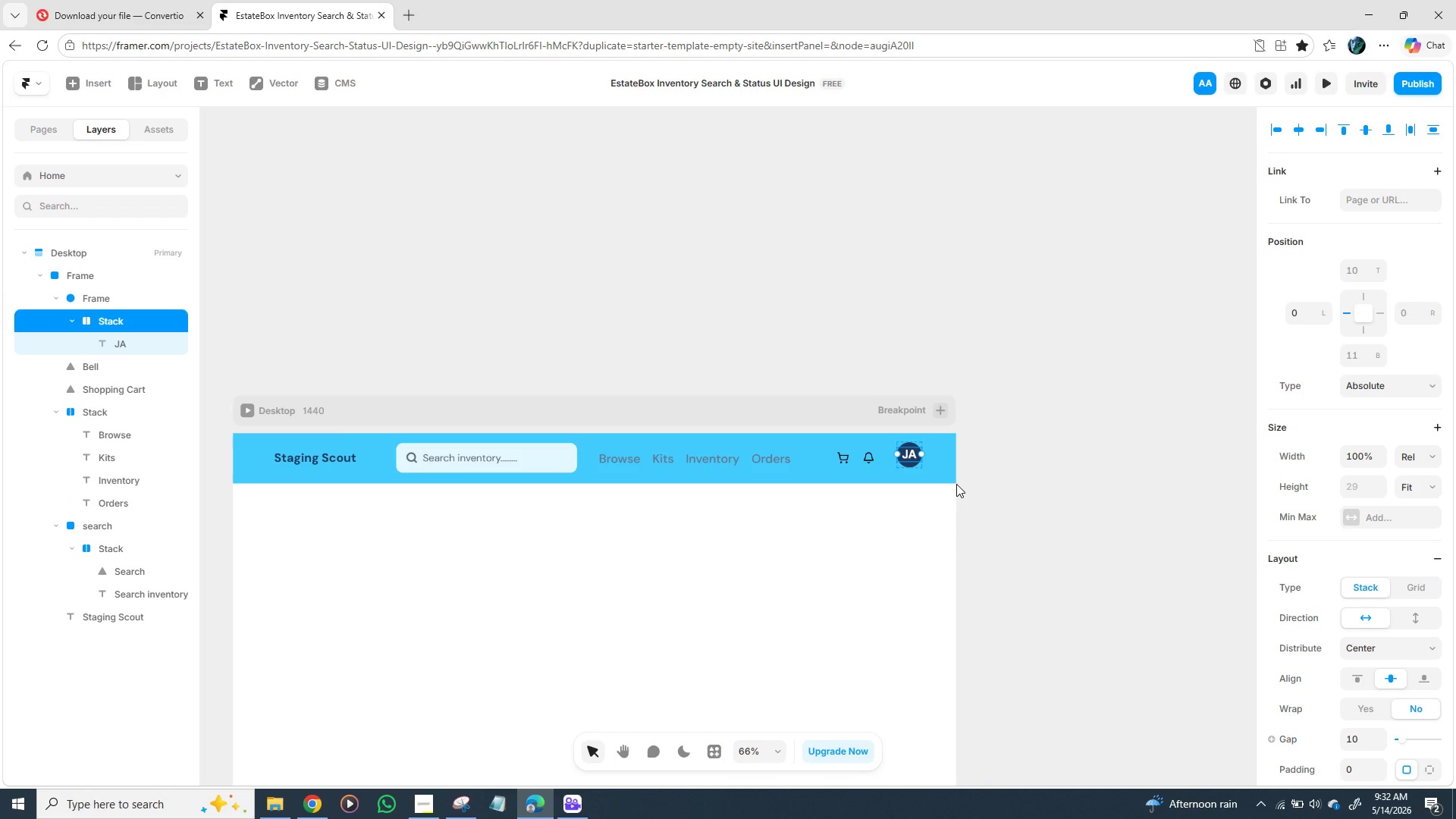 
key(Control+Z)
 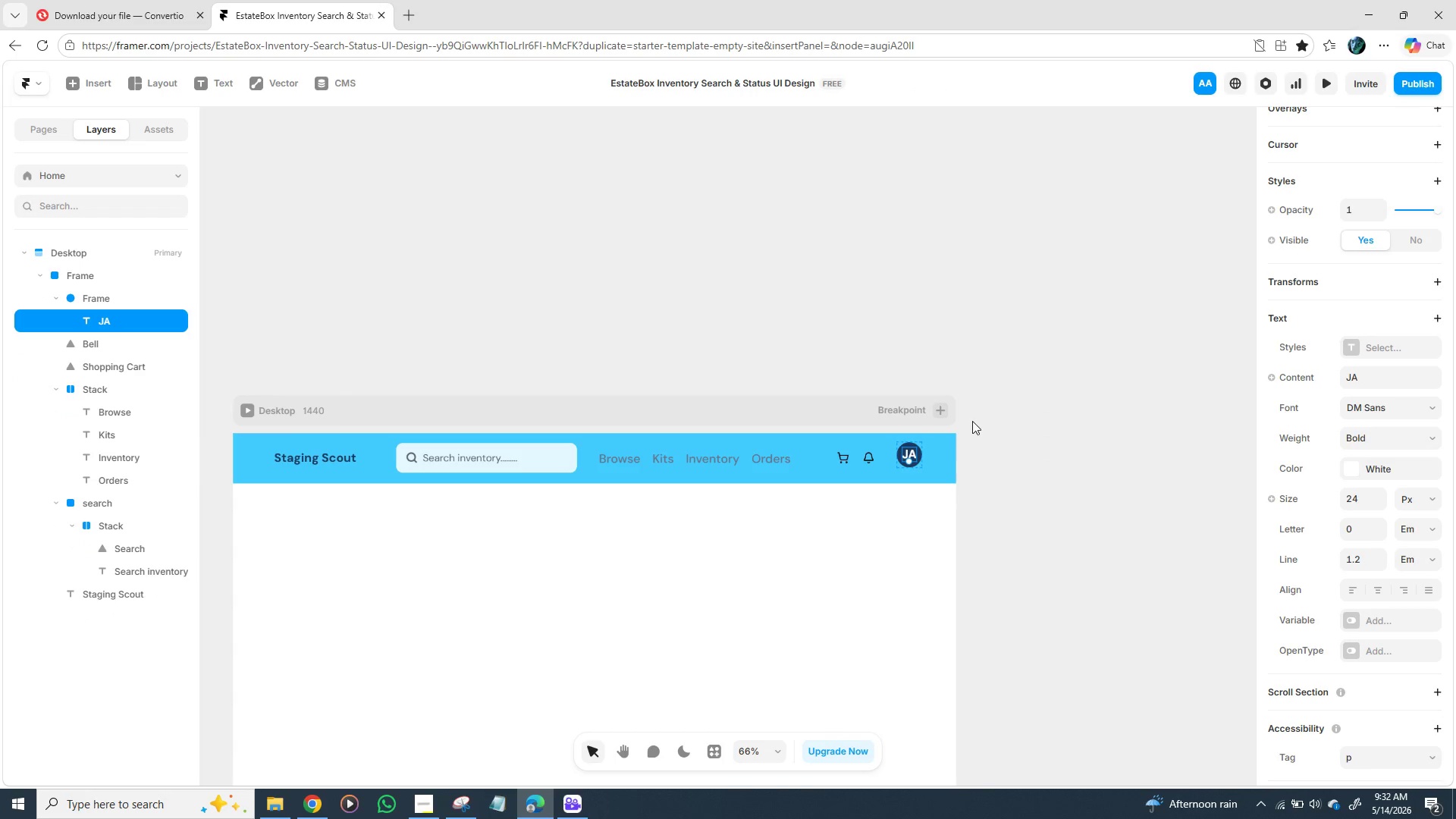 
left_click([972, 421])
 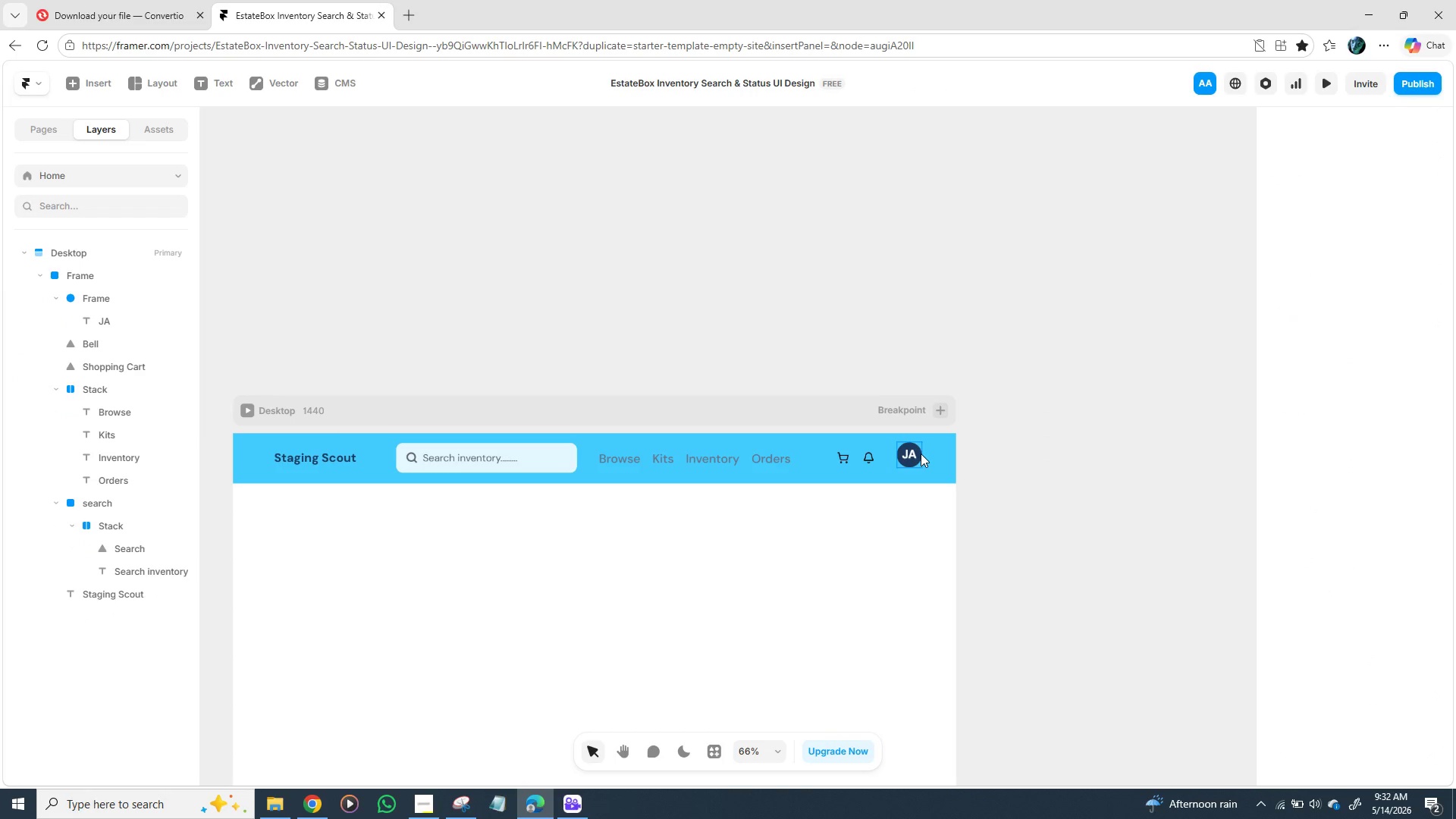 
left_click([921, 453])
 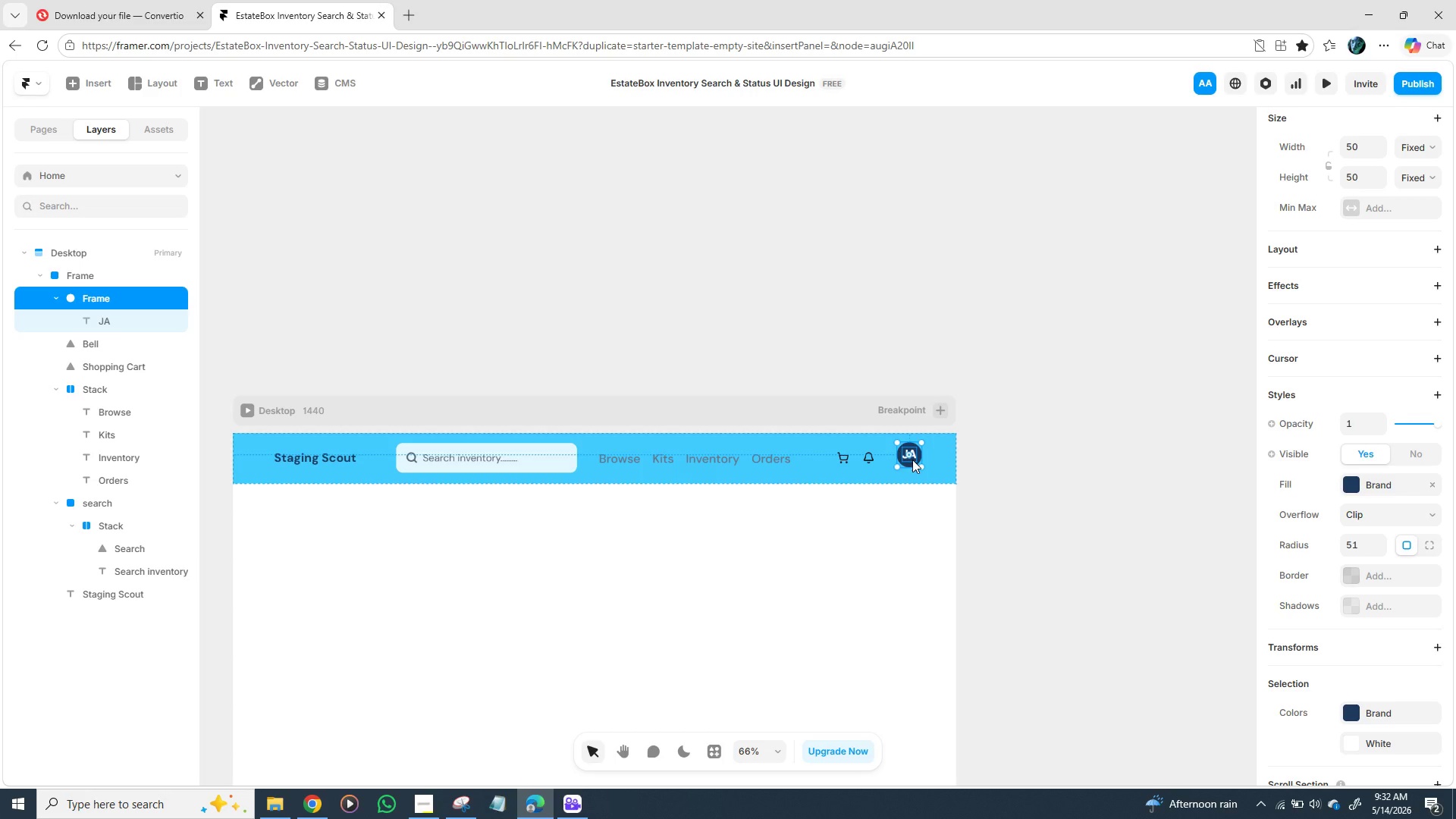 
hold_key(key=ShiftLeft, duration=1.5)
left_click([873, 460])
 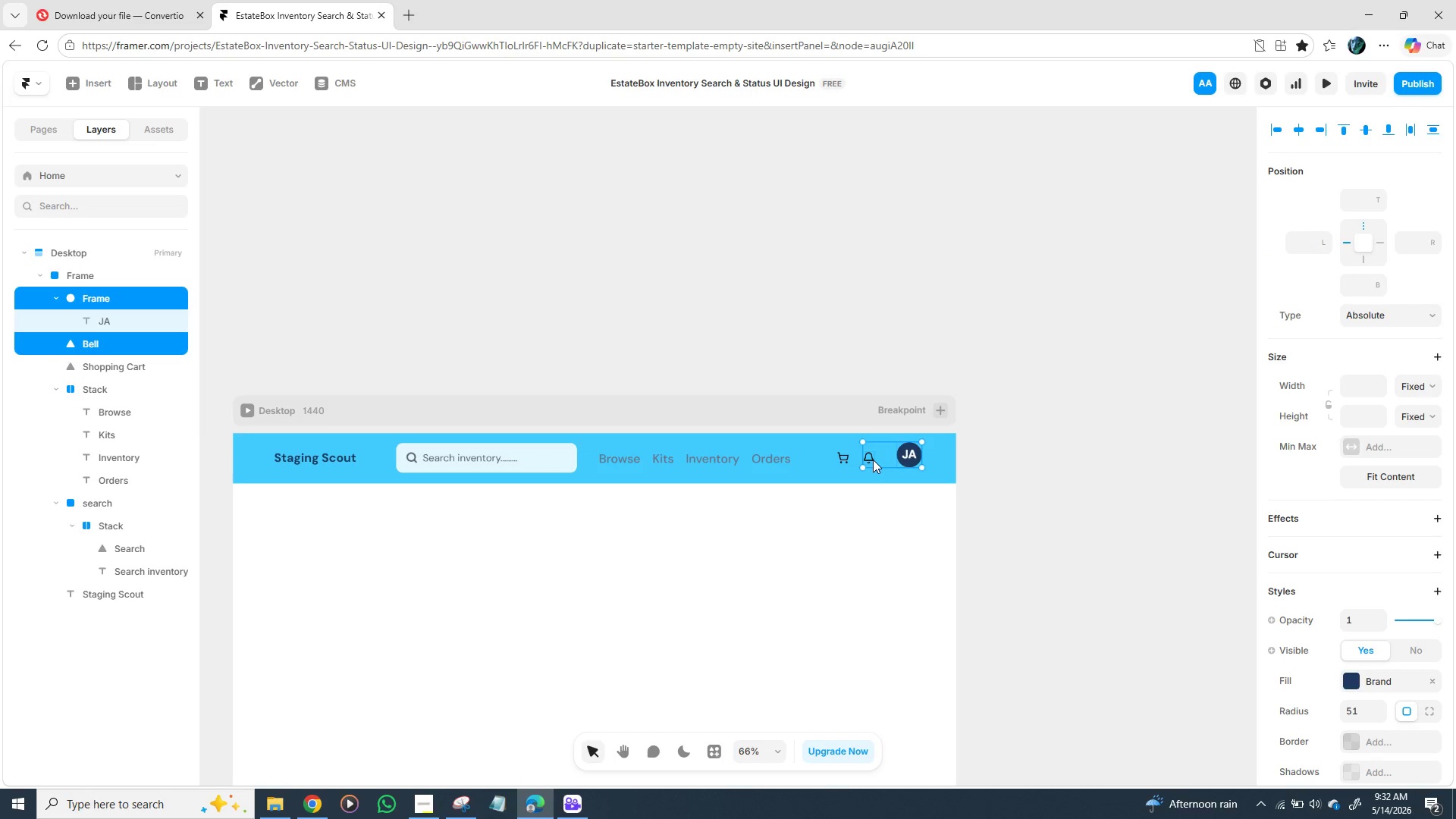 
hold_key(key=ShiftLeft, duration=1.51)
 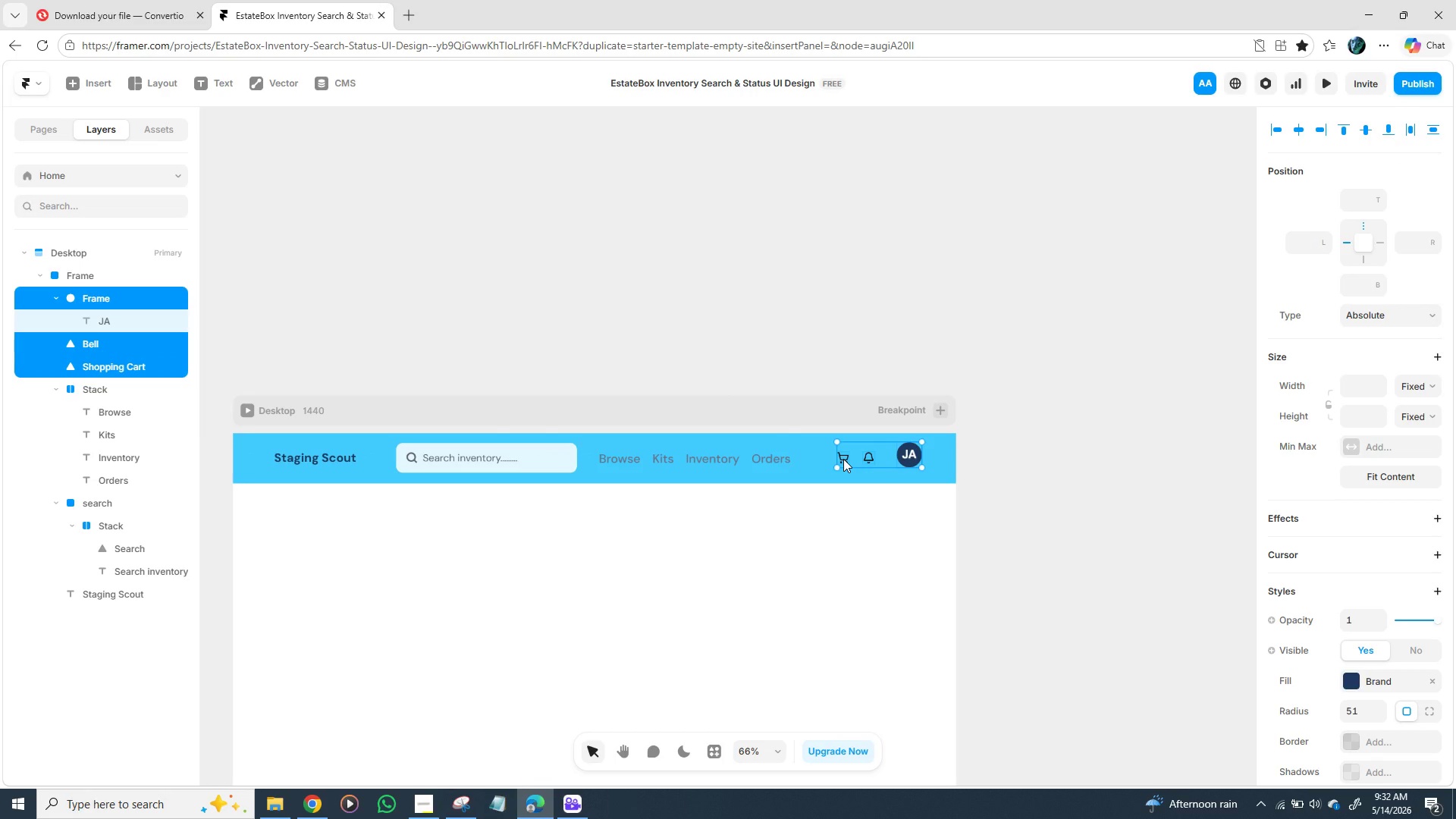 
hold_key(key=ShiftLeft, duration=0.7)
left_click([843, 459])
 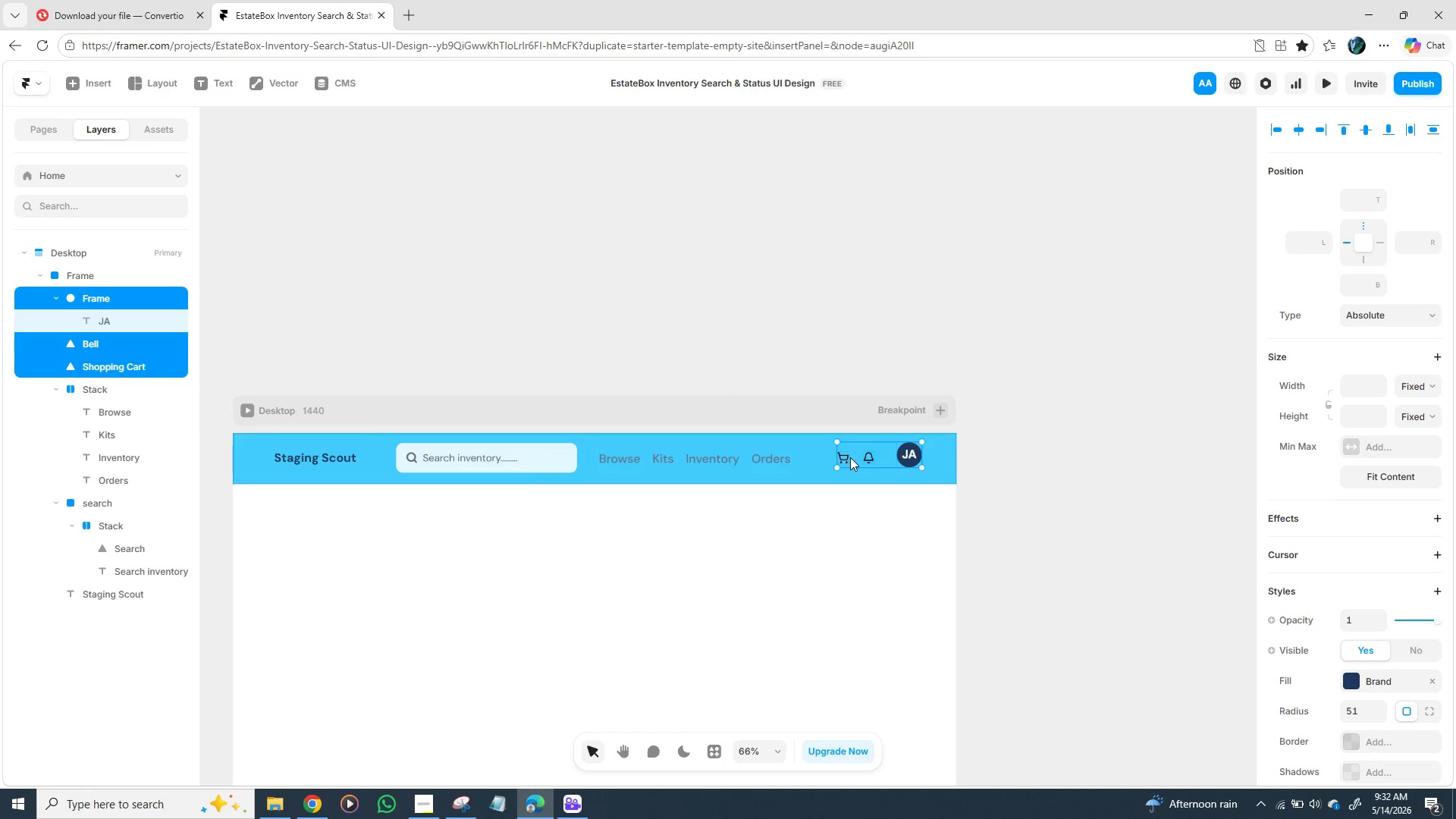 
right_click([850, 457])
 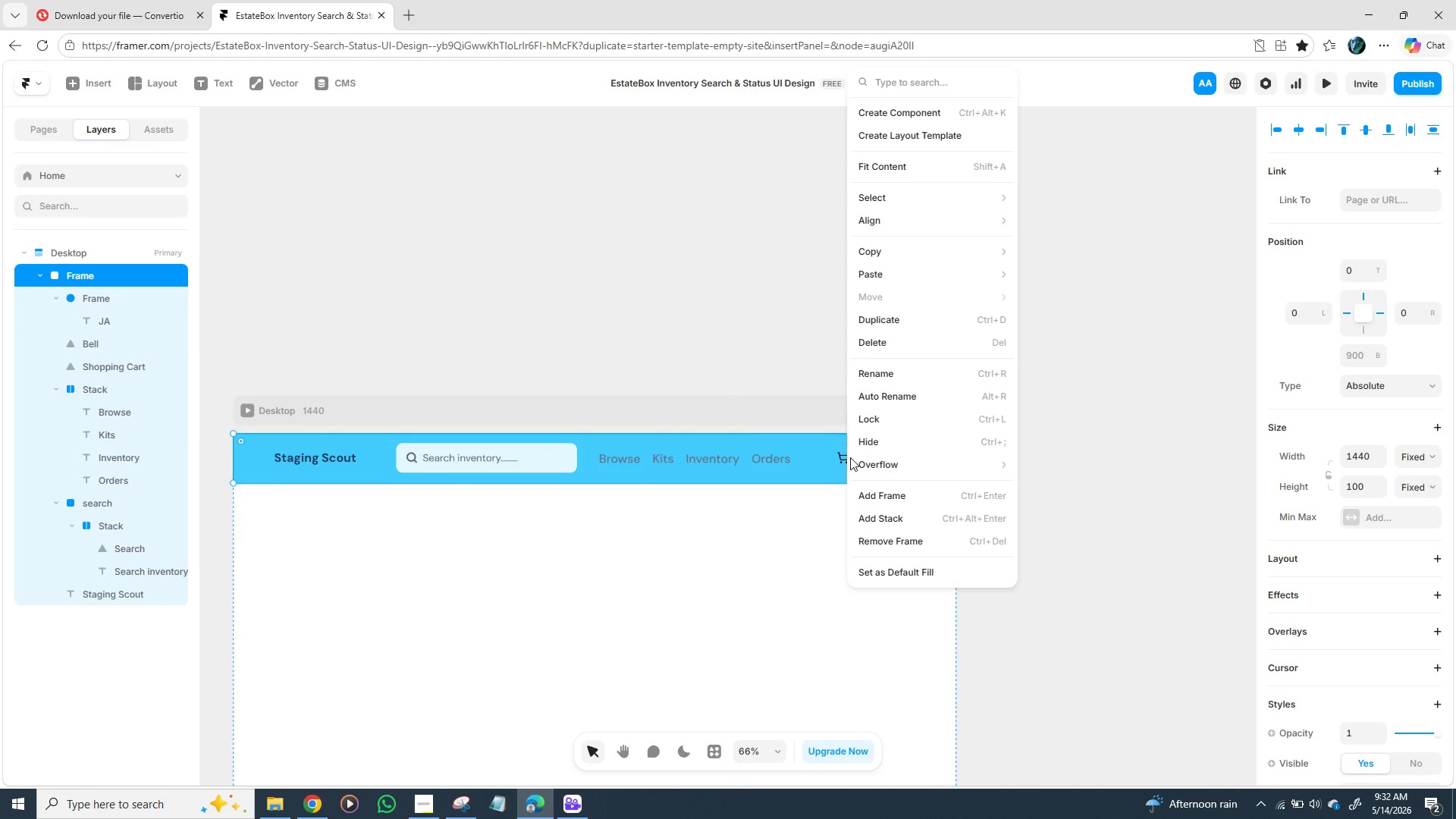 
left_click([824, 410])
 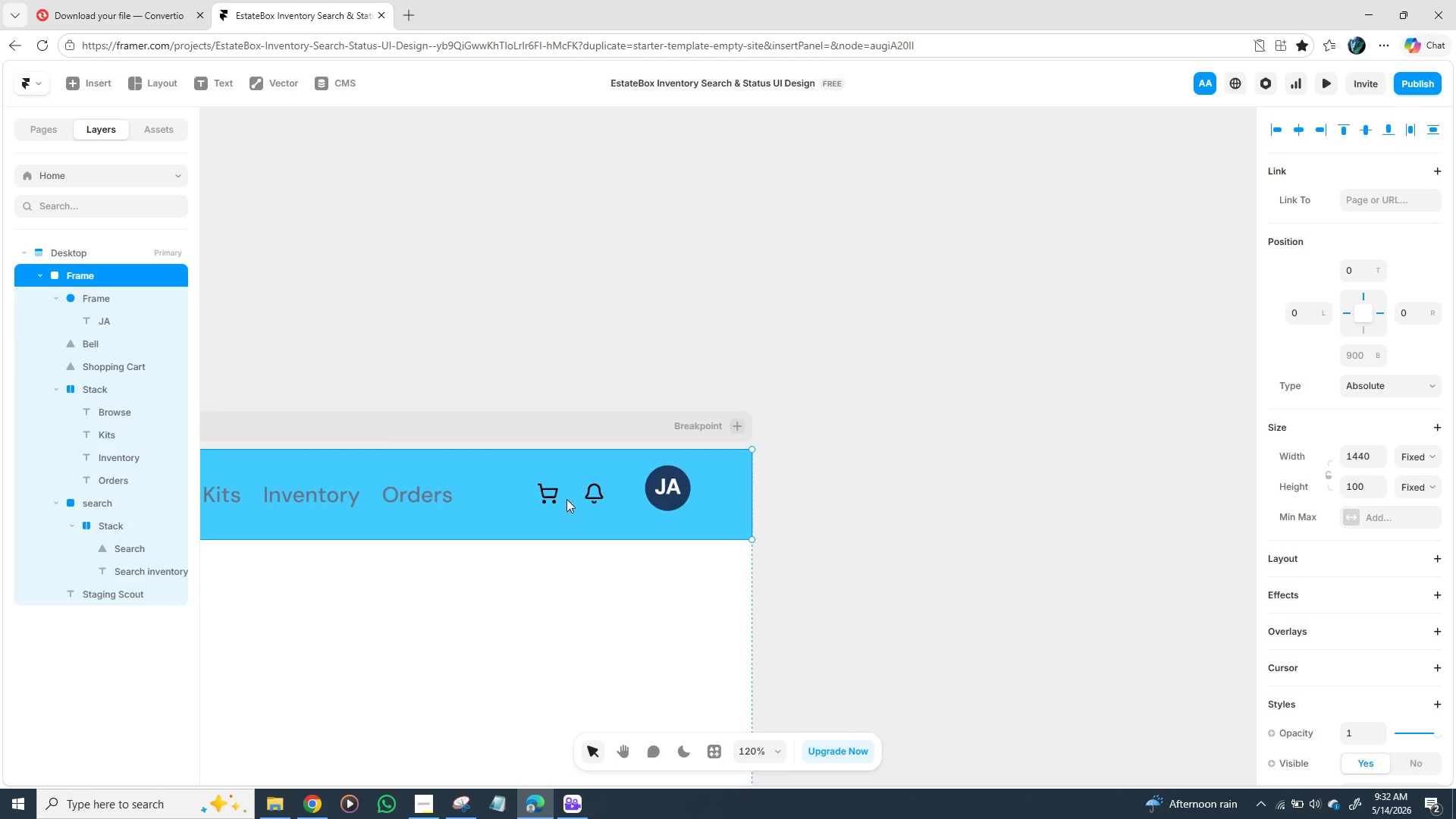 
left_click([554, 489])
 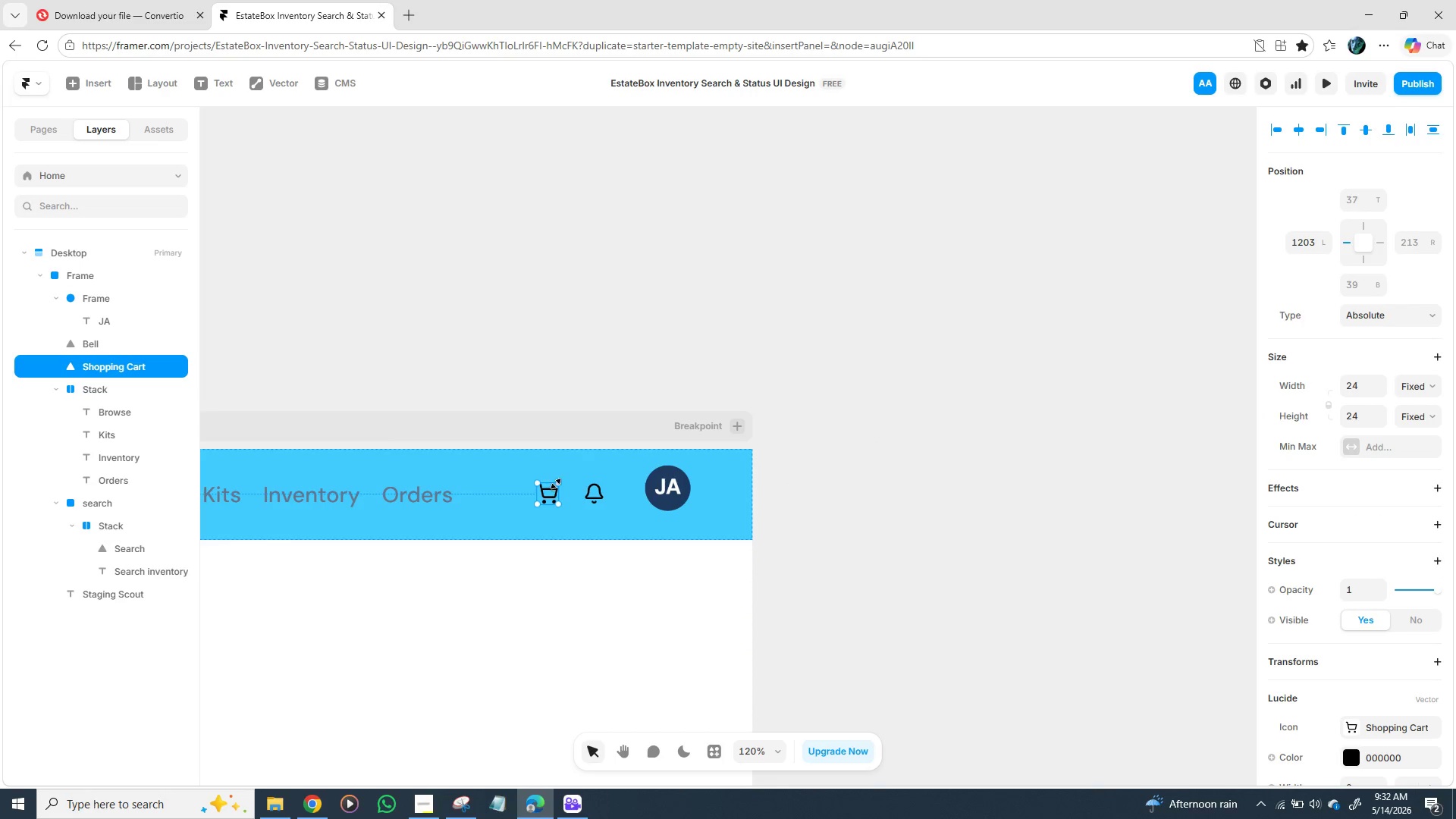 
hold_key(key=ShiftLeft, duration=1.5)
left_click([598, 485])
 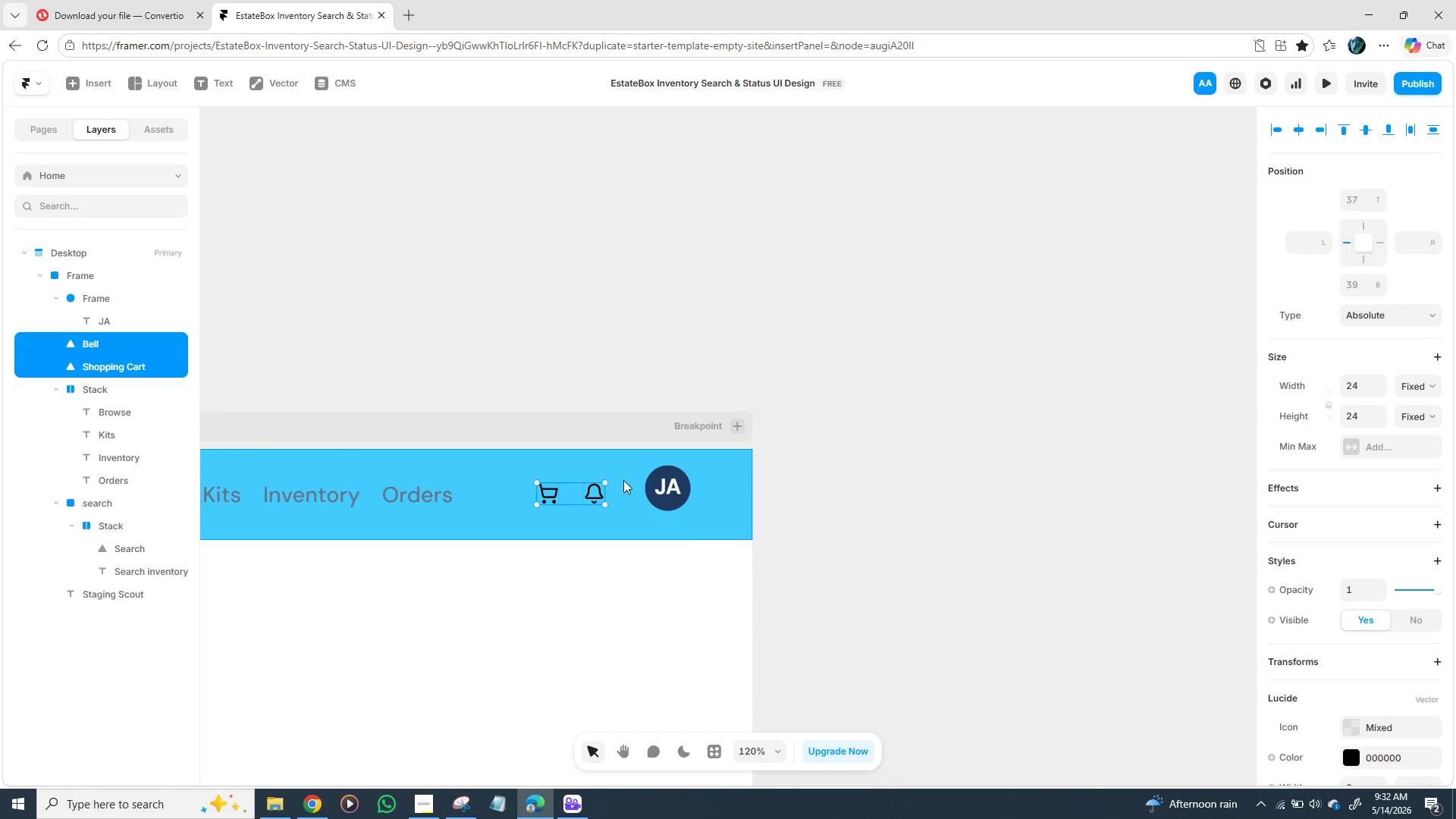 
hold_key(key=ShiftLeft, duration=1.51)
left_click([651, 483])
 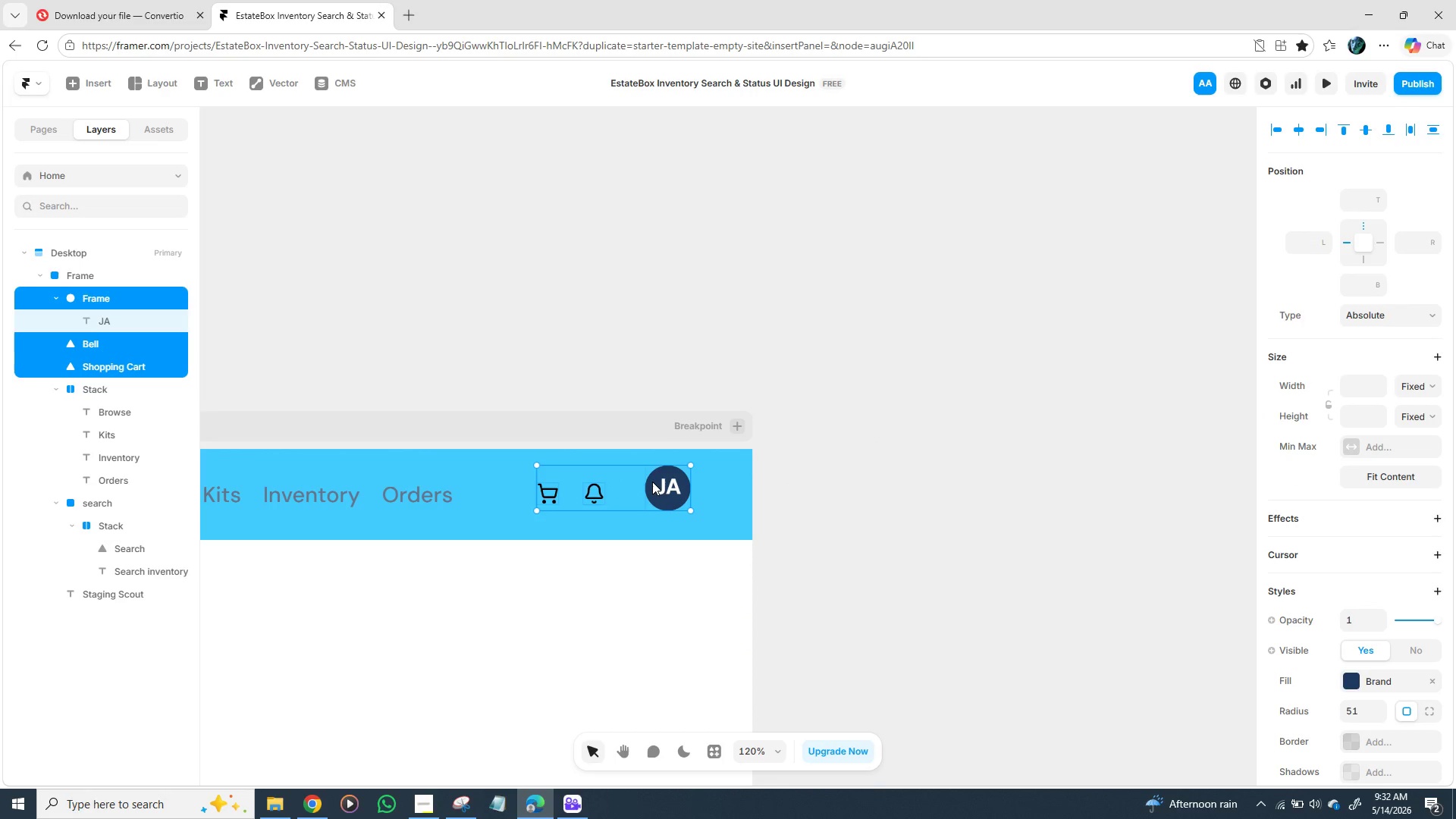 
key(Shift+ShiftLeft)
 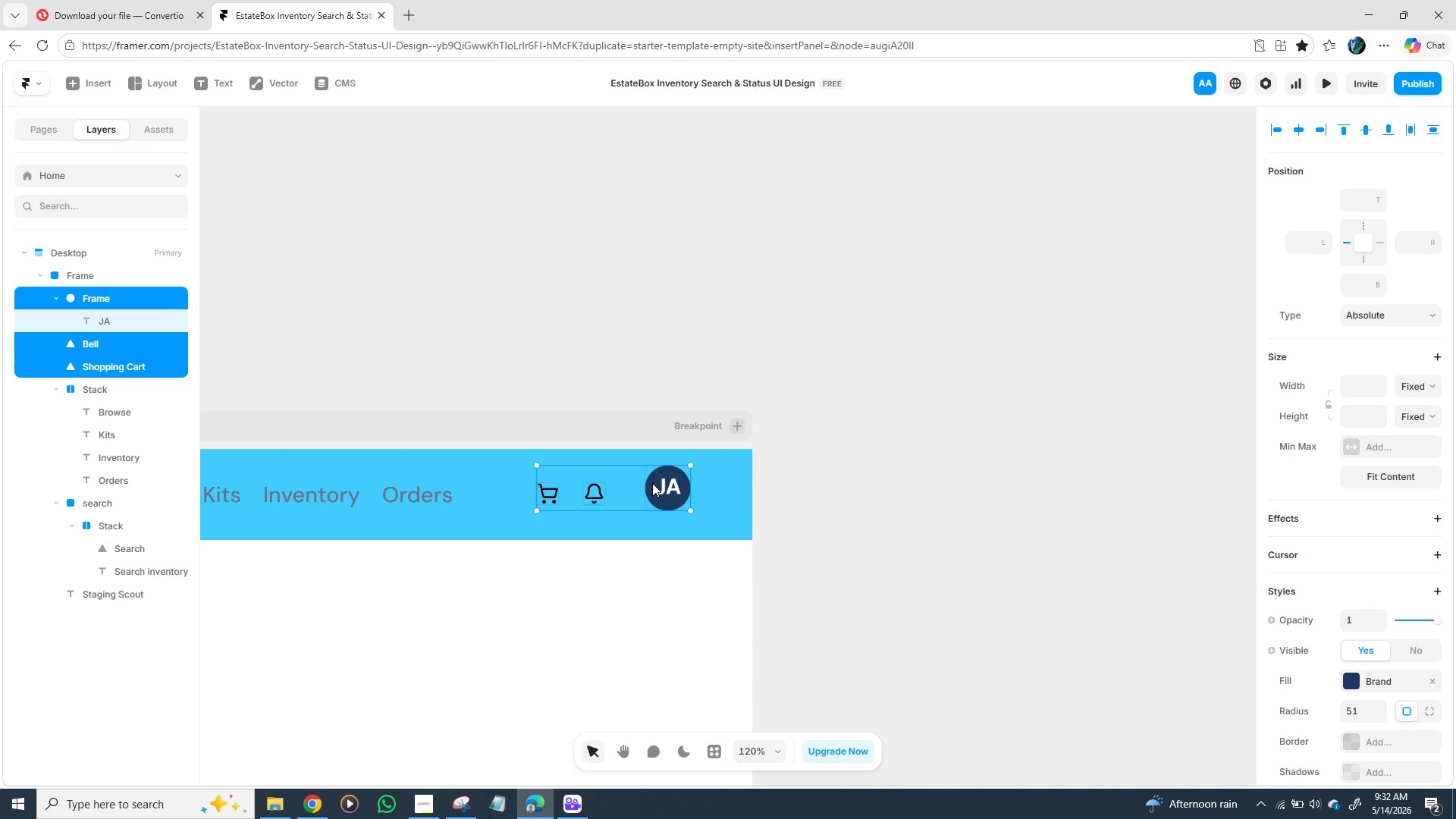 
right_click([652, 483])
 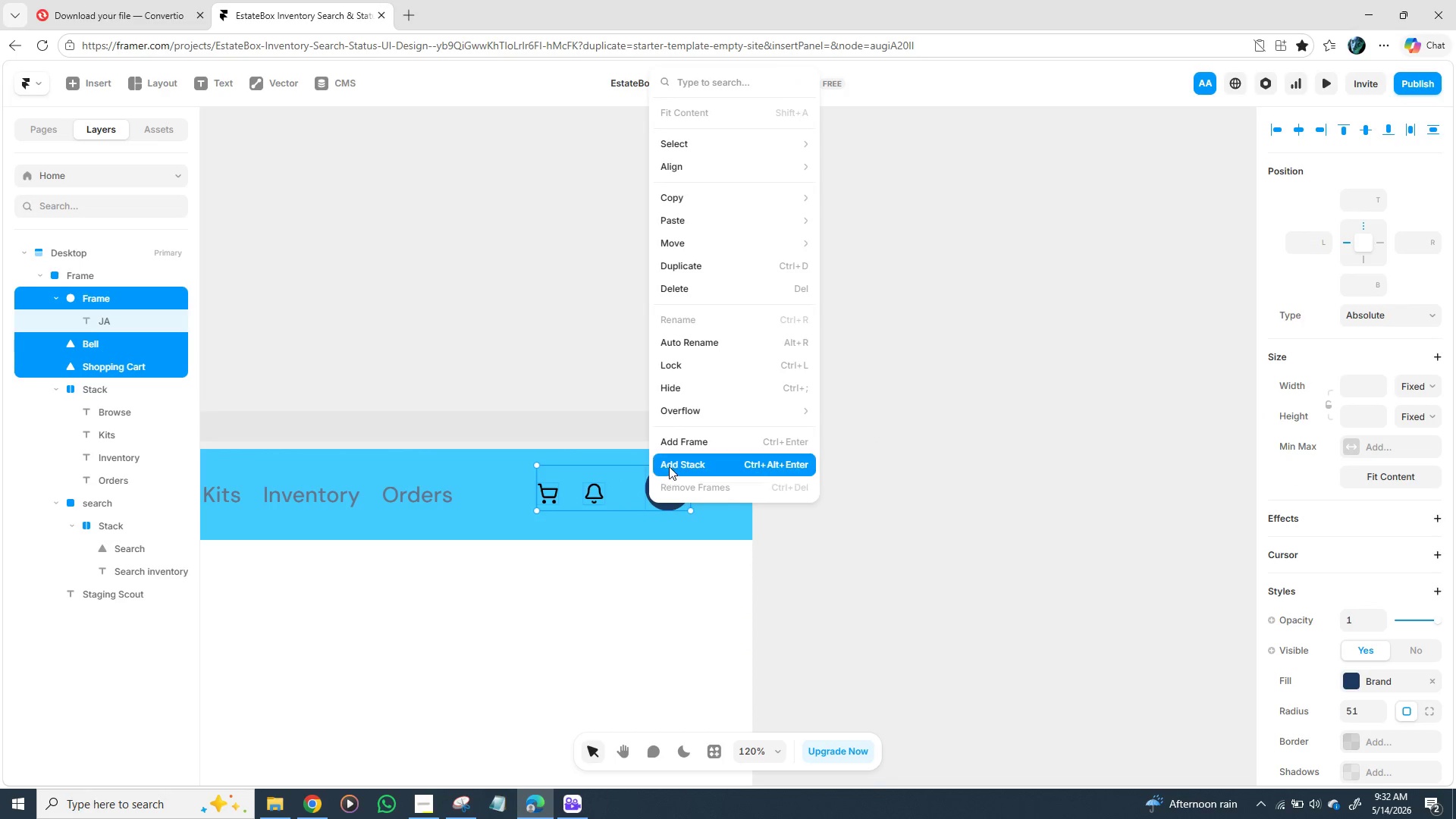 
left_click([672, 464])
 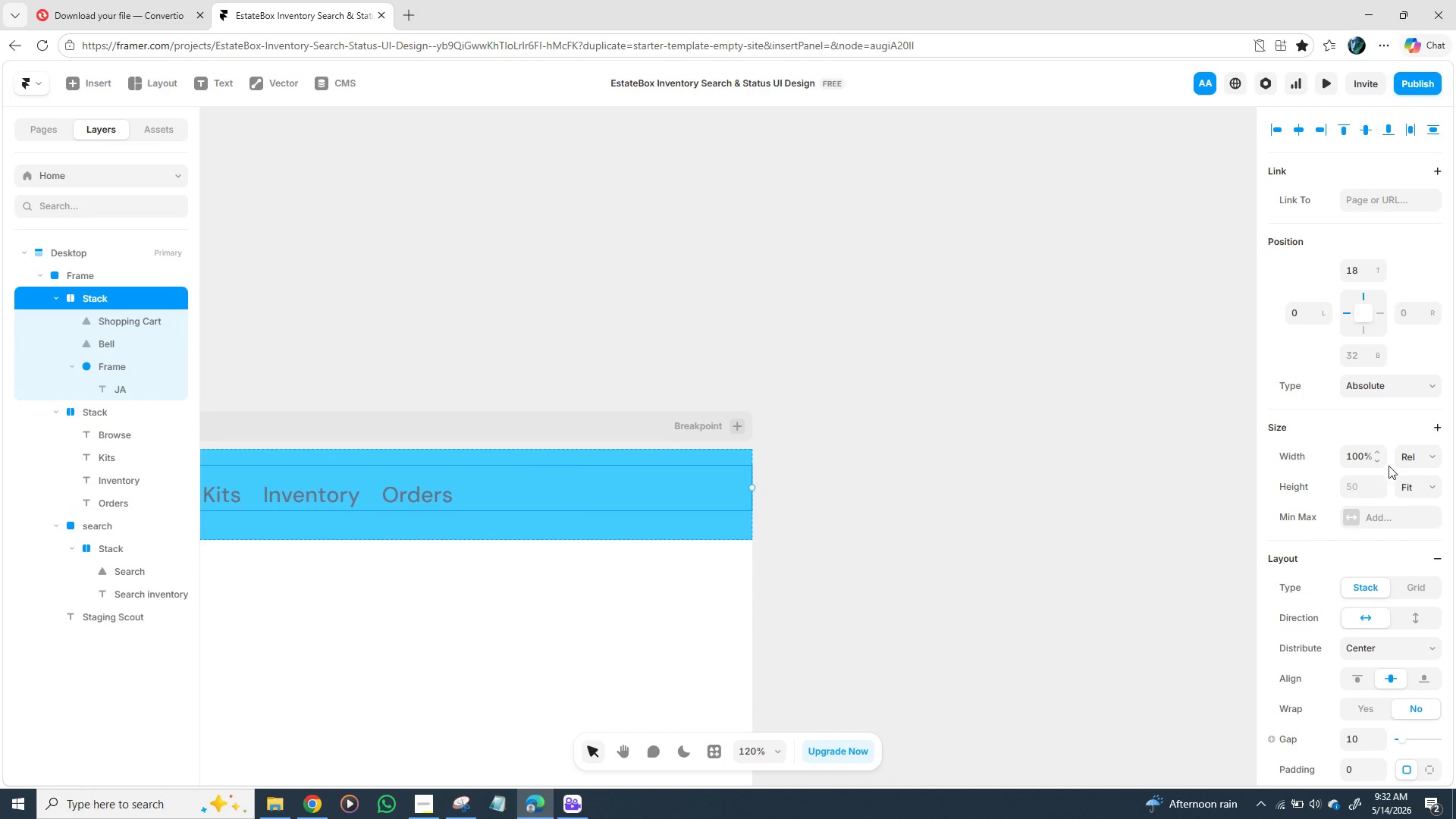 
left_click([1433, 457])
 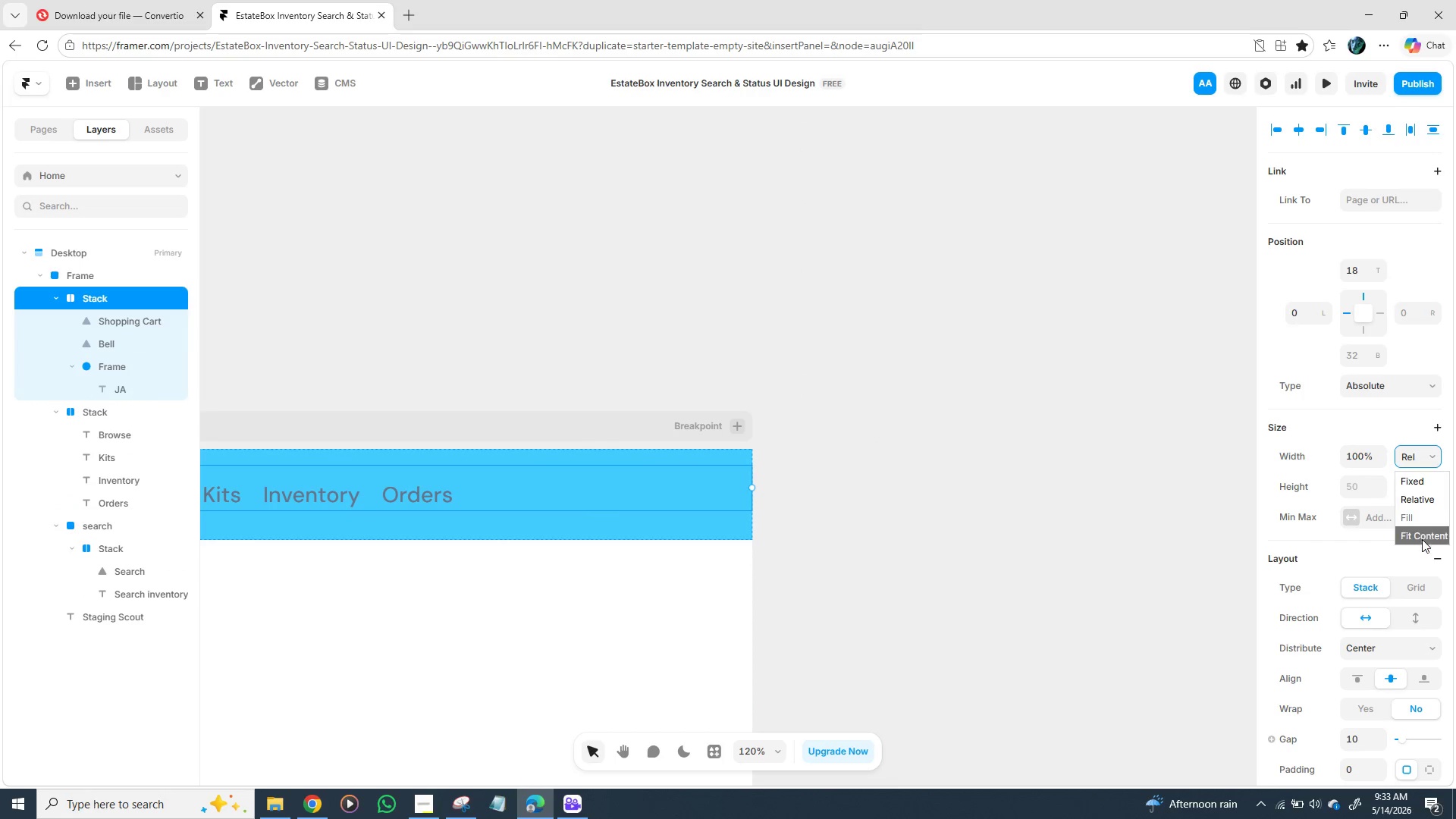 
left_click([1422, 539])
 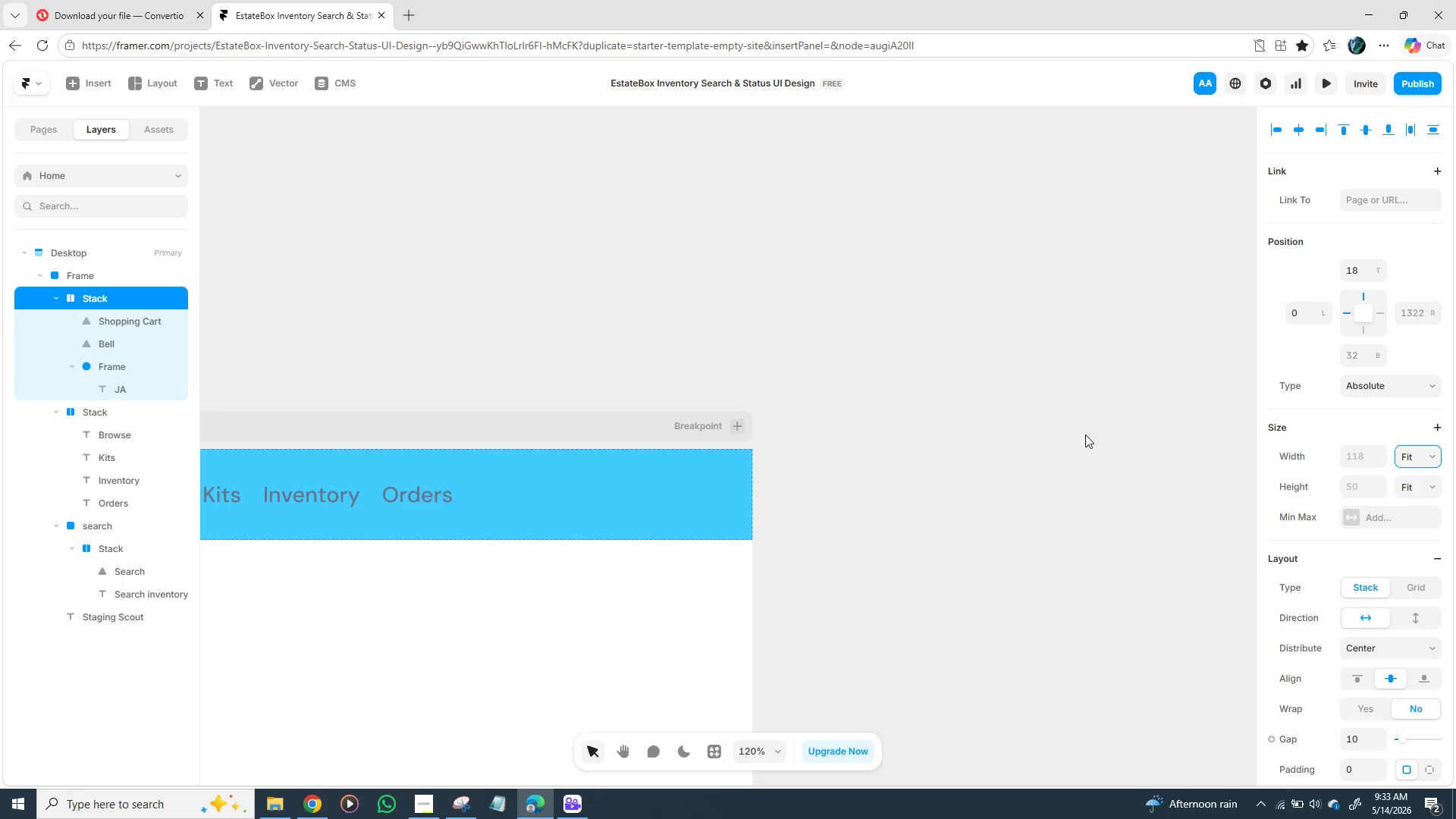 
left_click([1075, 434])
 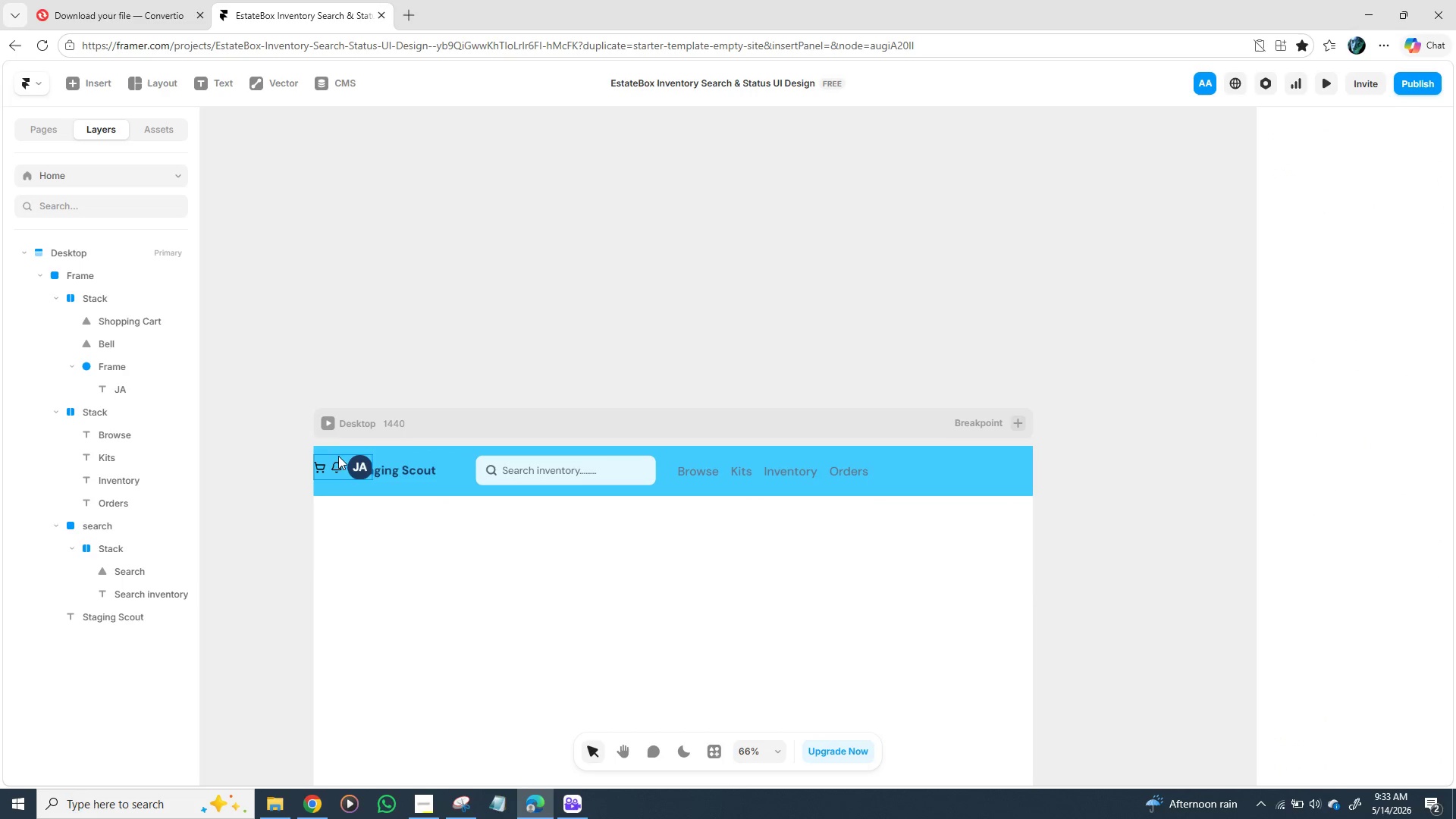 
left_click([339, 459])
 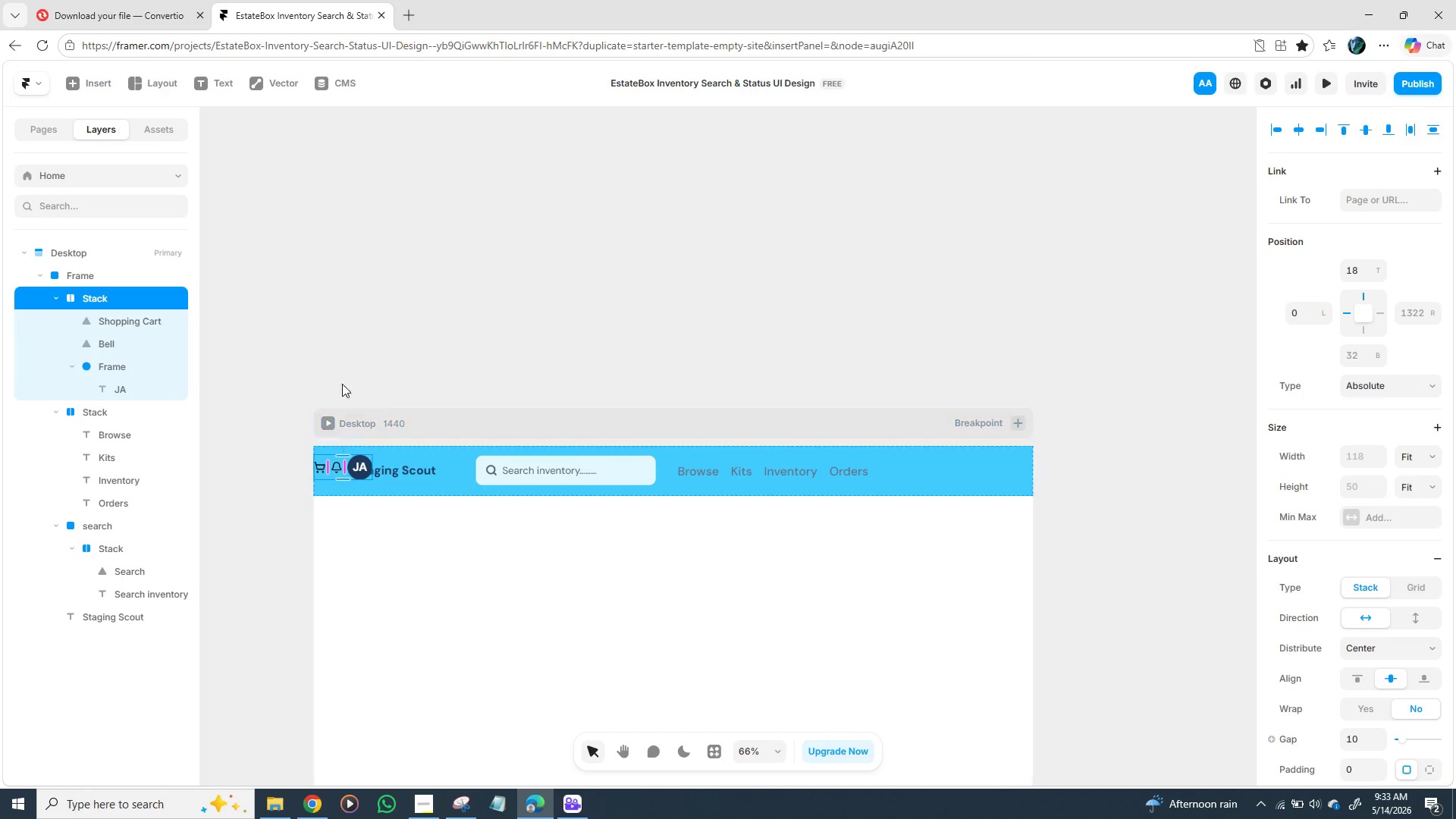 
left_click([342, 381])
 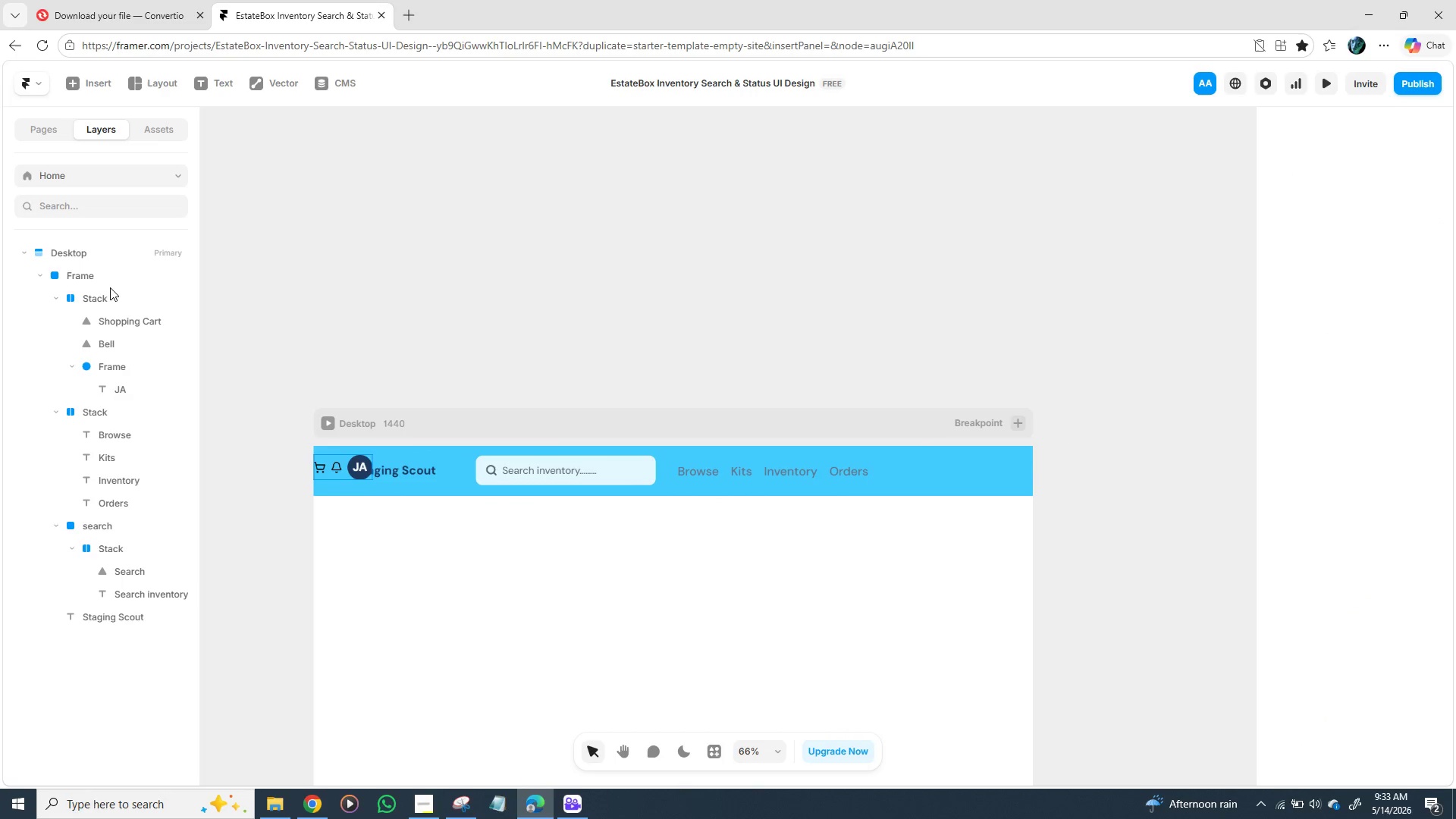 
left_click([108, 295])
 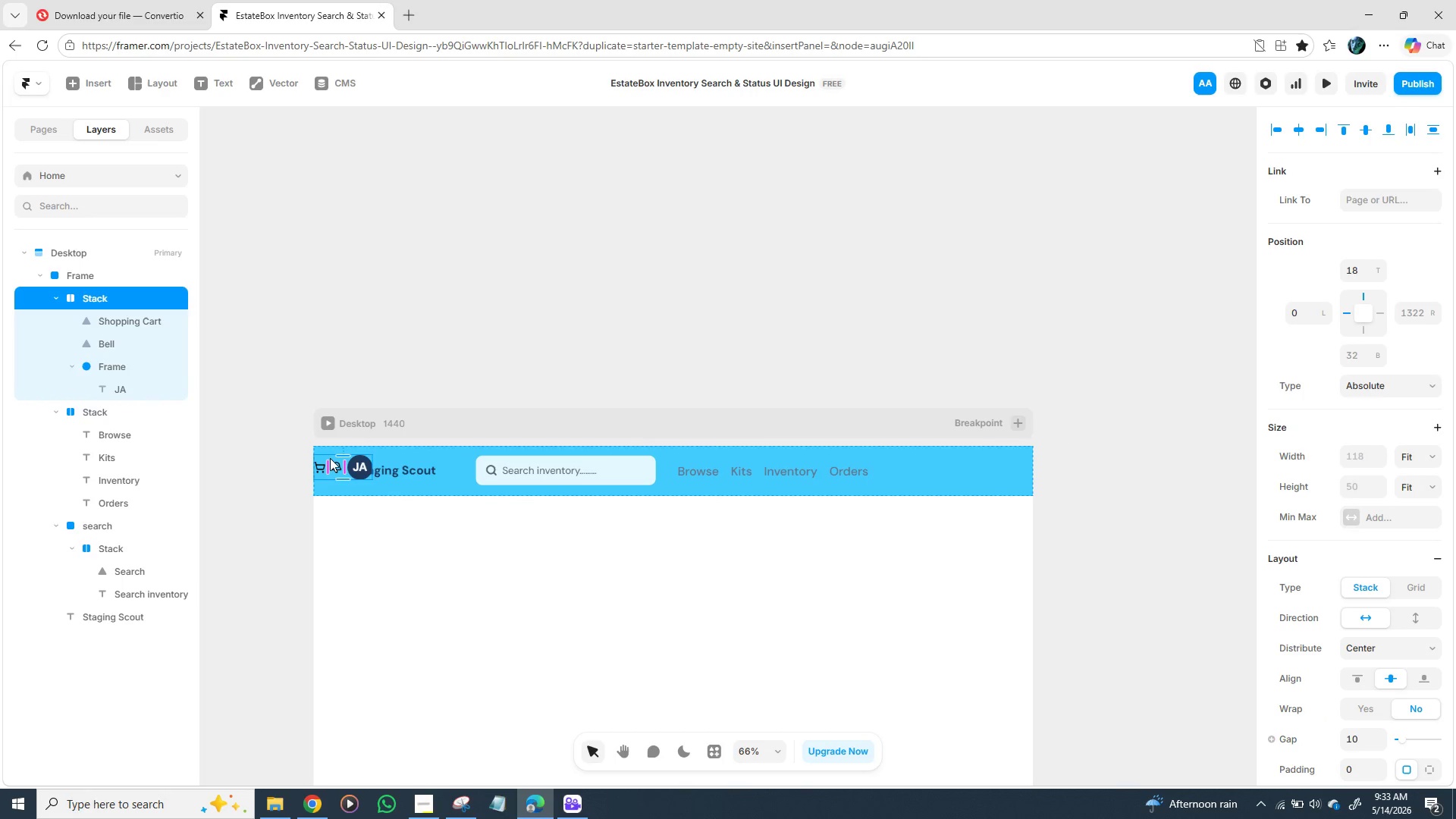 
left_click_drag(start_coordinate=[330, 458], to_coordinate=[939, 461])
 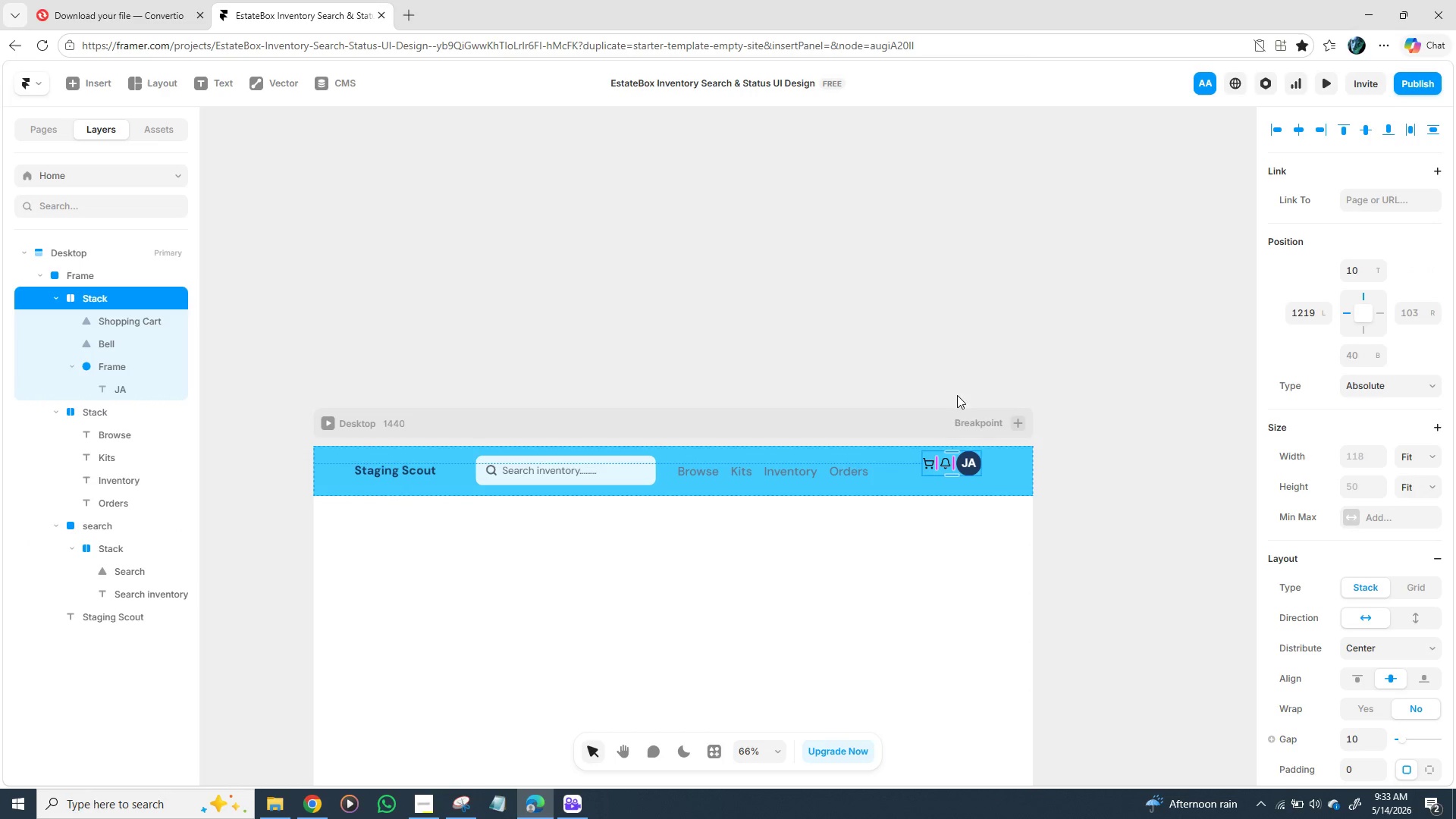 
left_click_drag(start_coordinate=[947, 468], to_coordinate=[969, 477])
 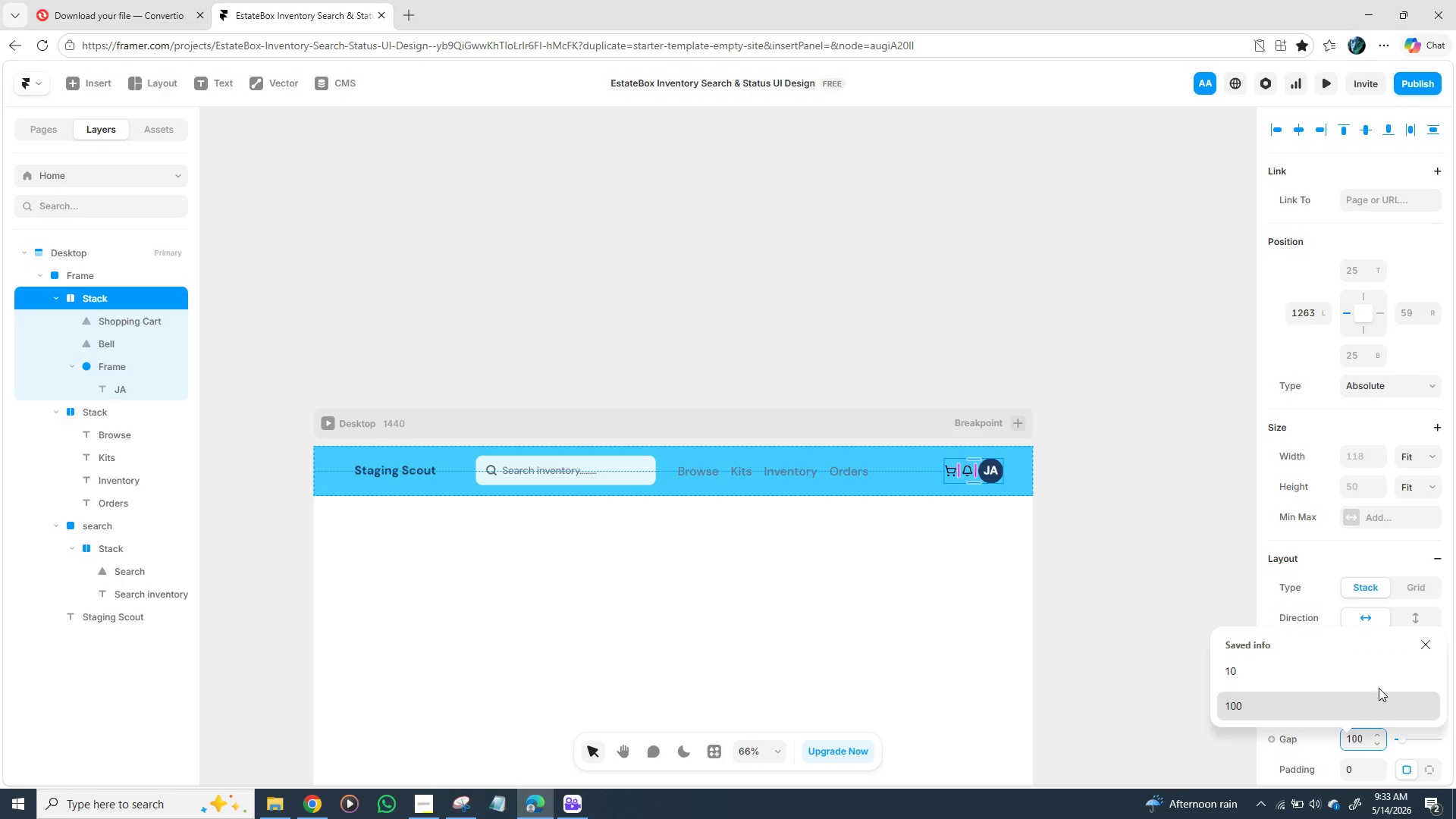 
left_click([1135, 578])
 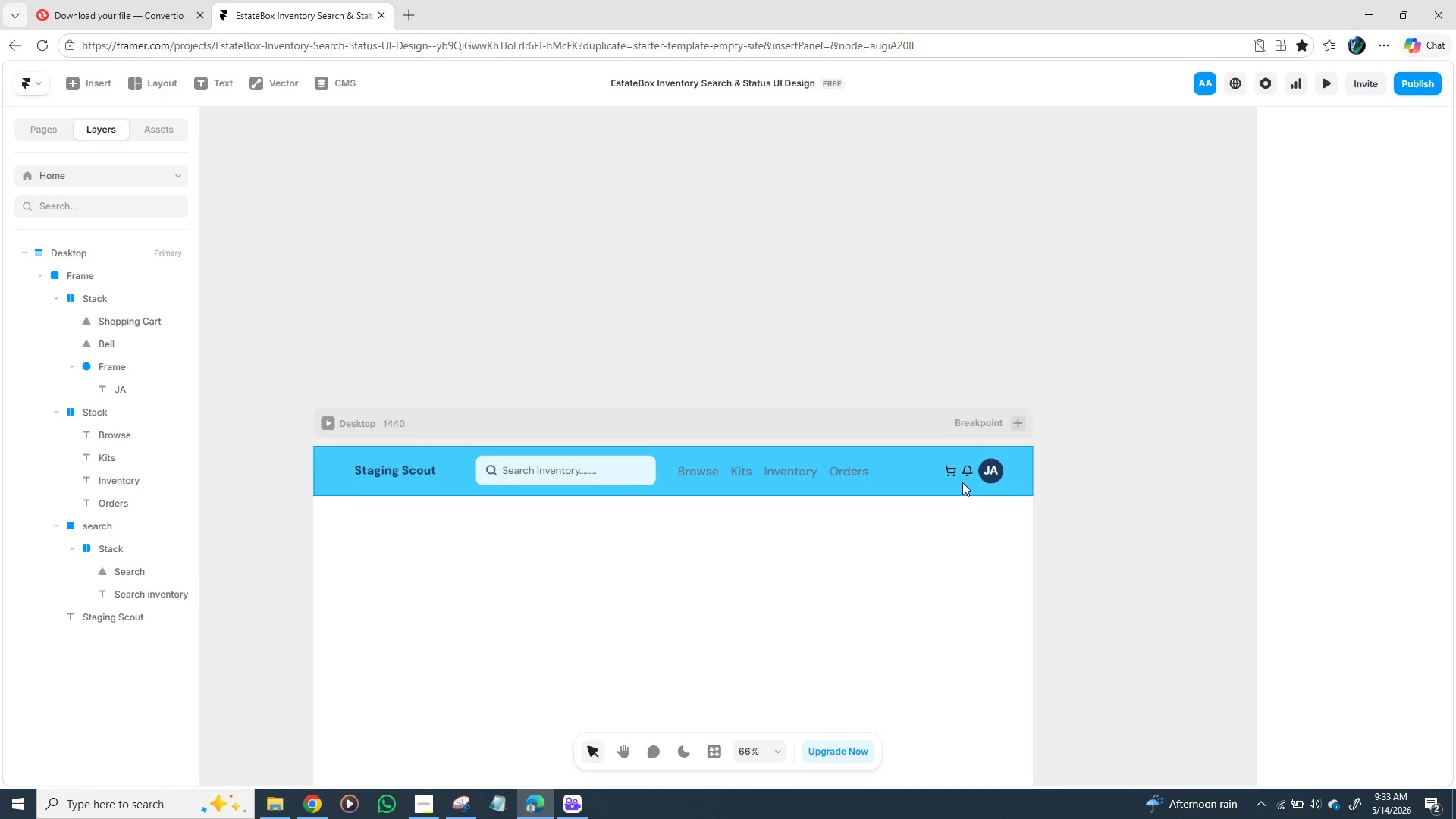 
left_click([969, 477])
 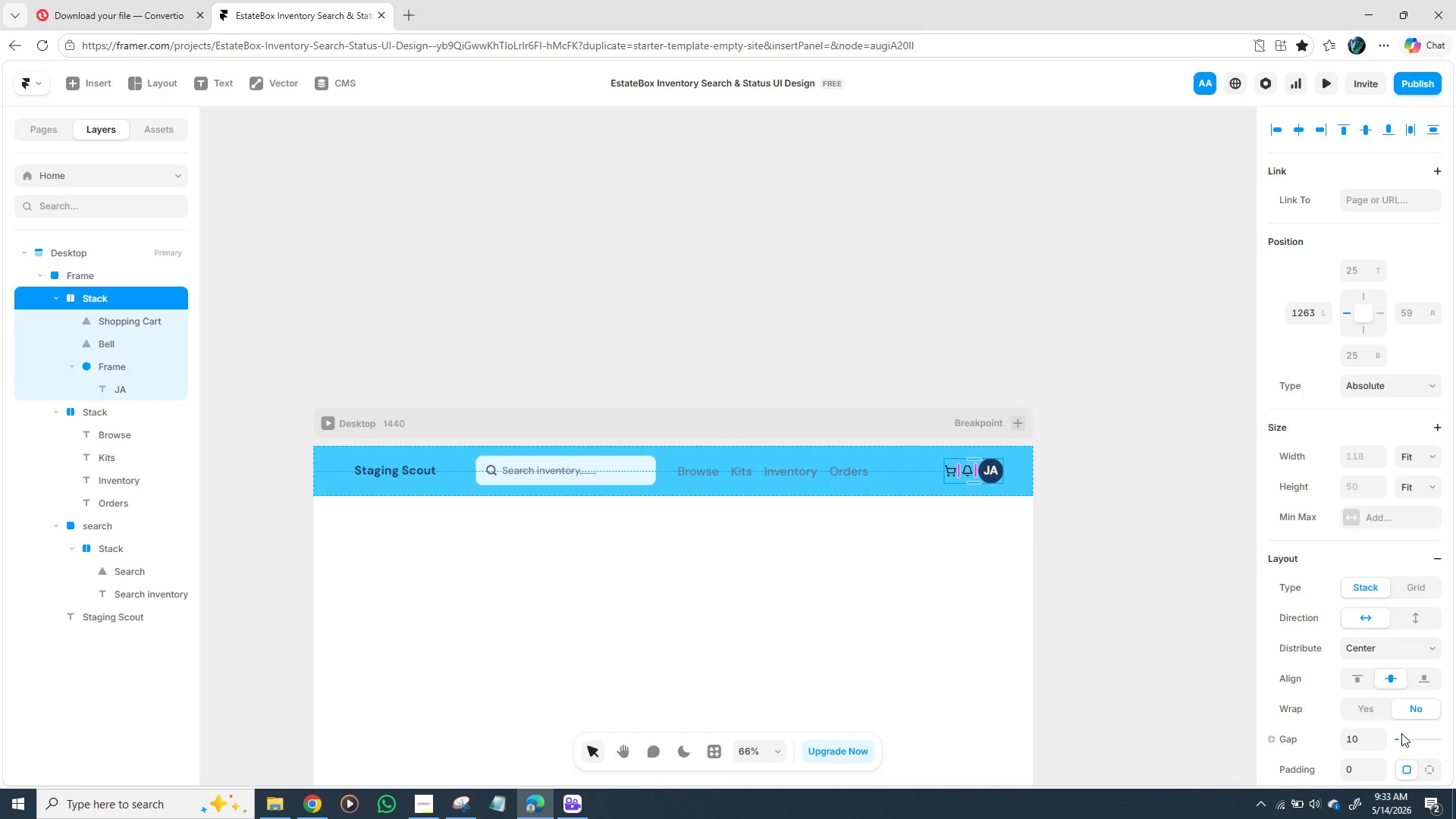 
left_click_drag(start_coordinate=[1396, 742], to_coordinate=[1407, 736])
 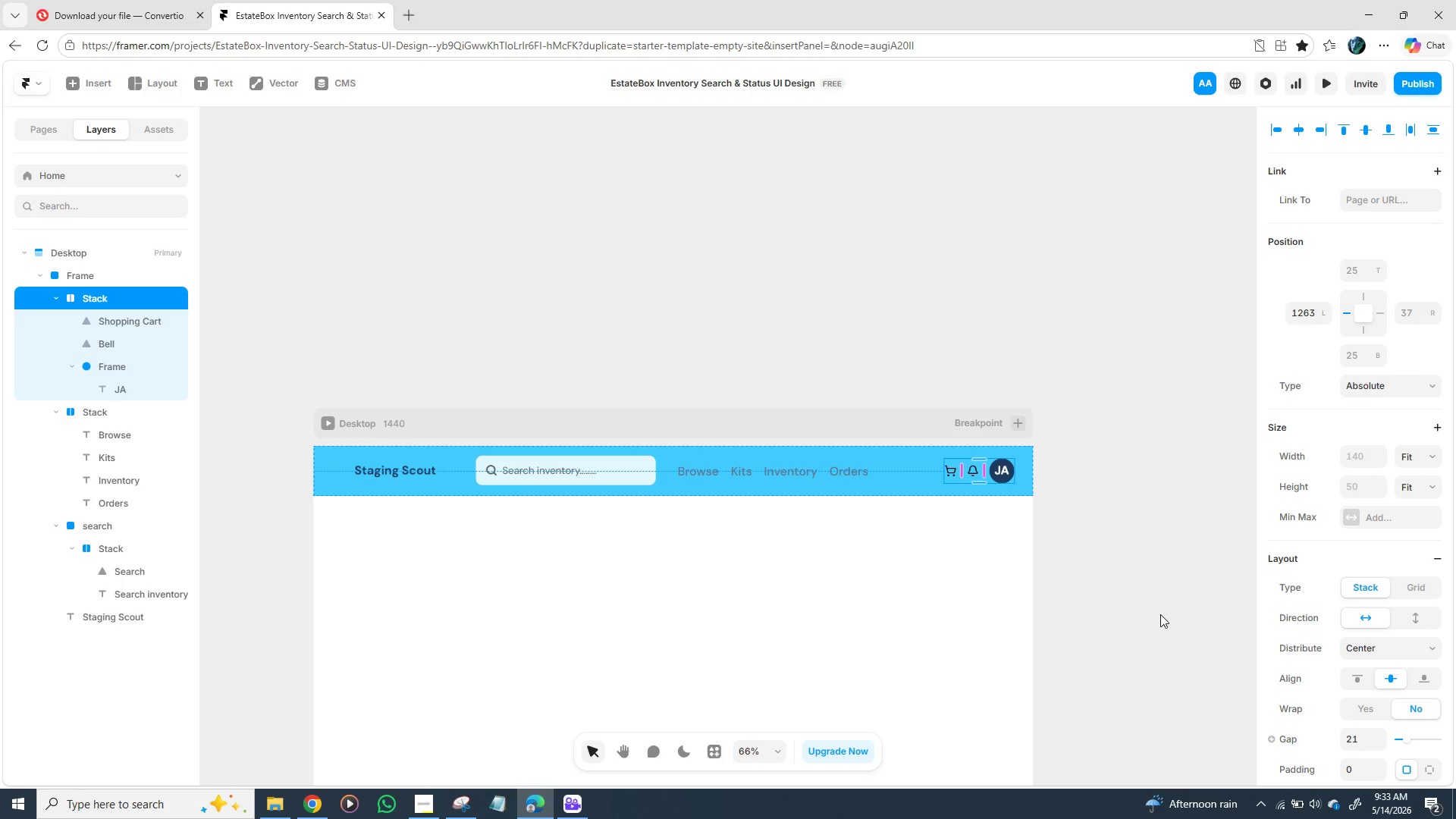 
wait(17.88)
 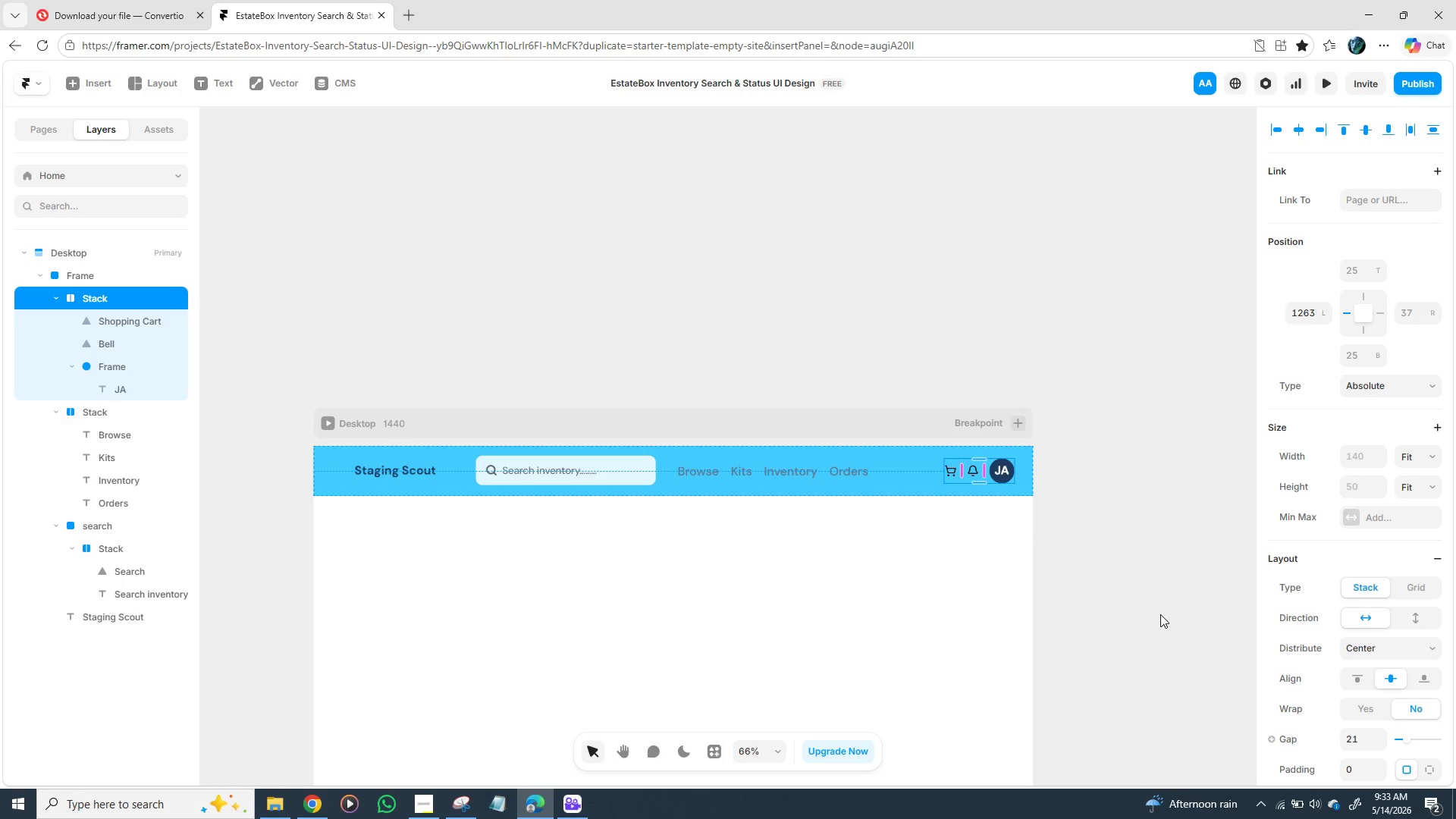 
left_click([1125, 533])
 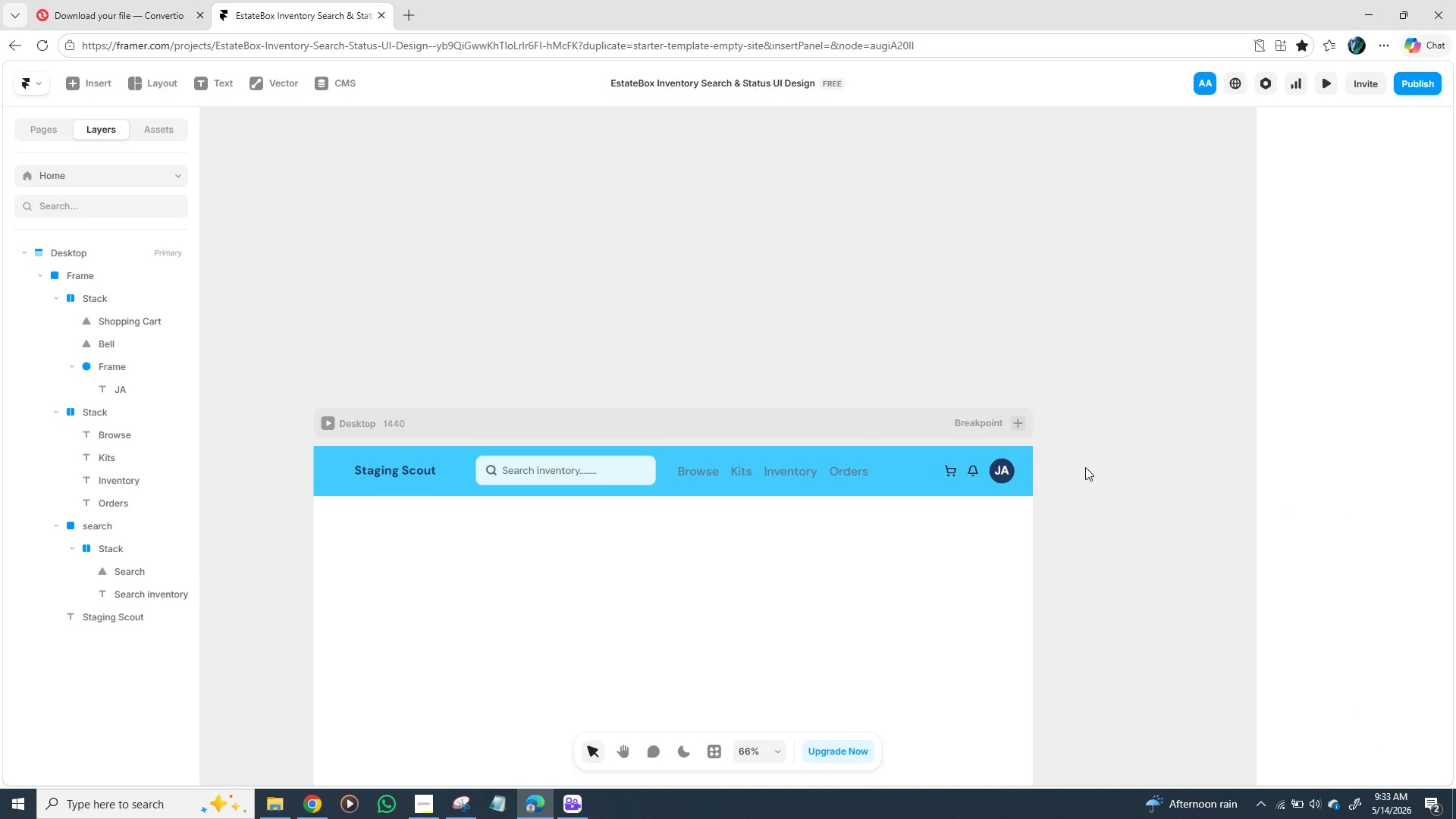 
wait(8.22)
 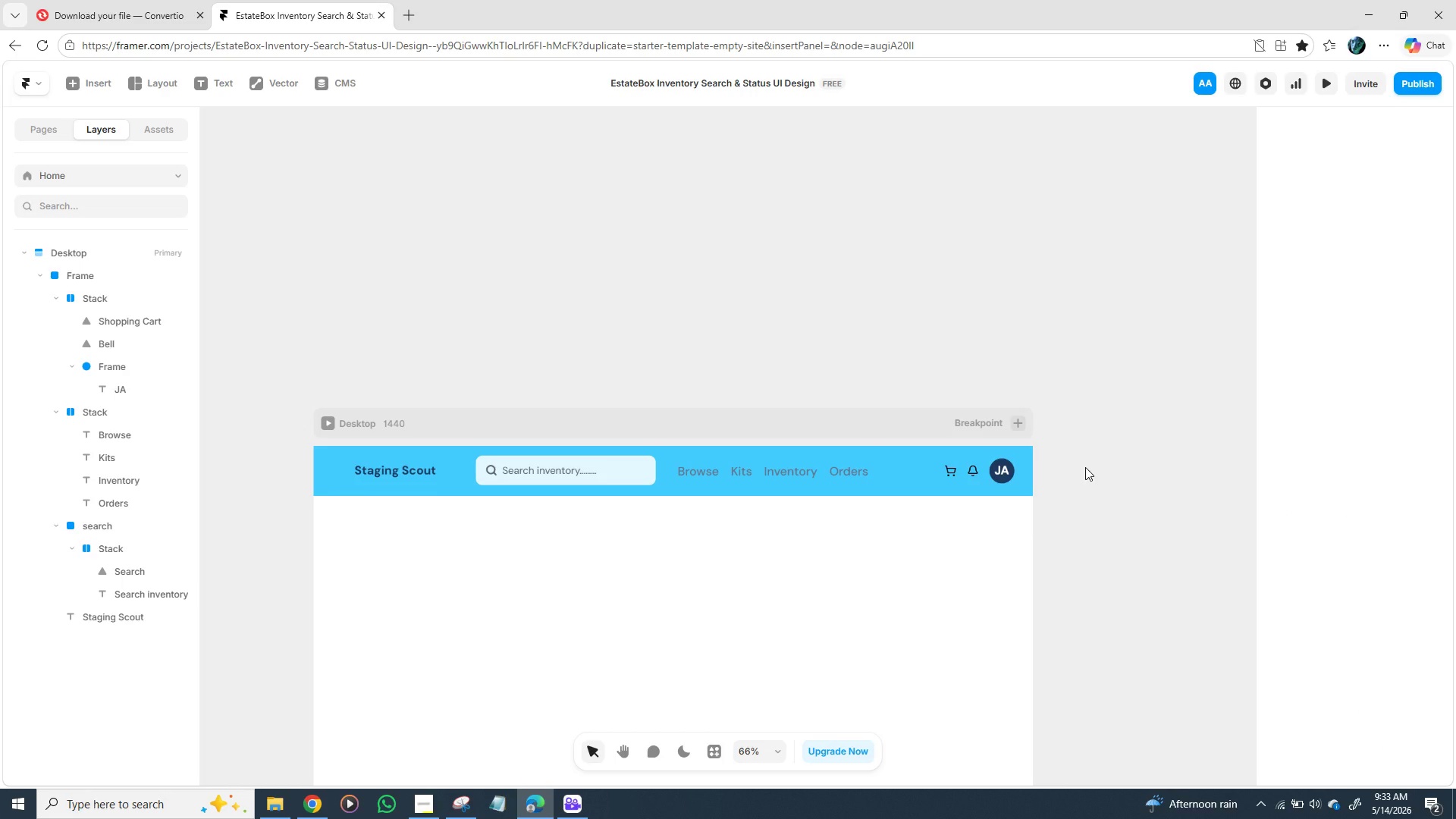 
left_click([692, 561])
 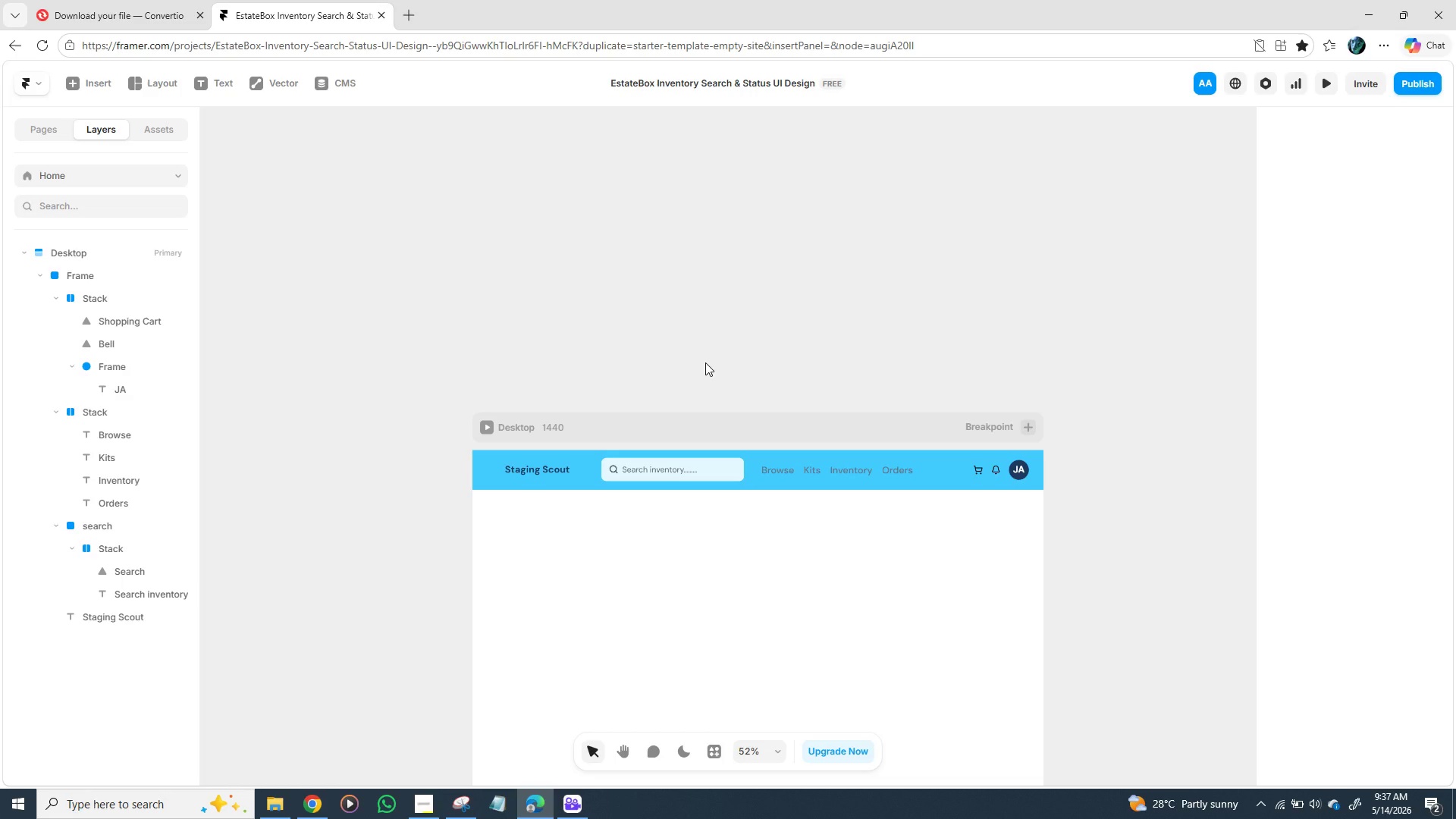 
wait(196.12)
 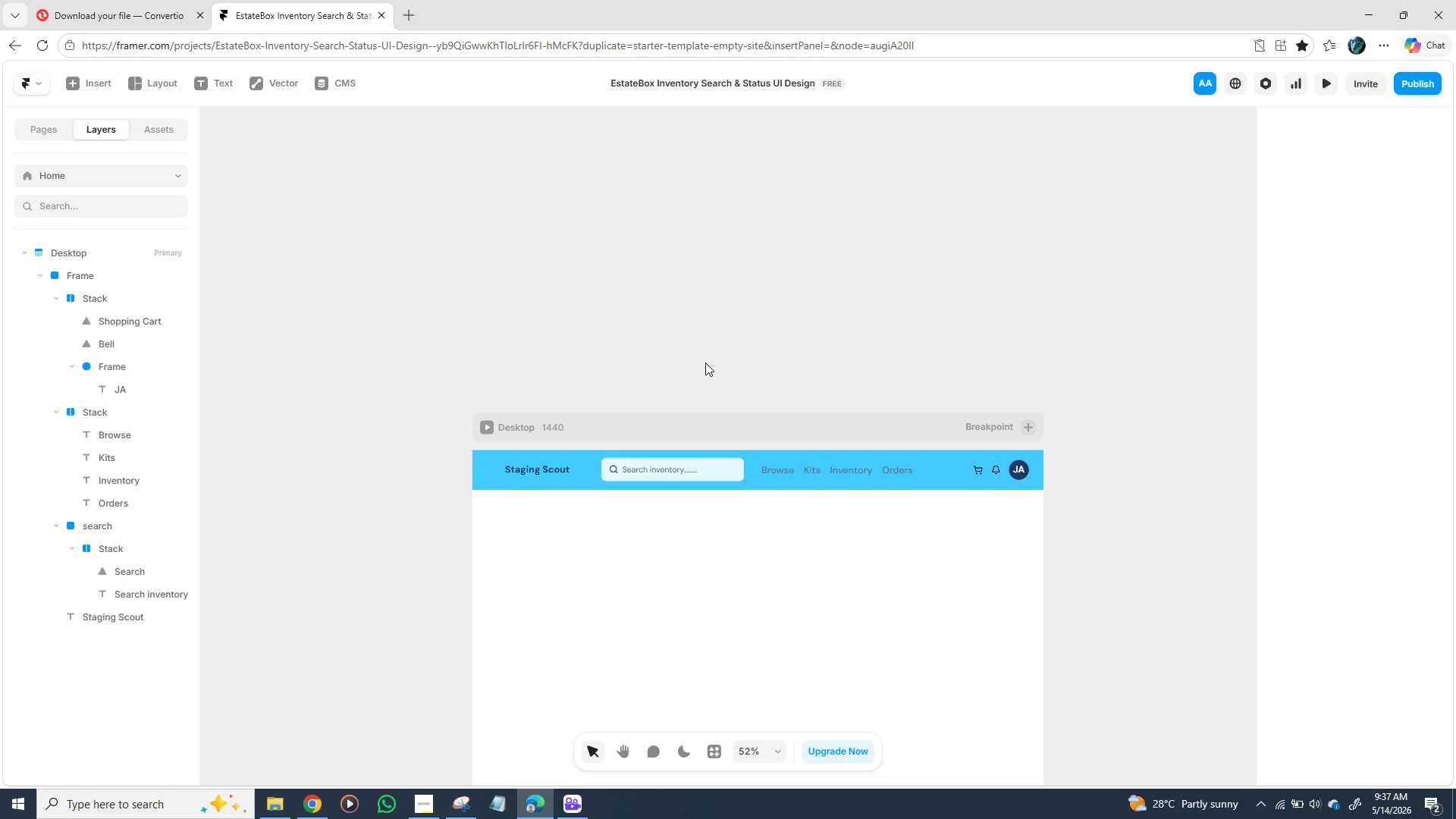 
left_click([577, 480])
 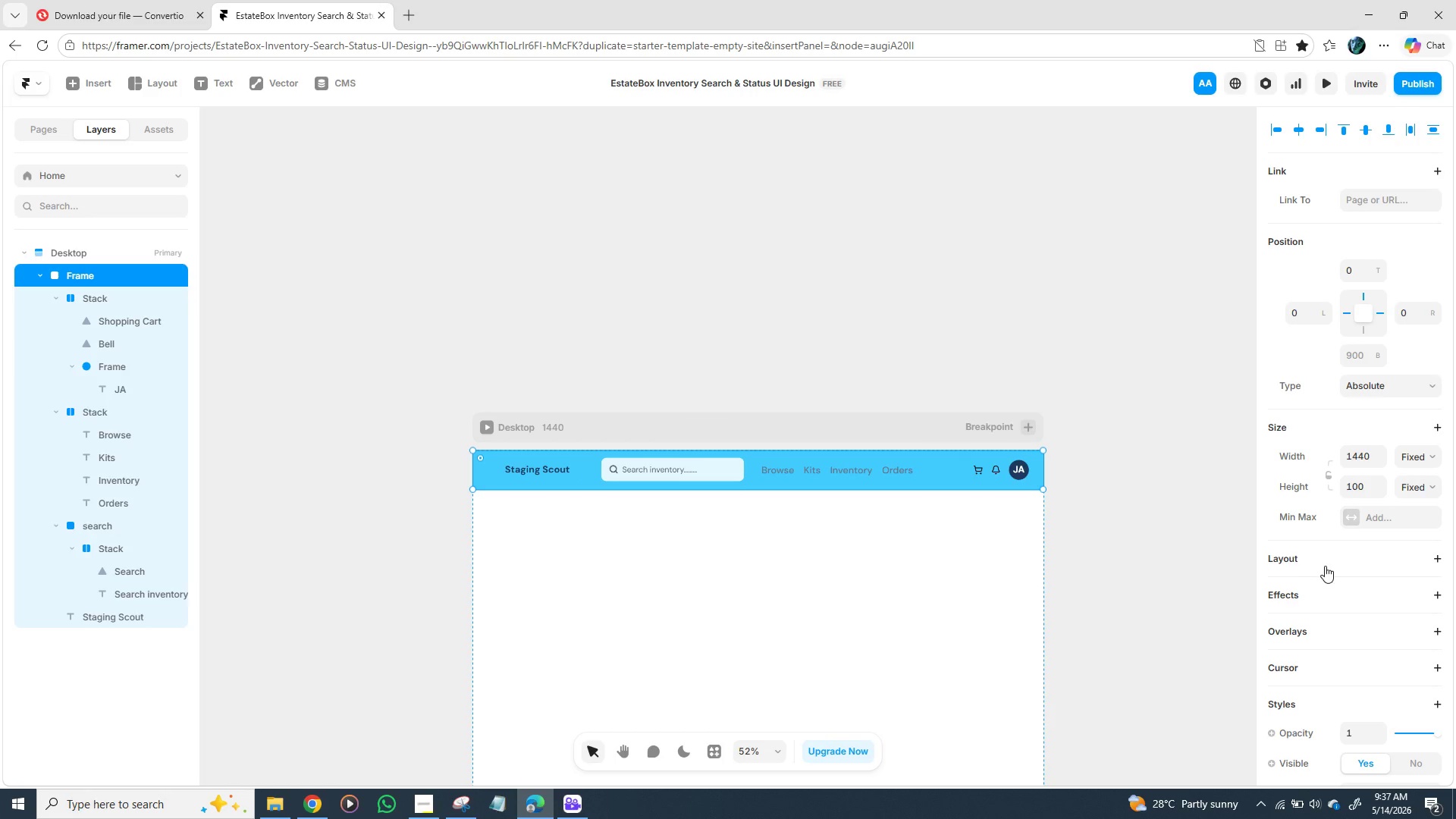 
scroll: coordinate [1325, 566], scroll_direction: down, amount: 2.0
 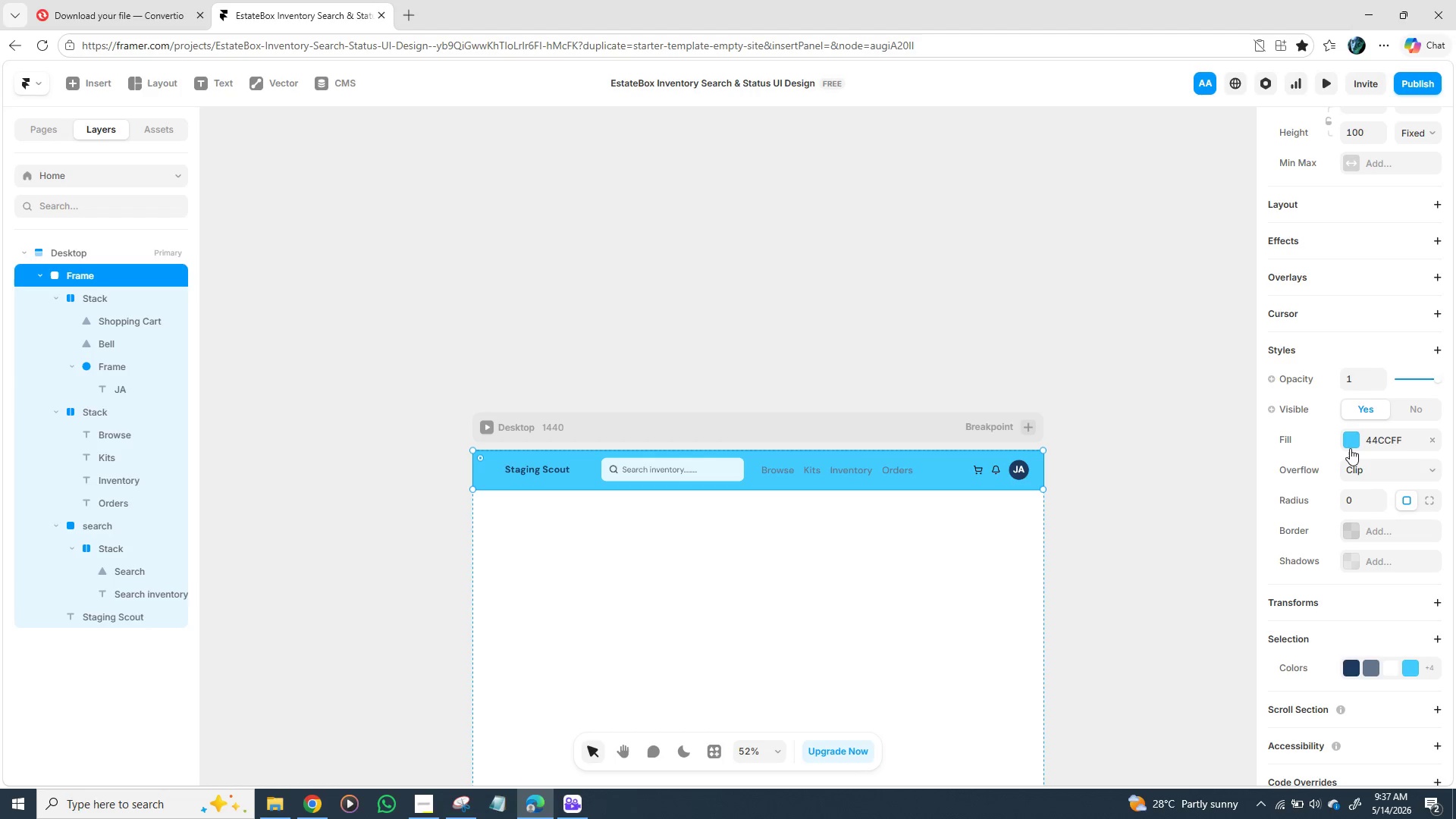 
left_click([1352, 444])
 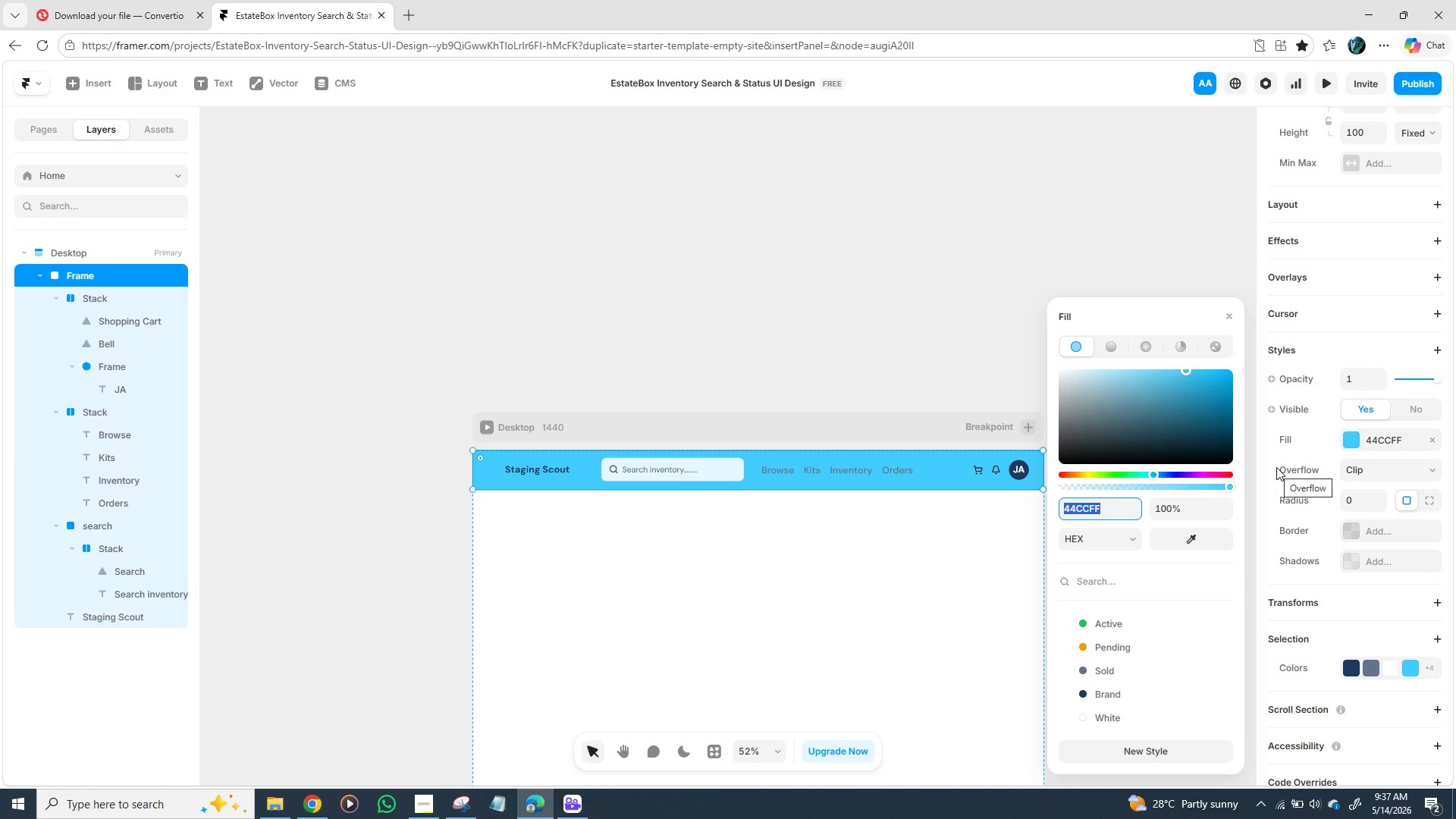 
wait(6.06)
 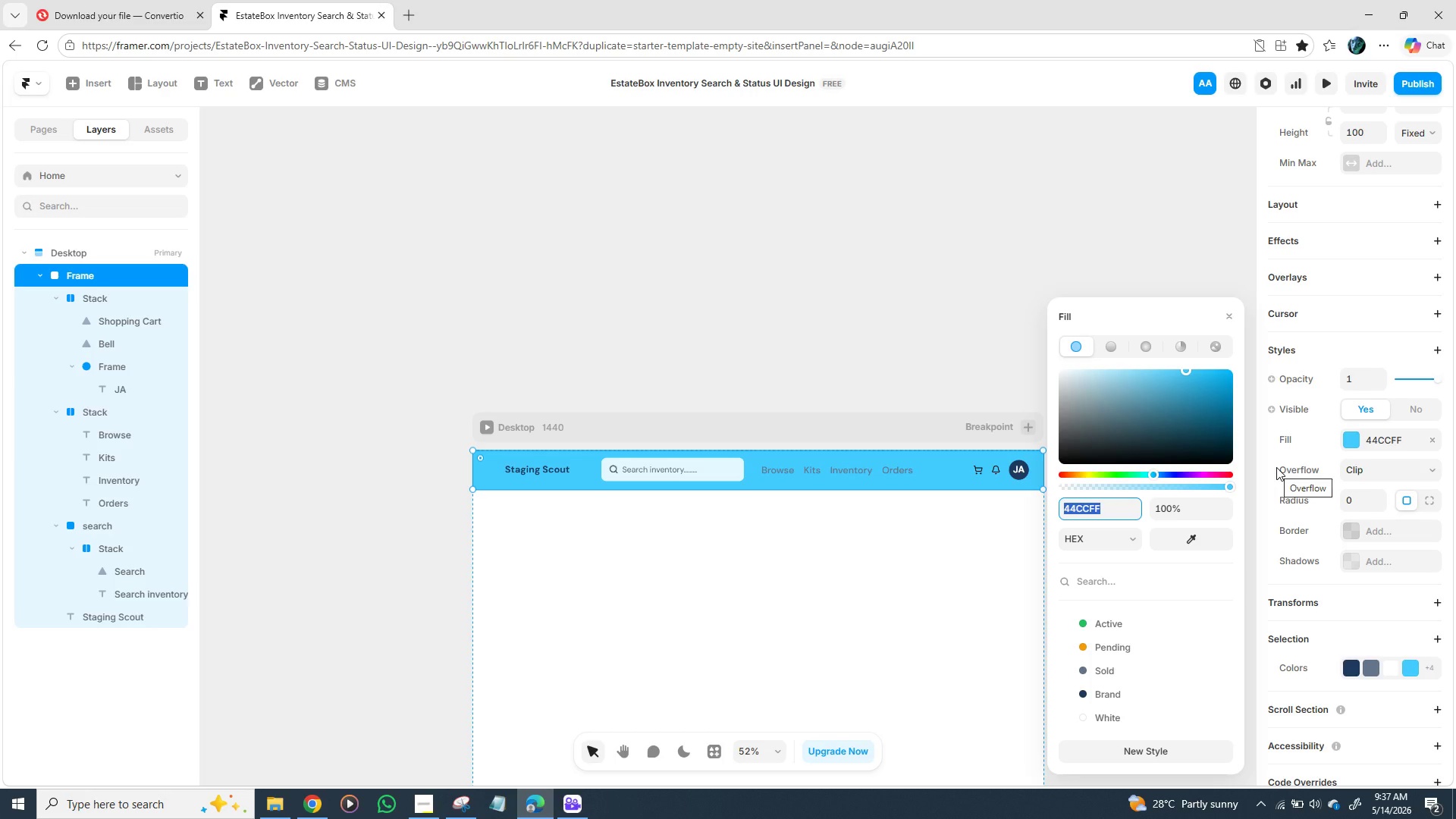 
type(F5)
 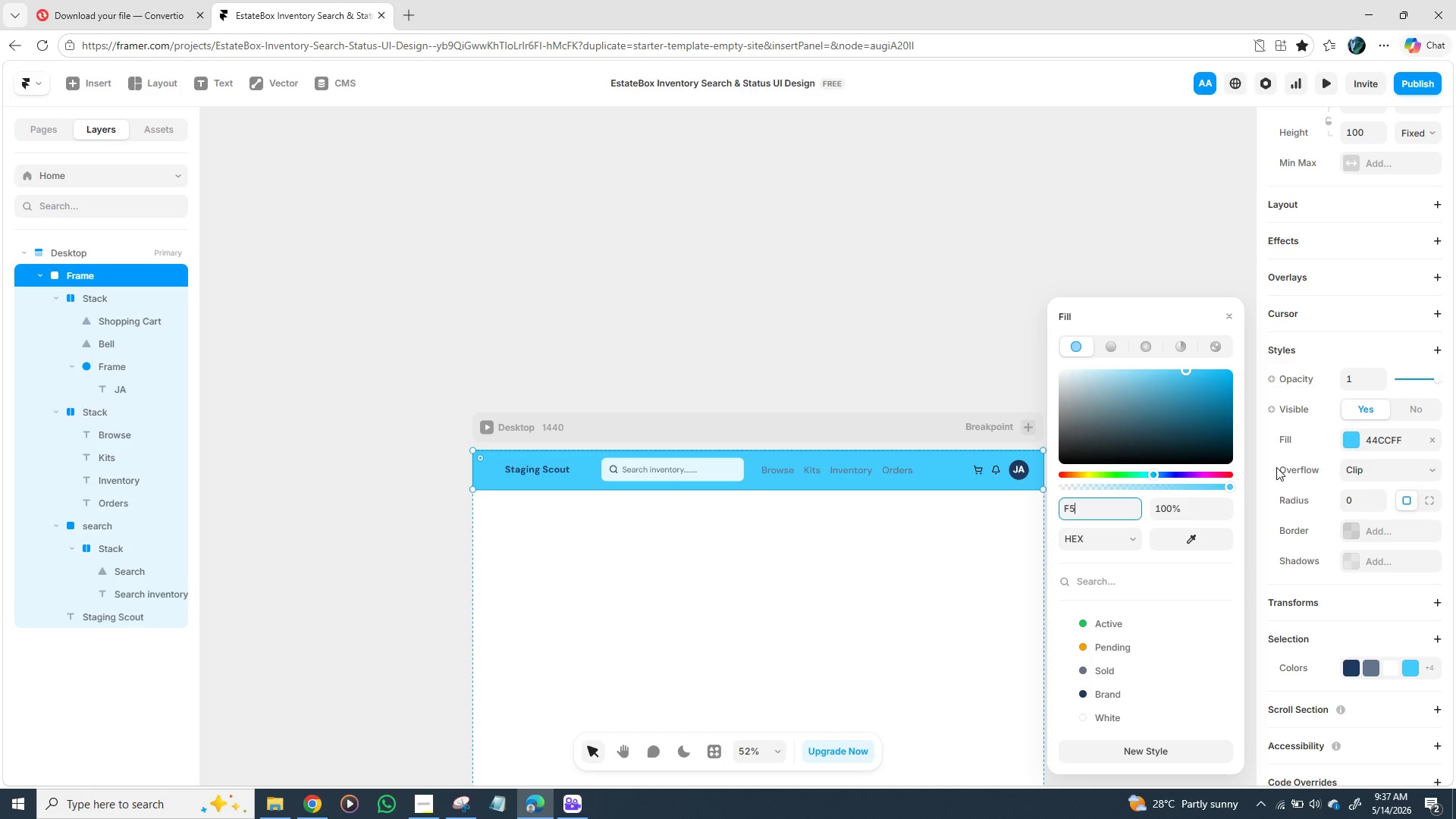 
type(F4F0)
 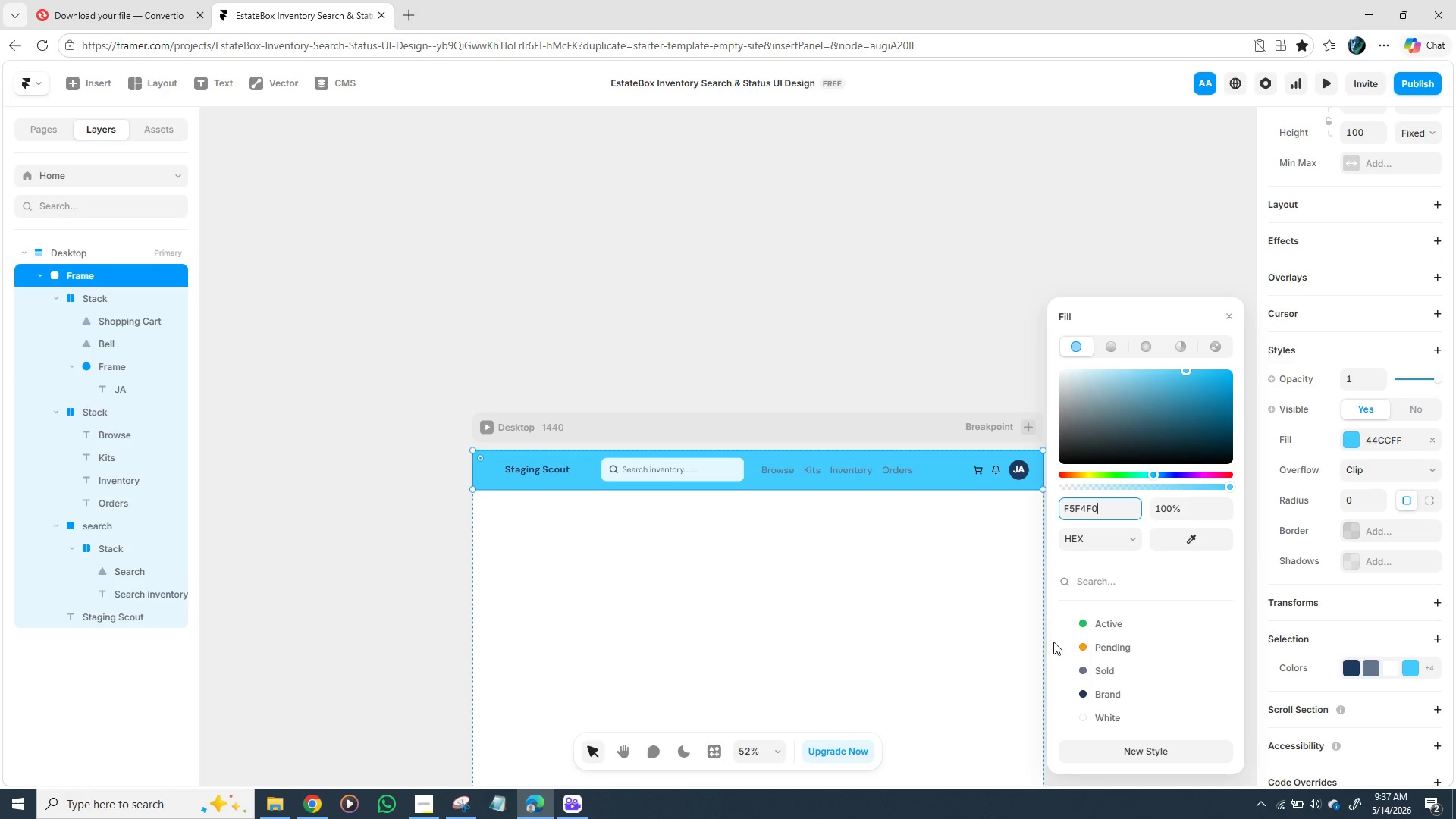 
left_click([1009, 645])
 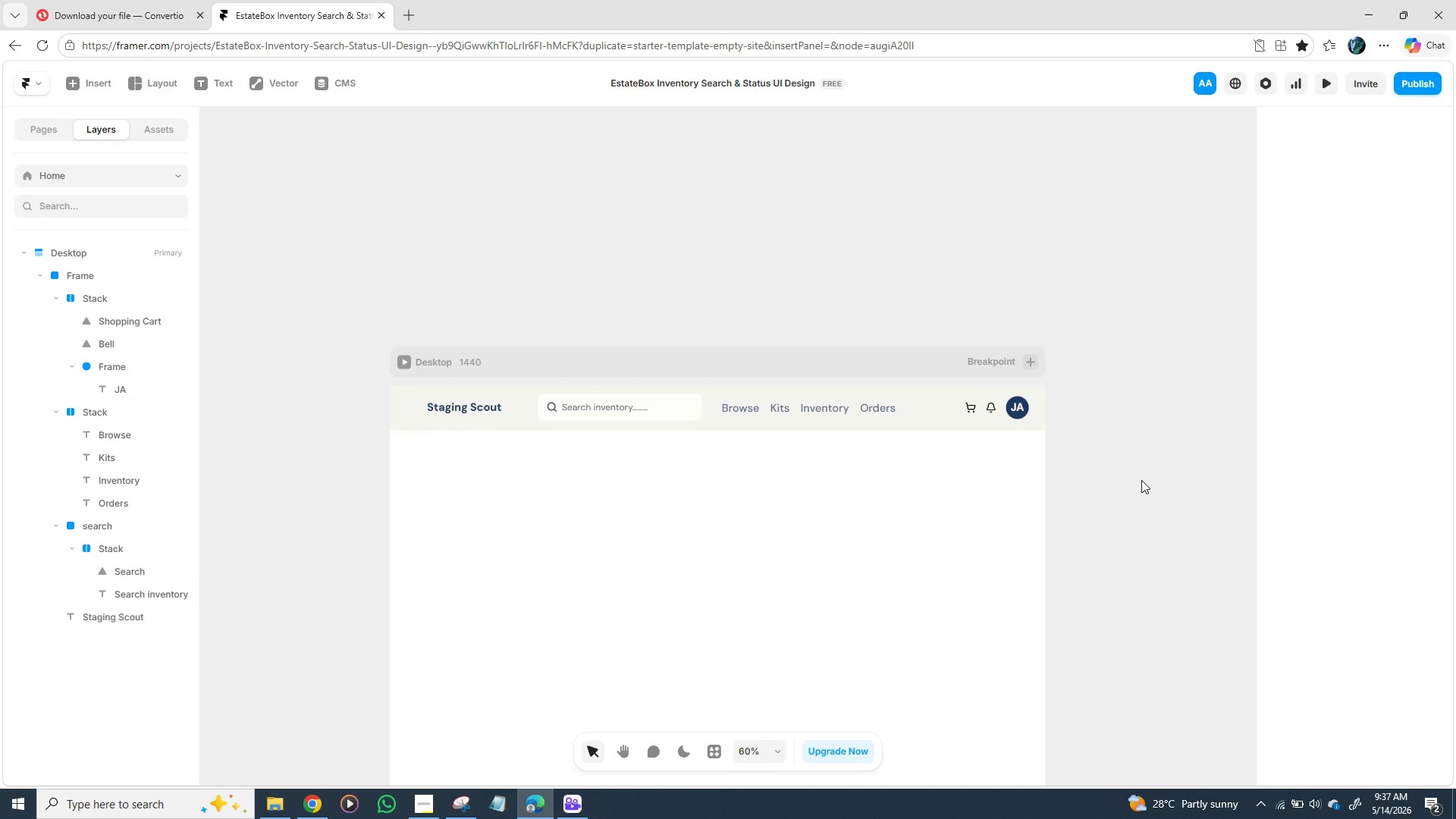 
wait(16.06)
 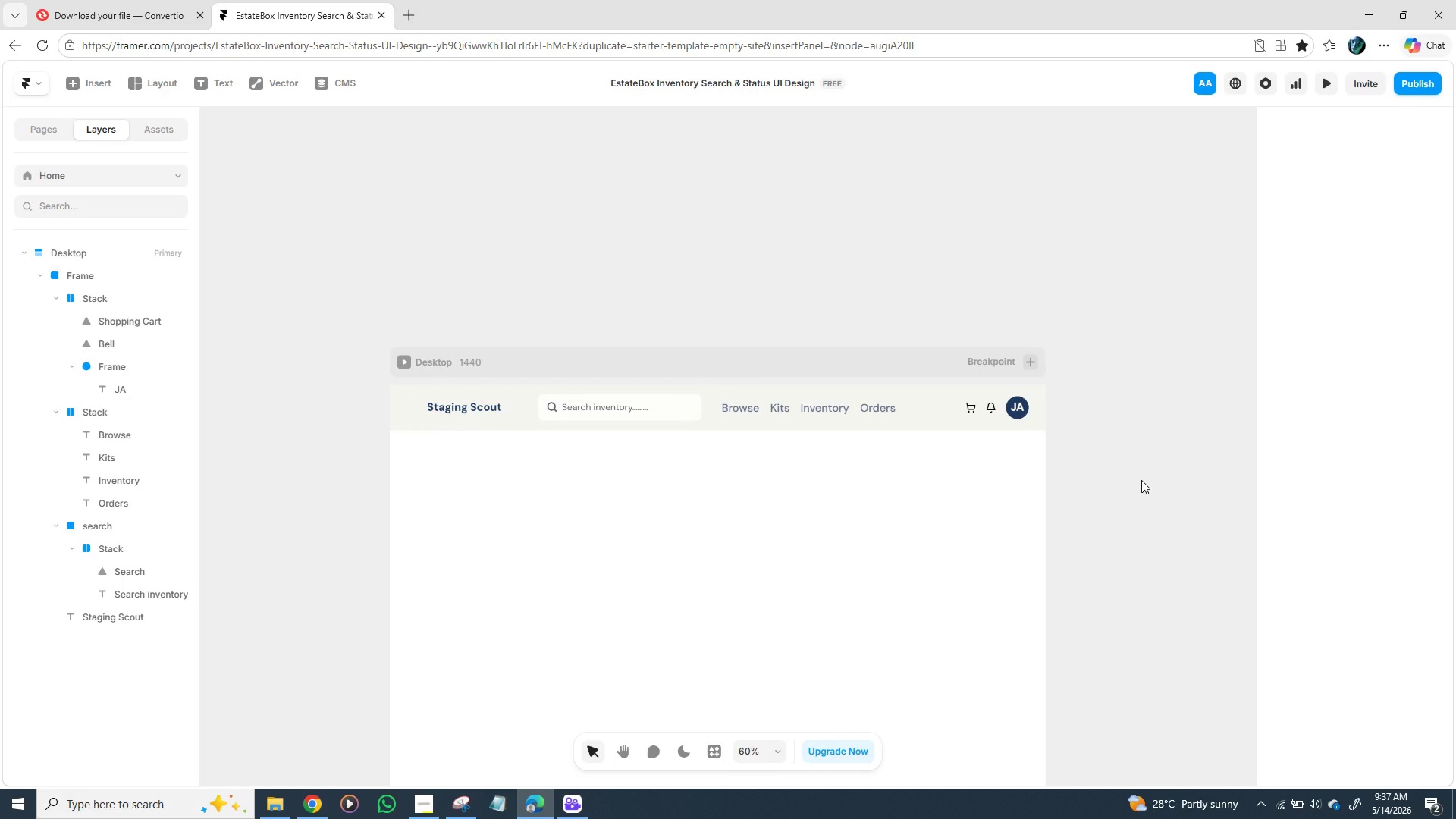 
left_click([898, 520])
 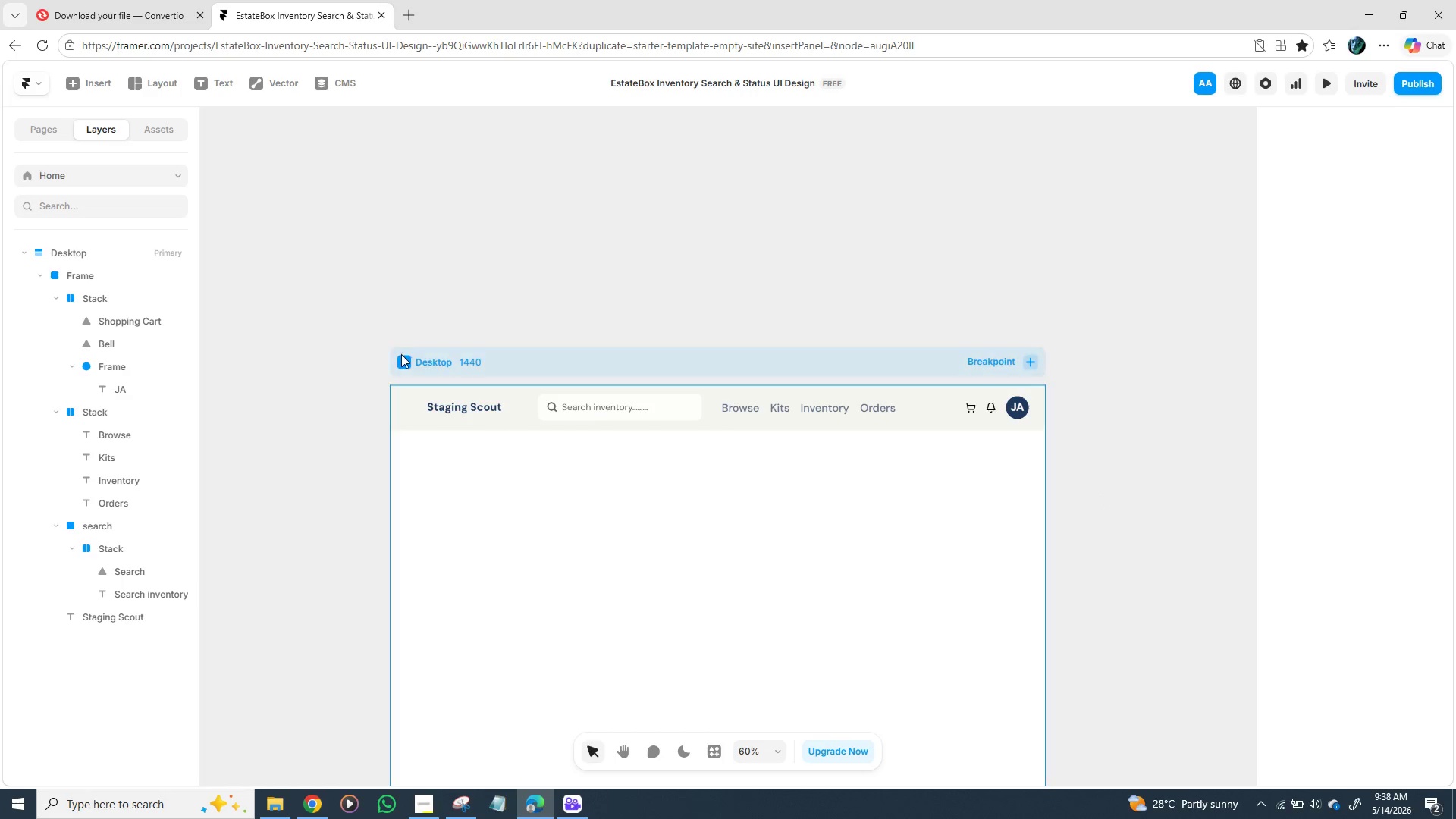 
left_click([401, 356])
 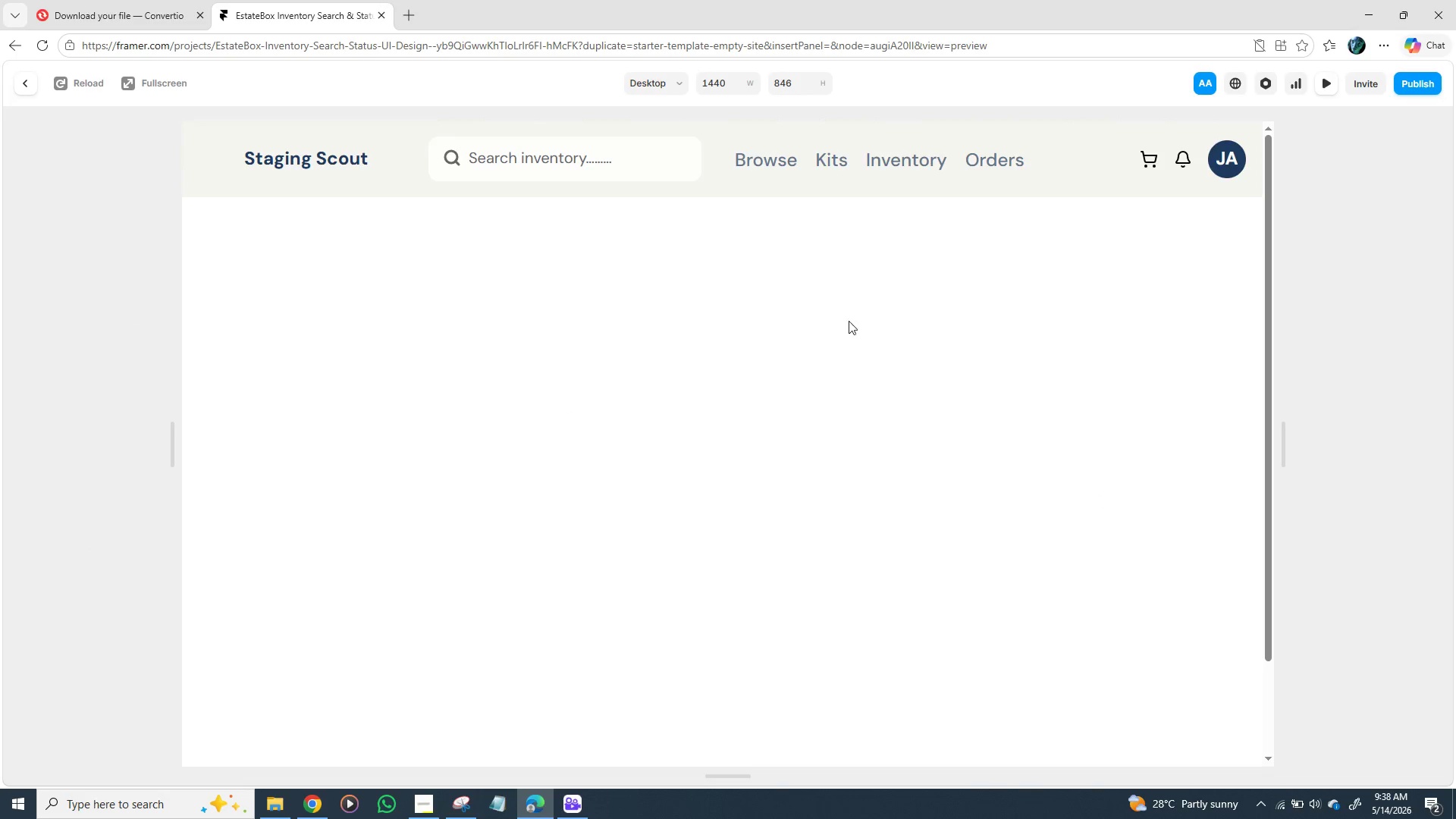 
wait(8.31)
 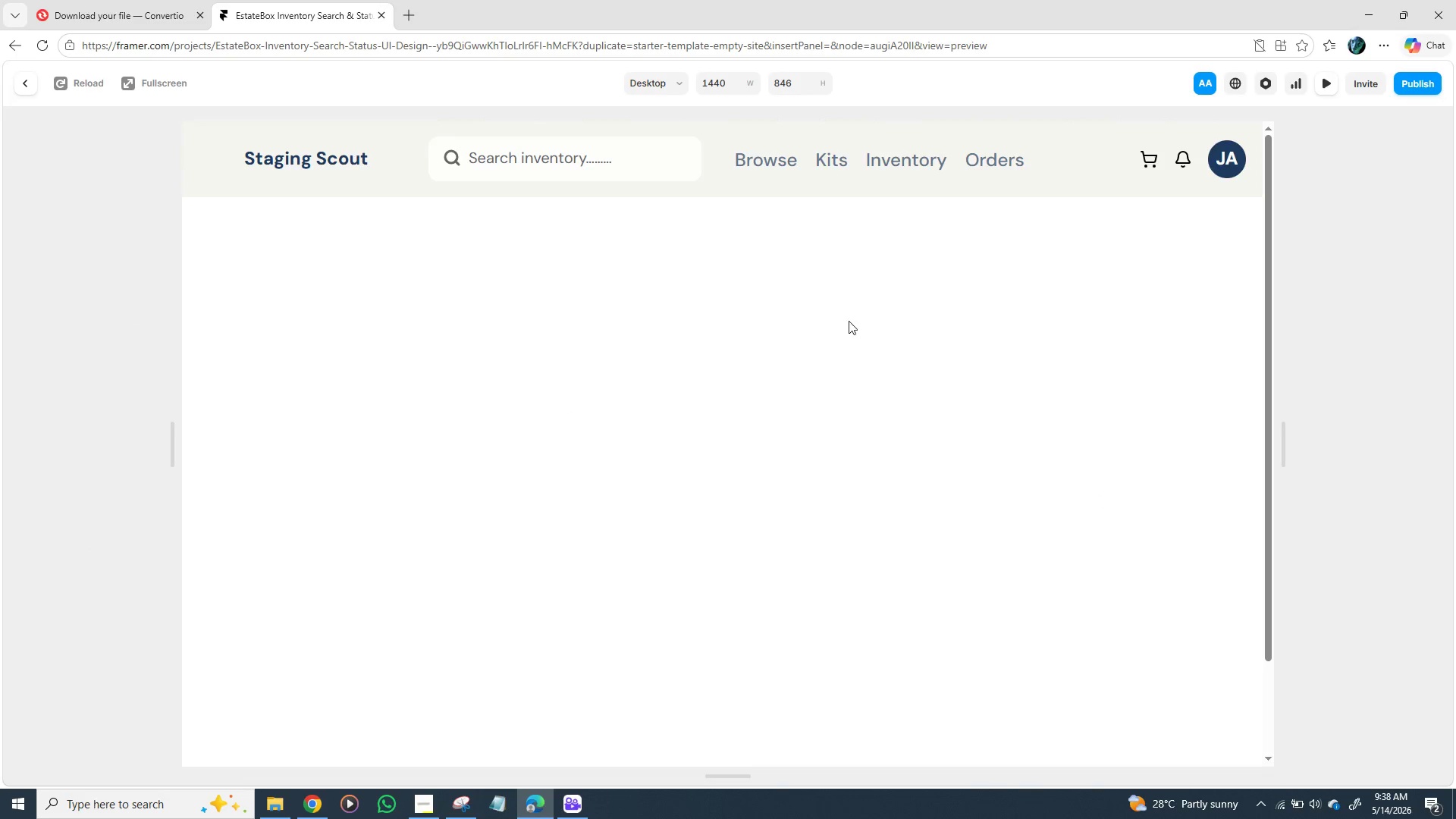 
left_click([26, 88])
 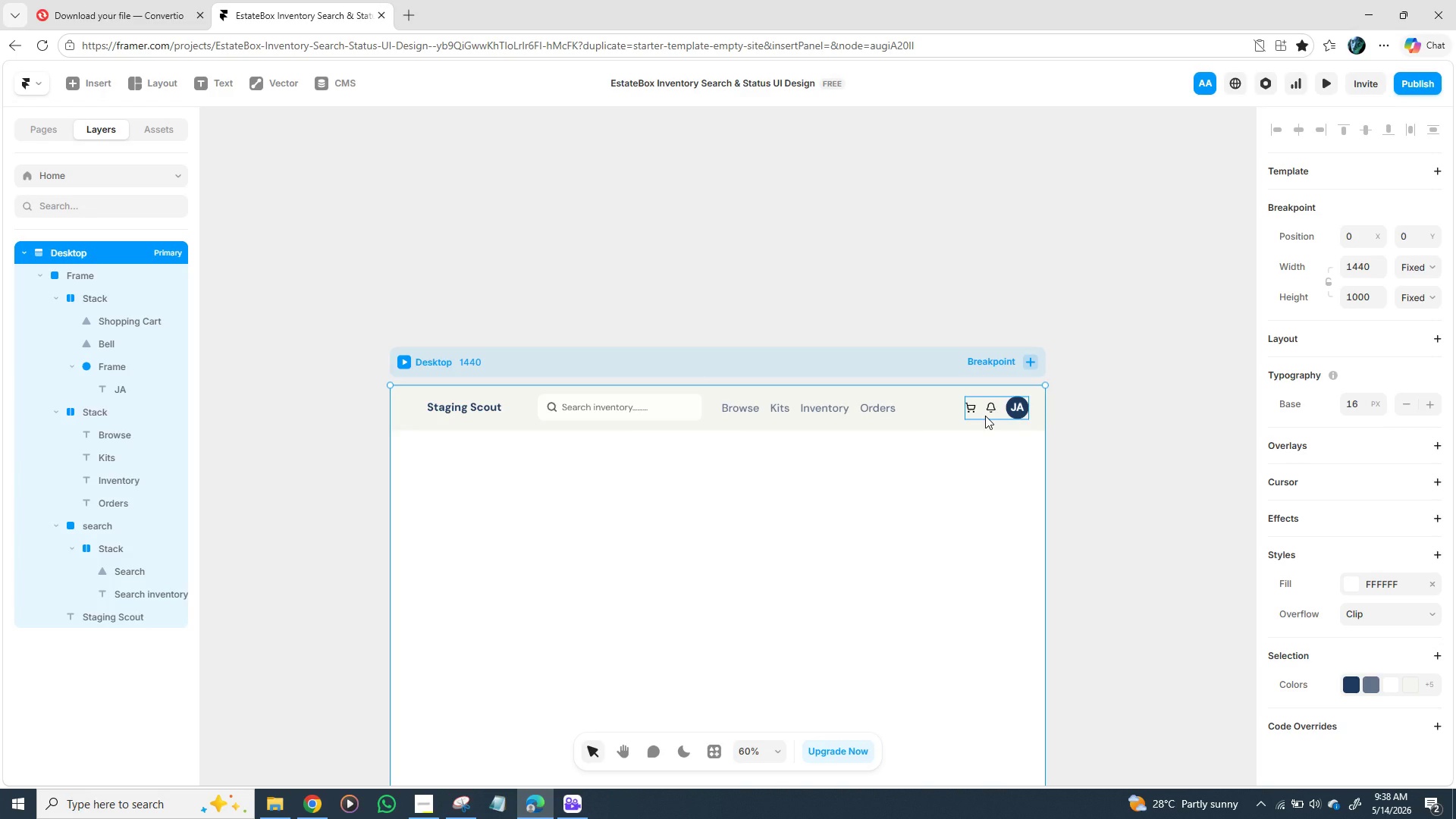 
wait(7.28)
 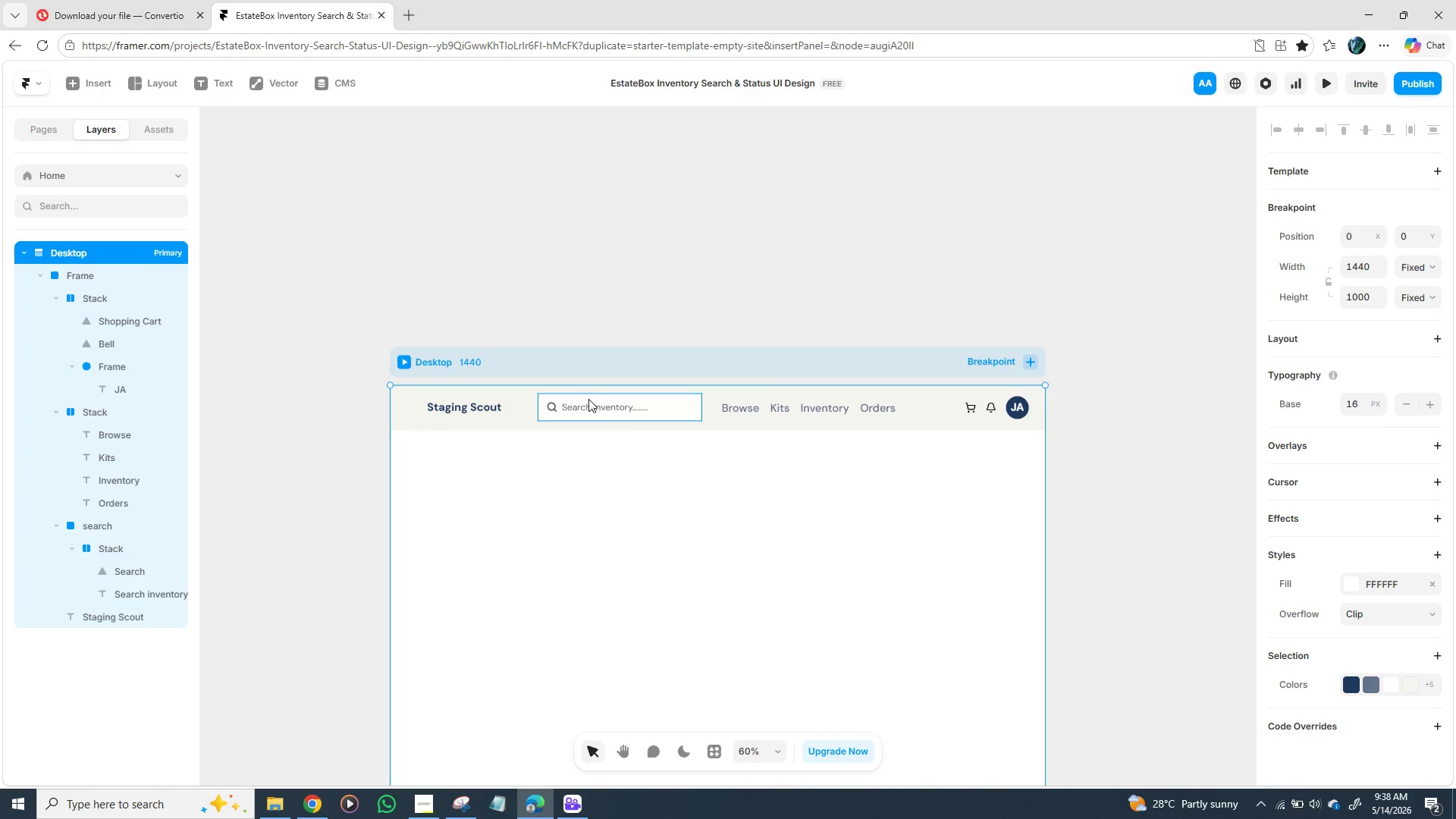 
left_click([985, 416])
 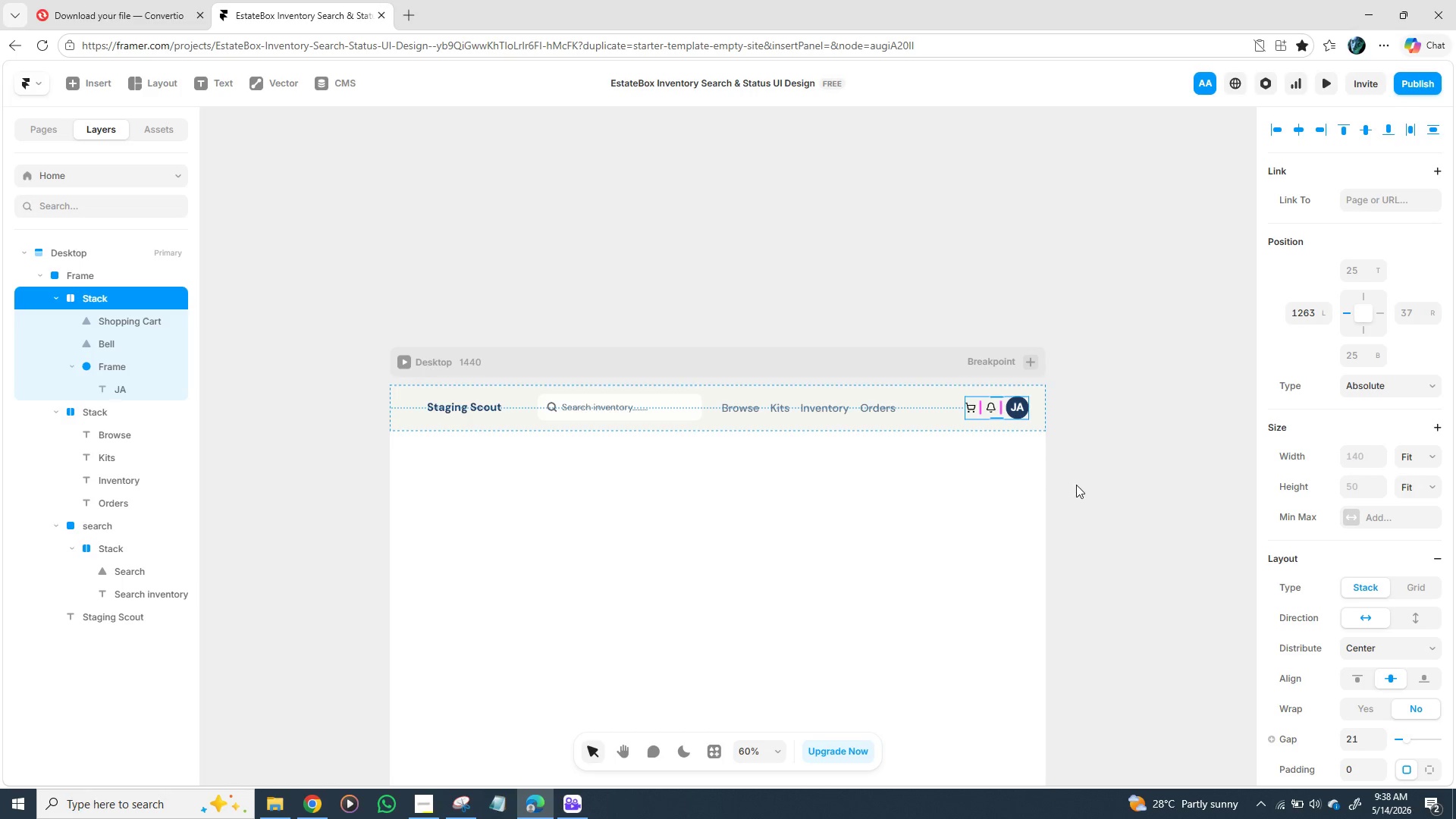 
left_click([1083, 475])
 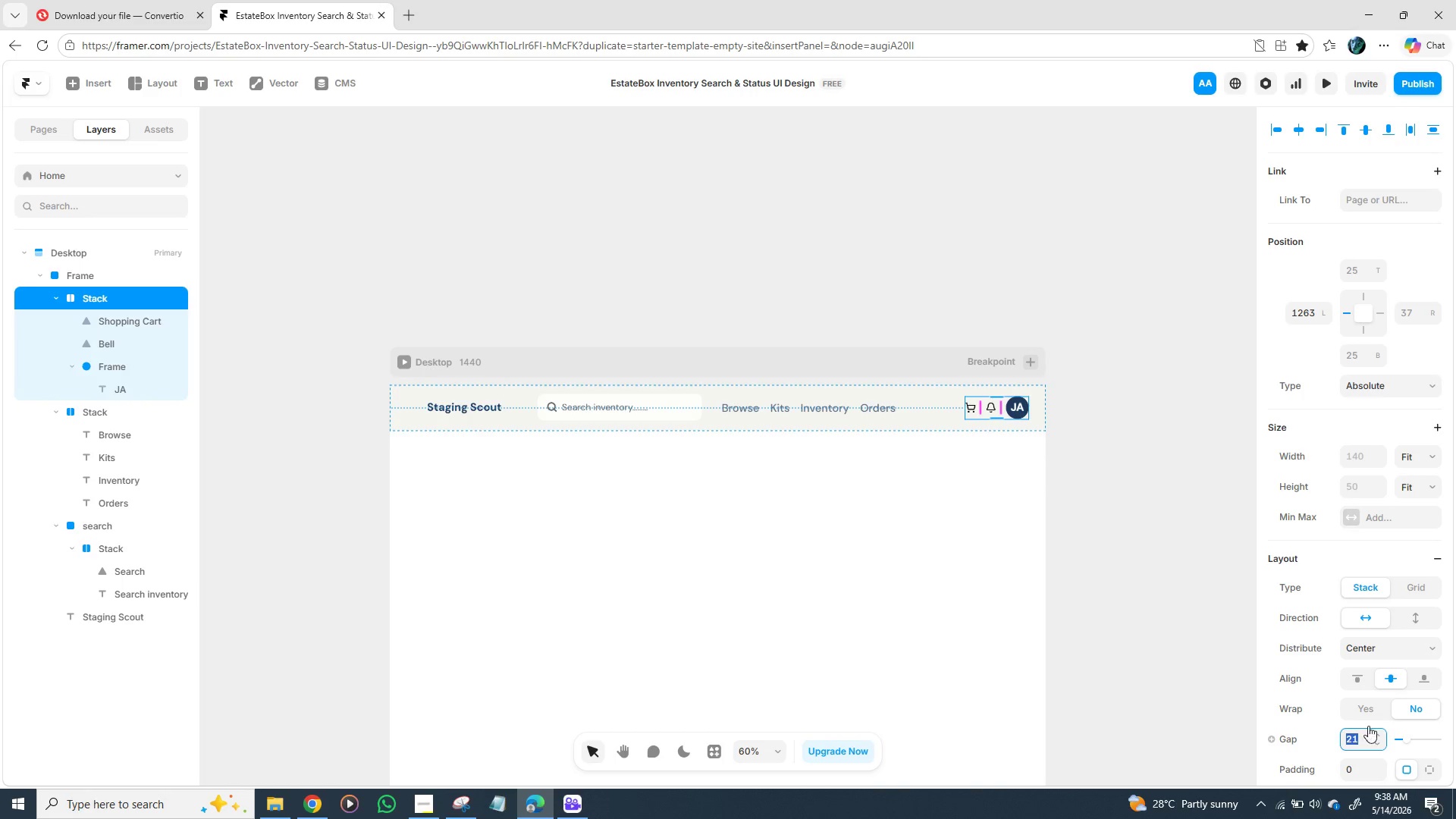 
wait(6.84)
 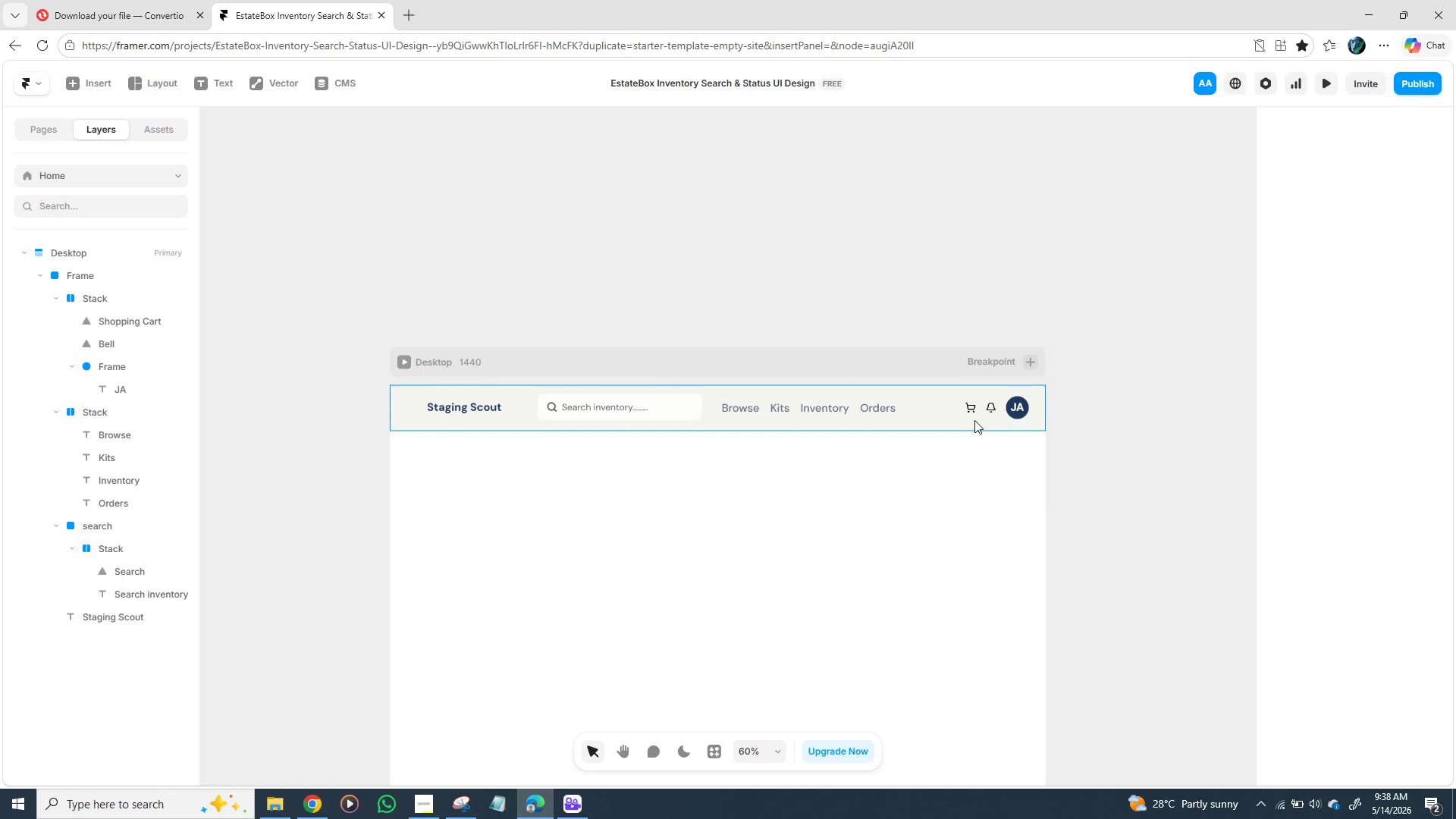 
type(24)
 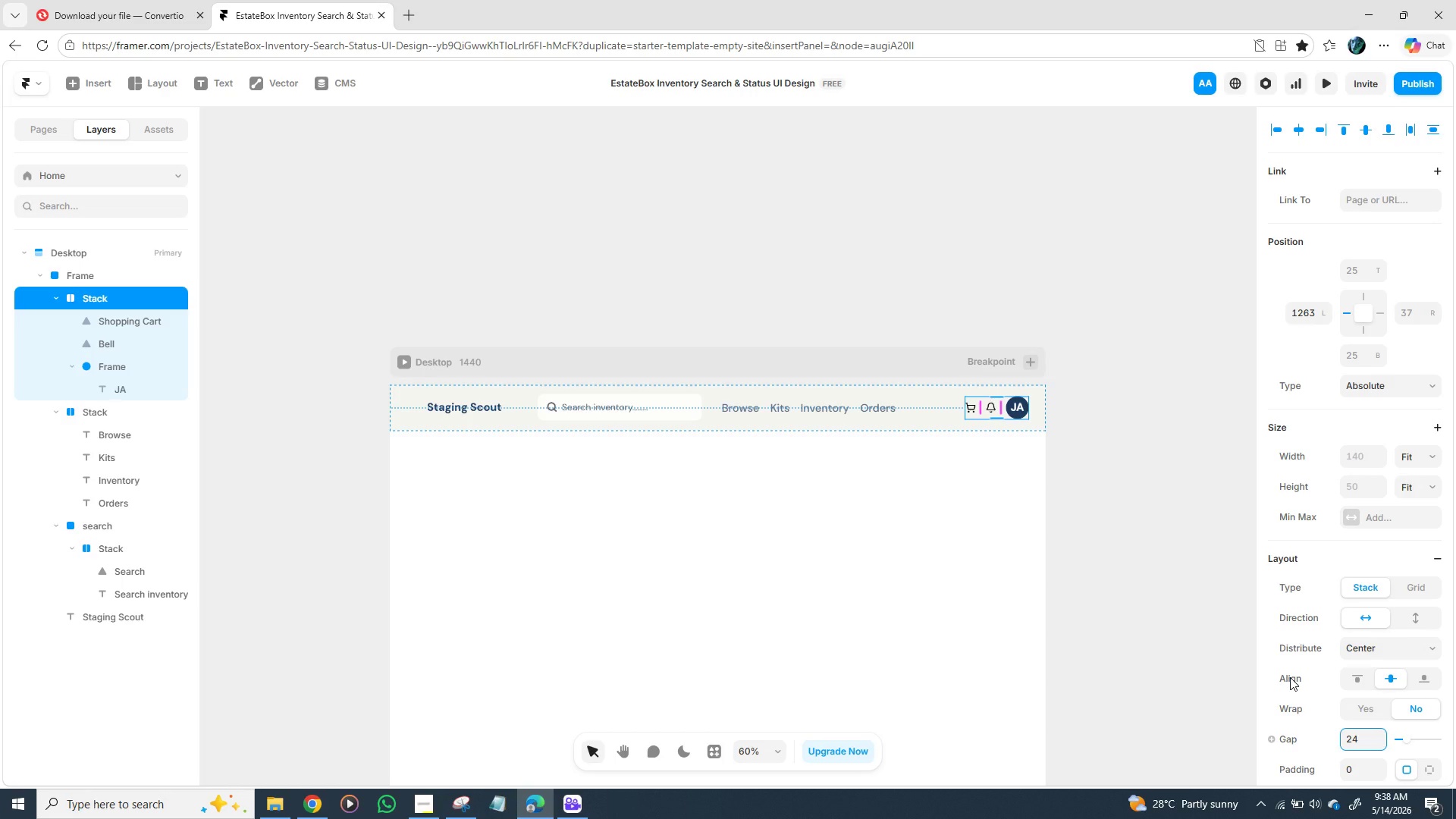 
key(Enter)
 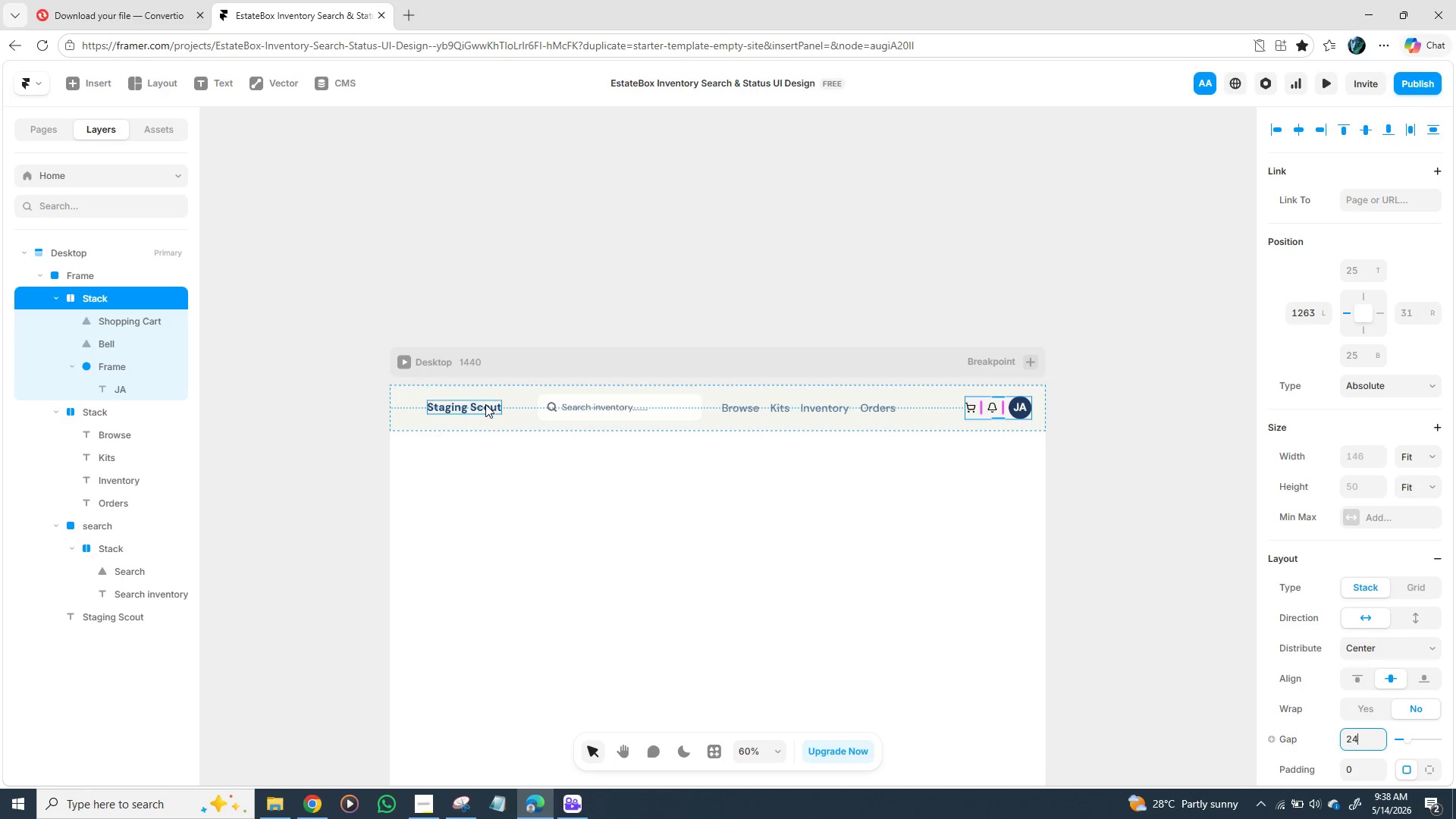 
left_click([482, 406])
 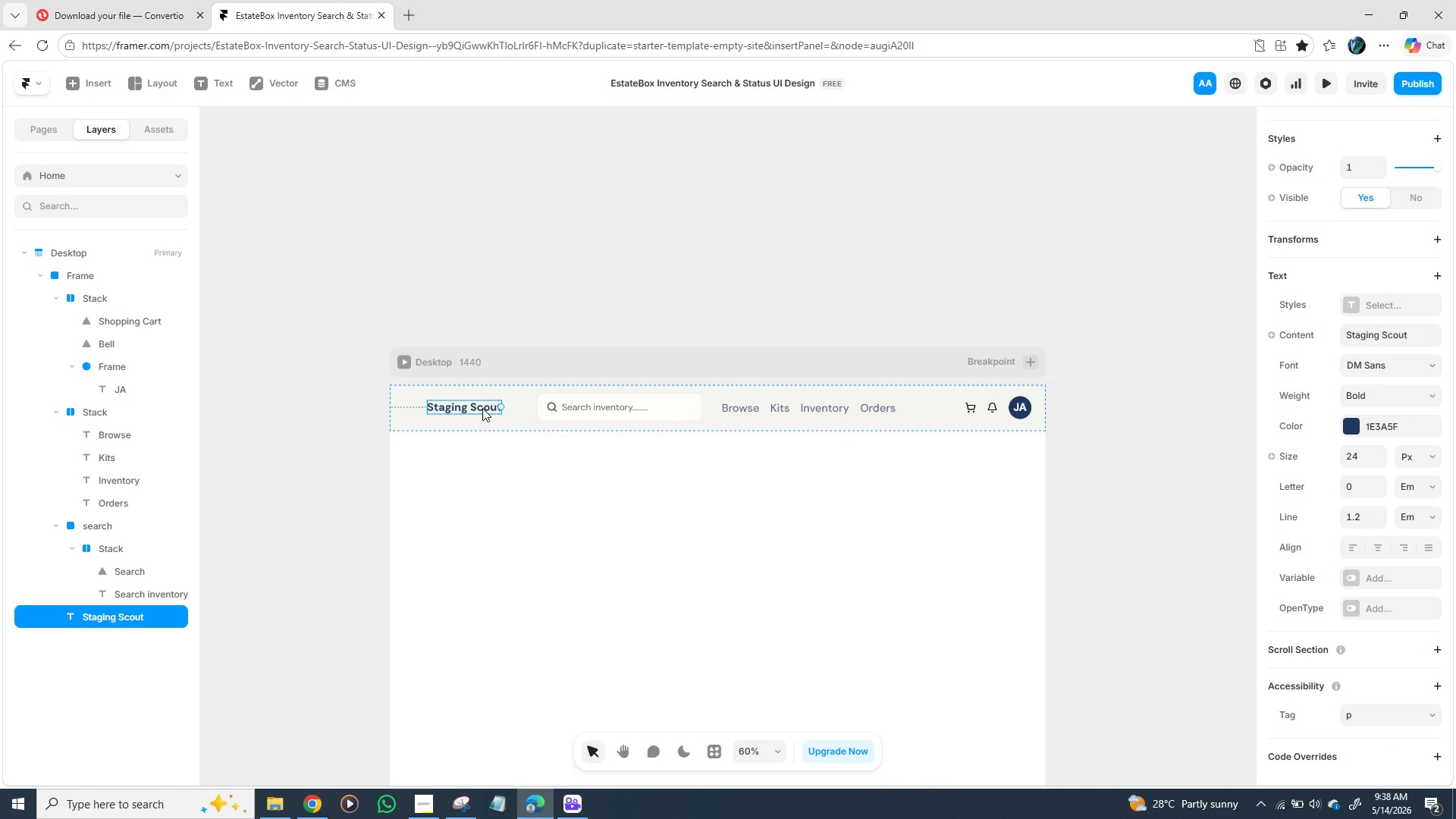 
hold_key(key=ShiftLeft, duration=1.5)
 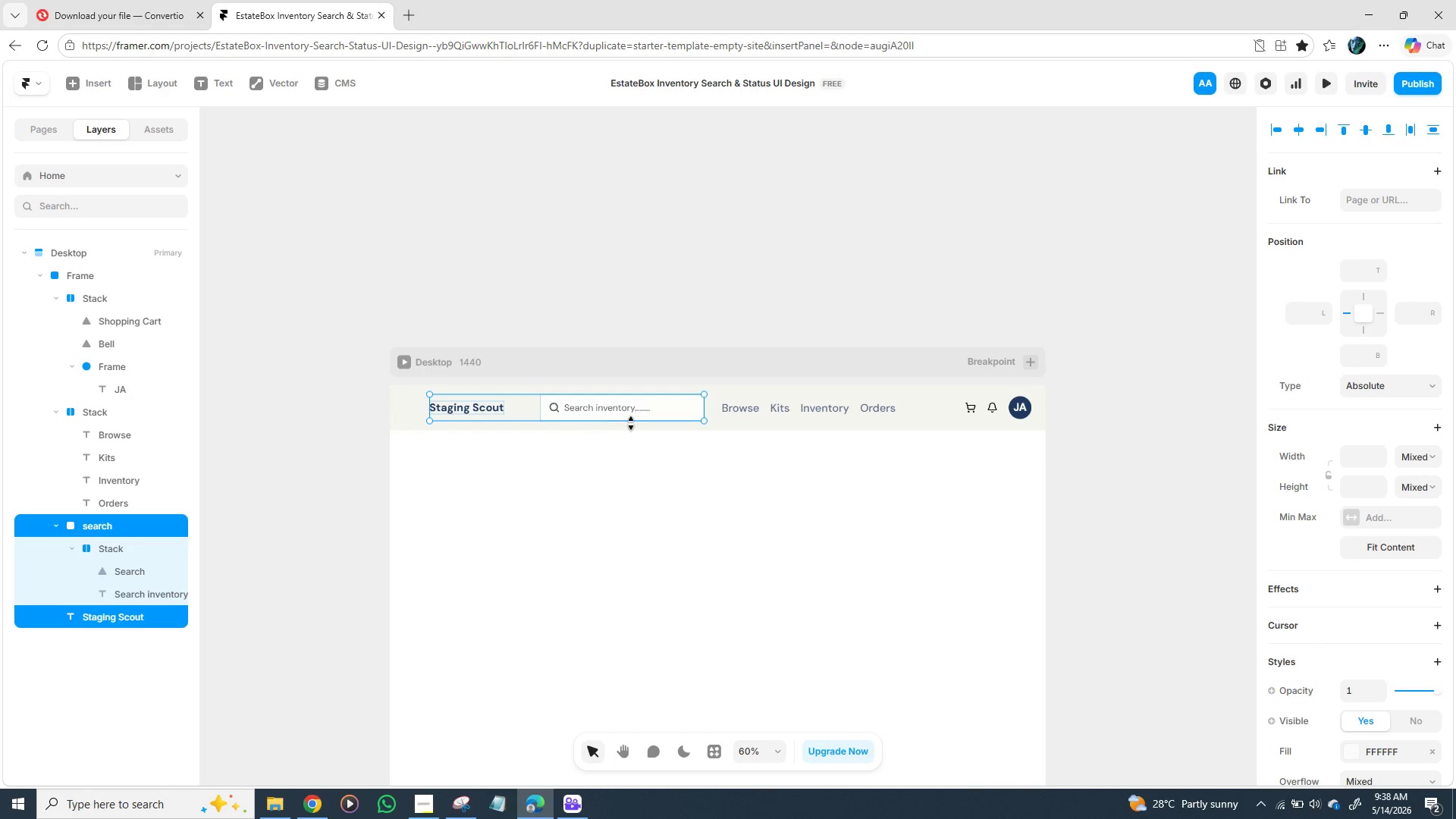 
hold_key(key=ShiftLeft, duration=1.51)
 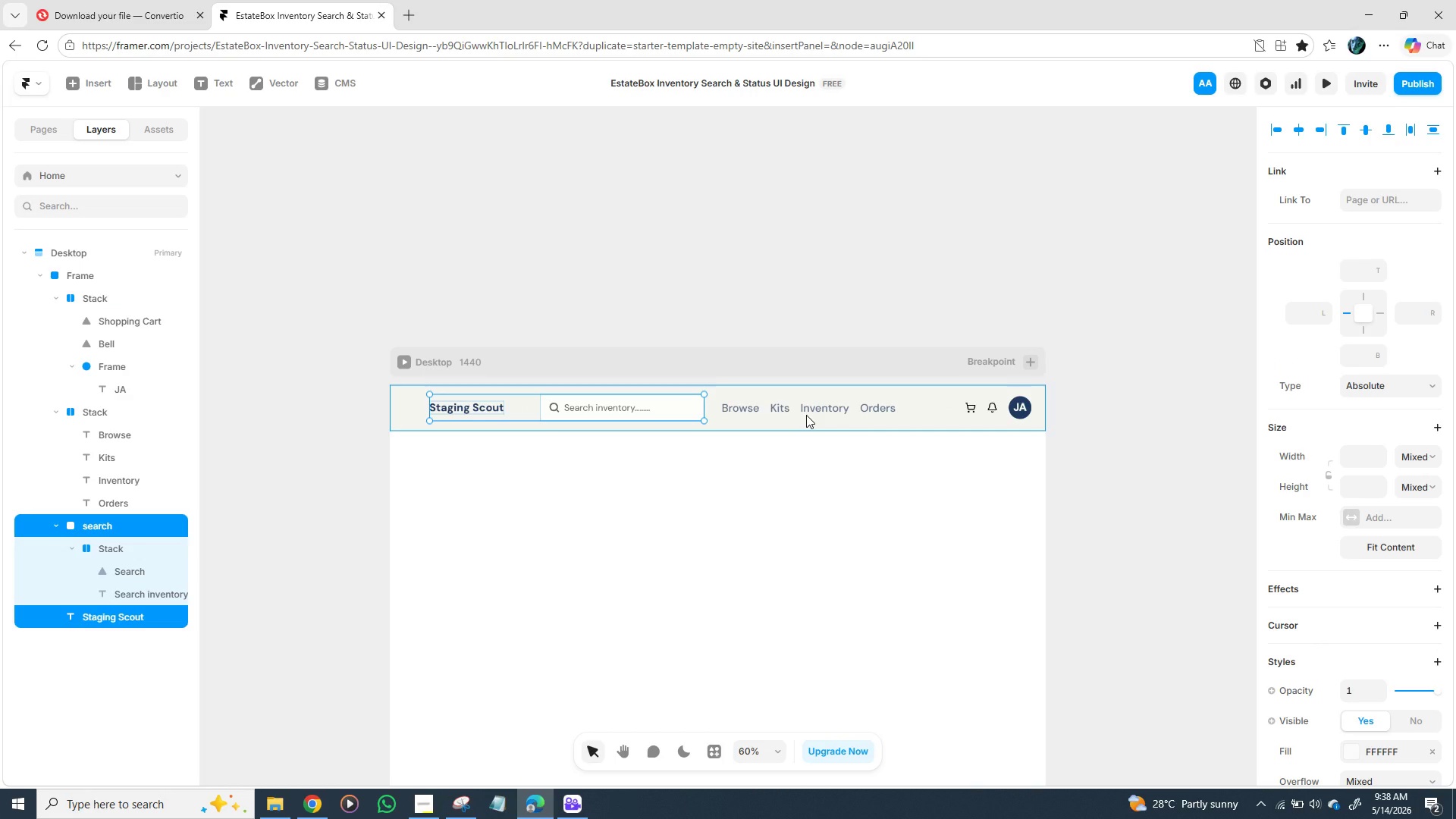 
hold_key(key=ShiftLeft, duration=1.53)
 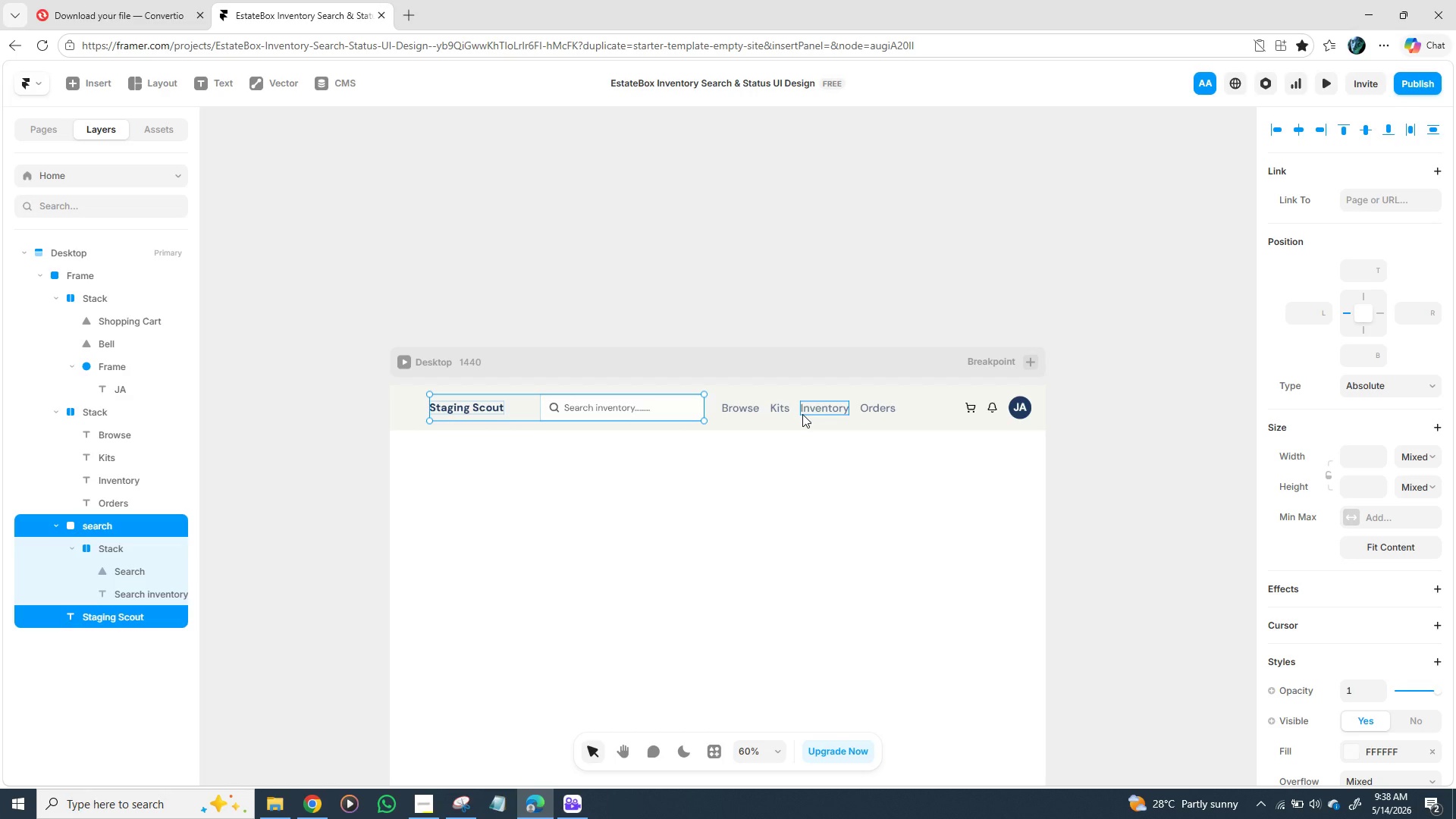 
hold_key(key=ShiftLeft, duration=1.52)
 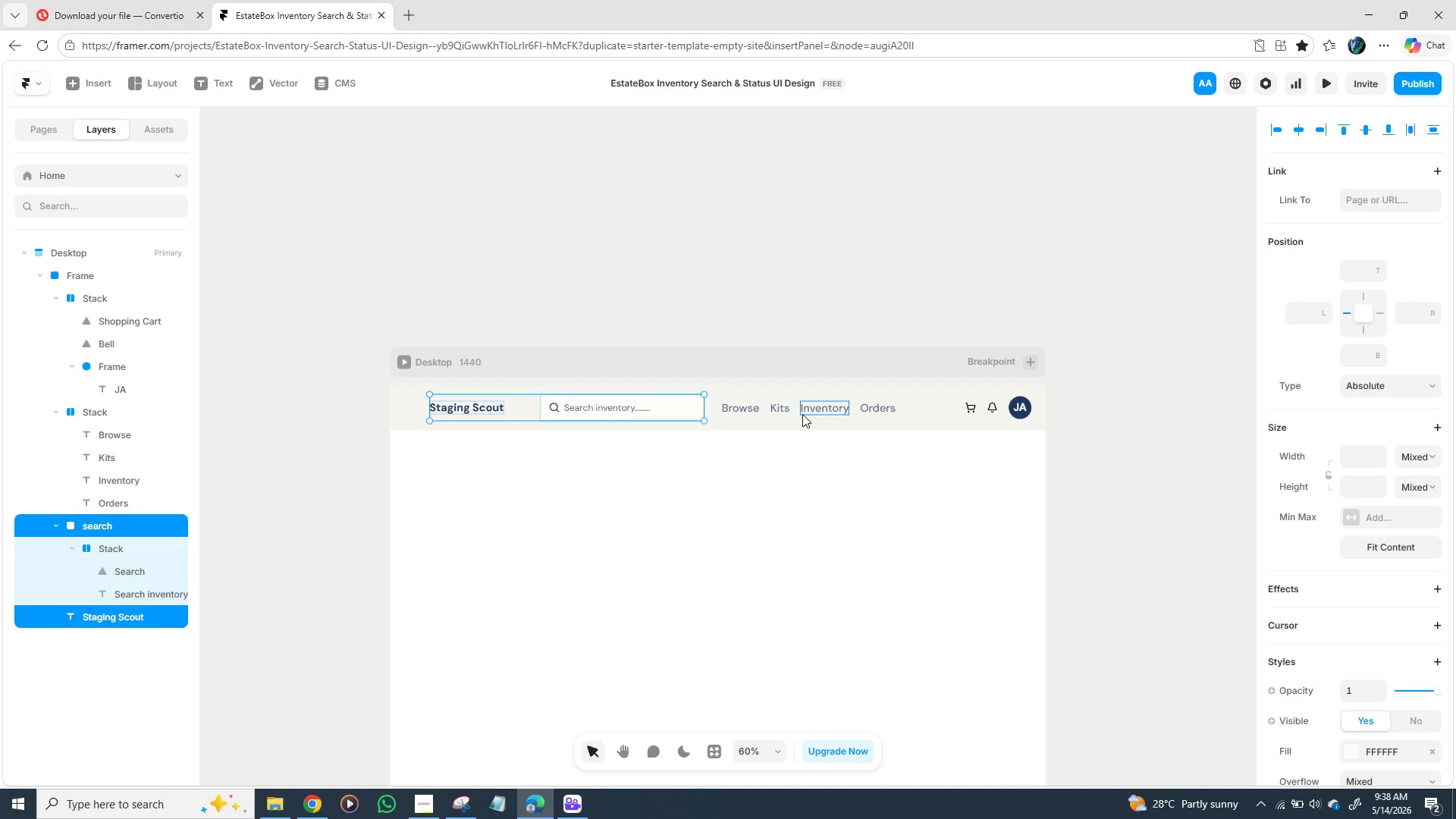 
hold_key(key=ShiftLeft, duration=1.52)
 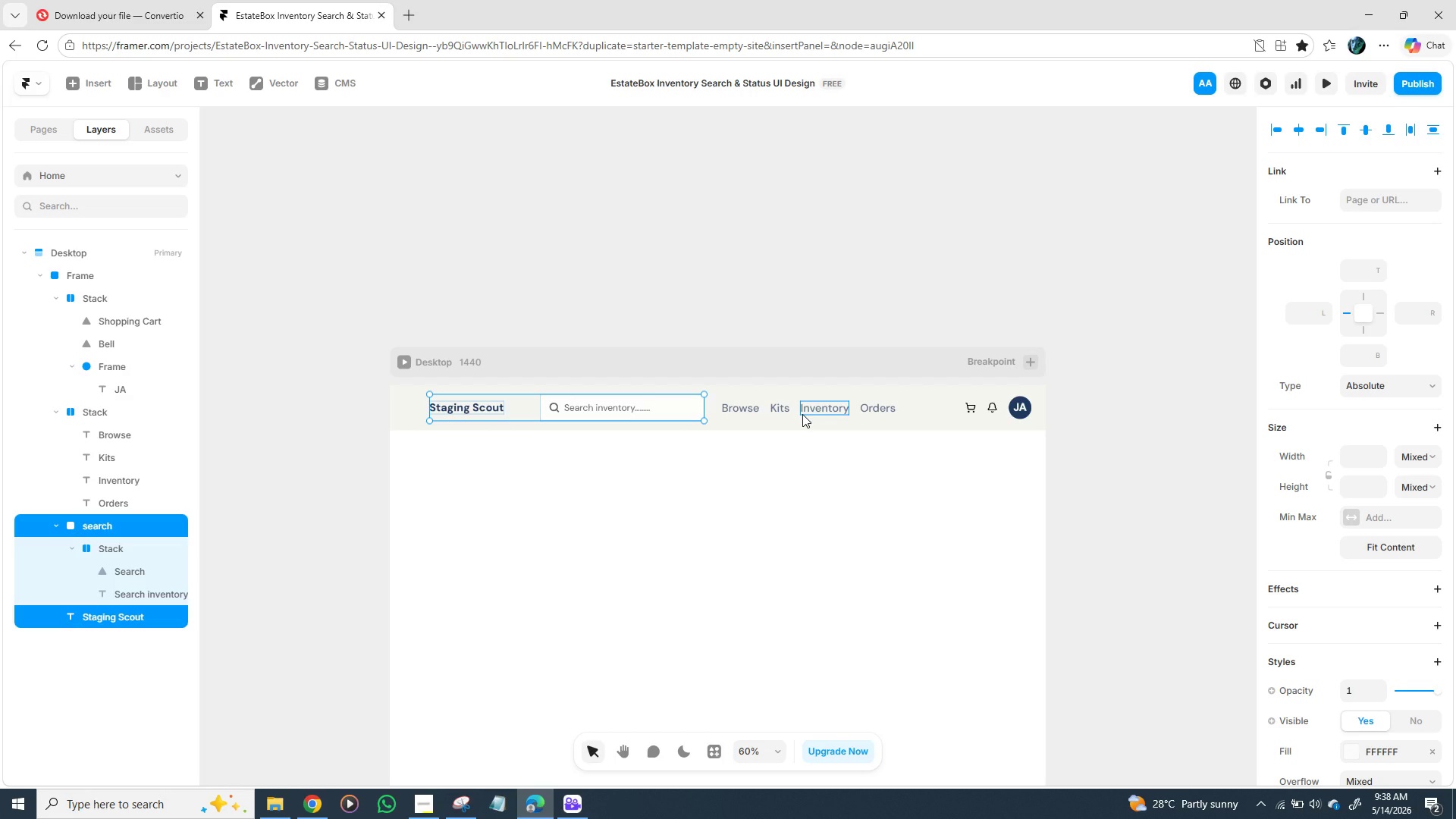 
hold_key(key=ShiftLeft, duration=1.51)
 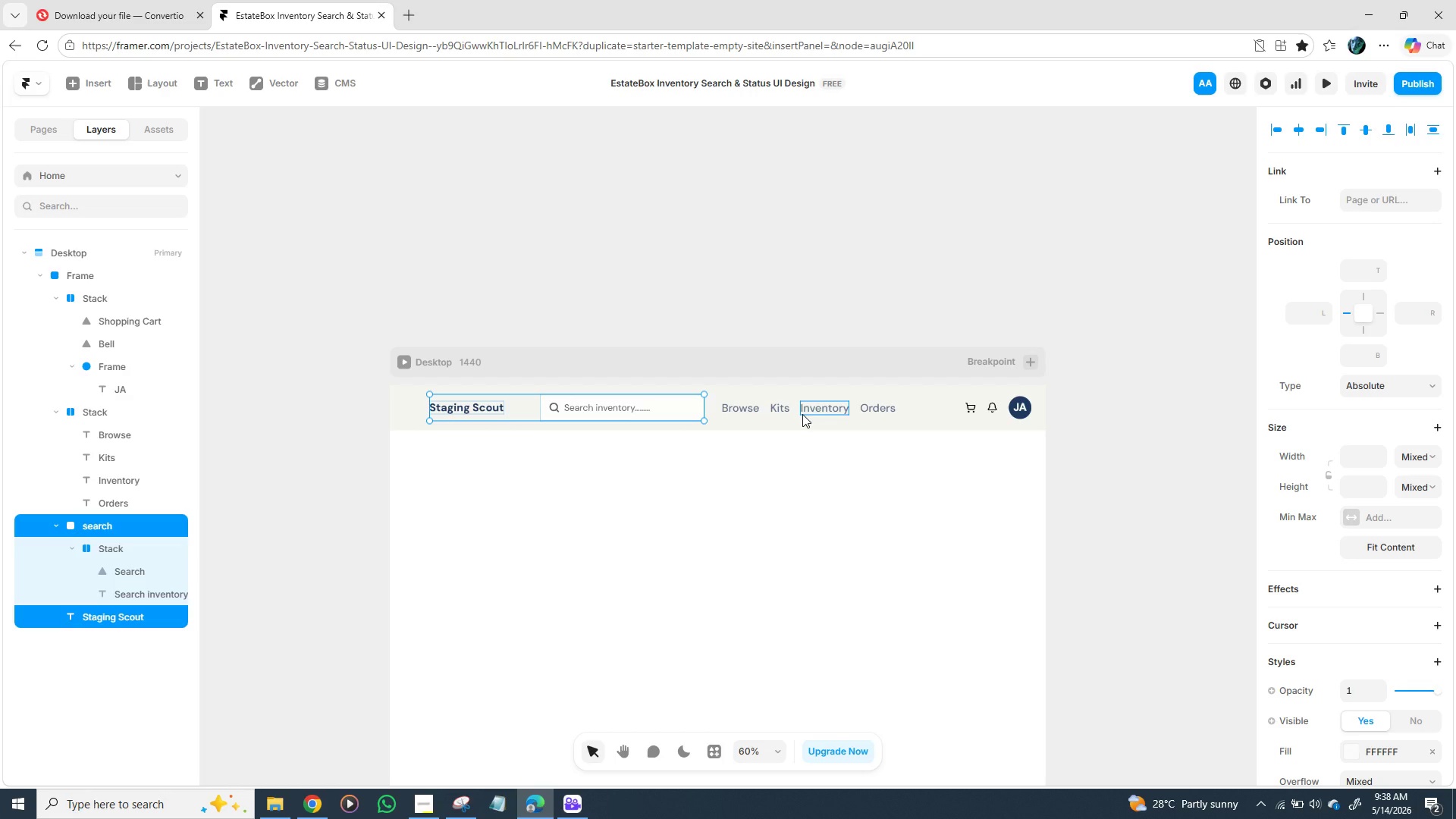 
hold_key(key=ShiftLeft, duration=1.53)
 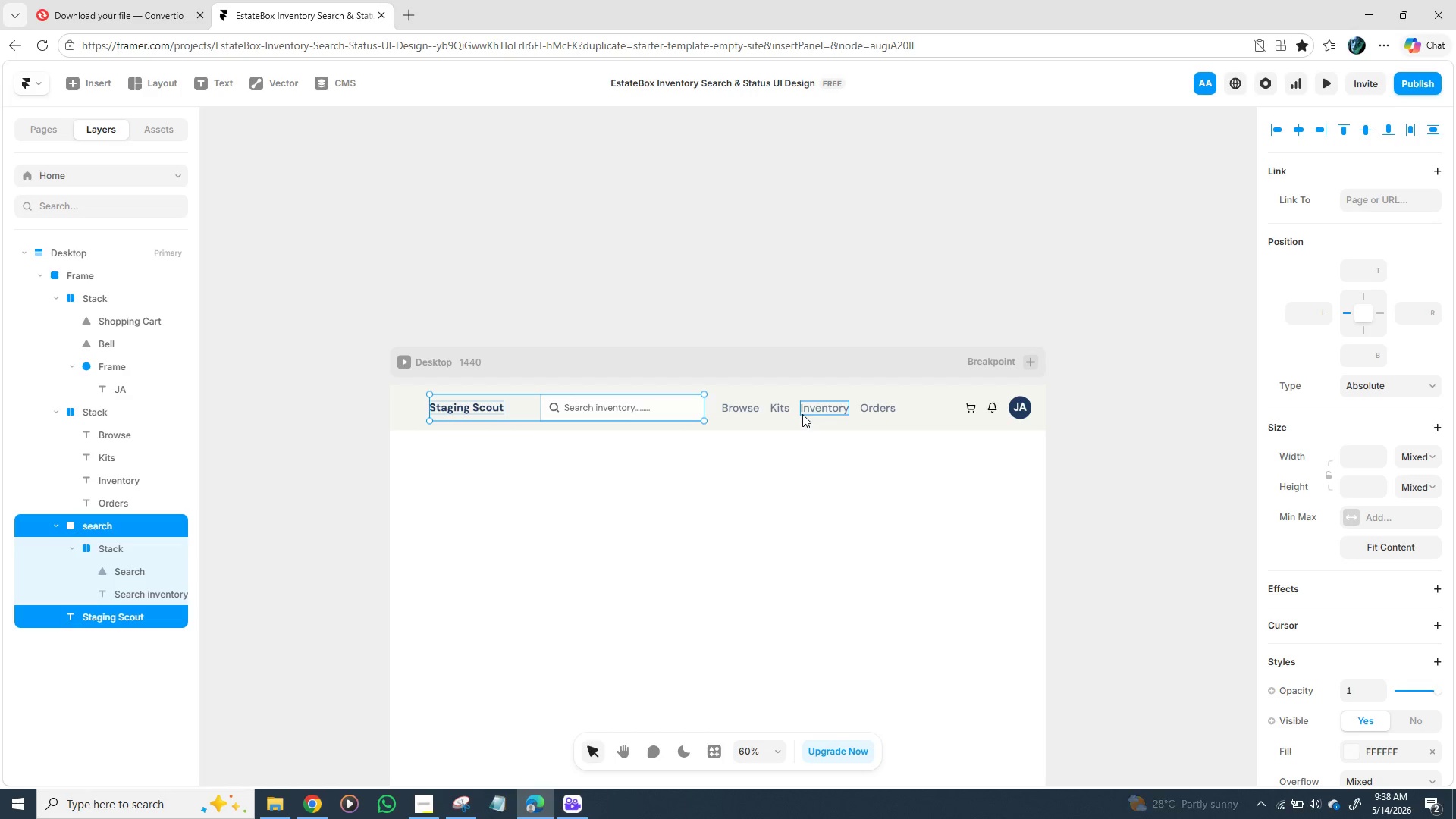 
hold_key(key=ShiftLeft, duration=1.51)
 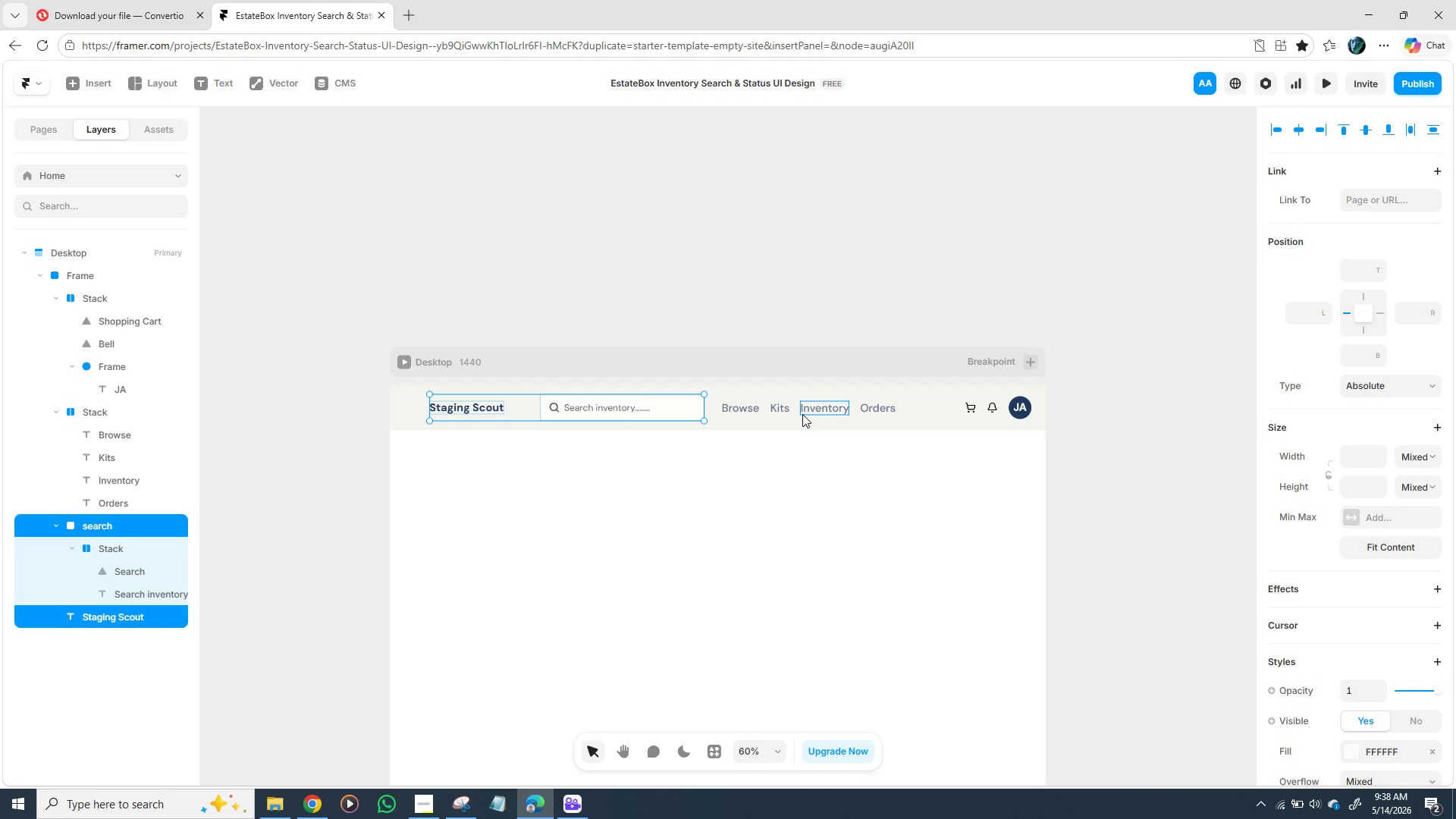 
hold_key(key=ShiftLeft, duration=1.52)
 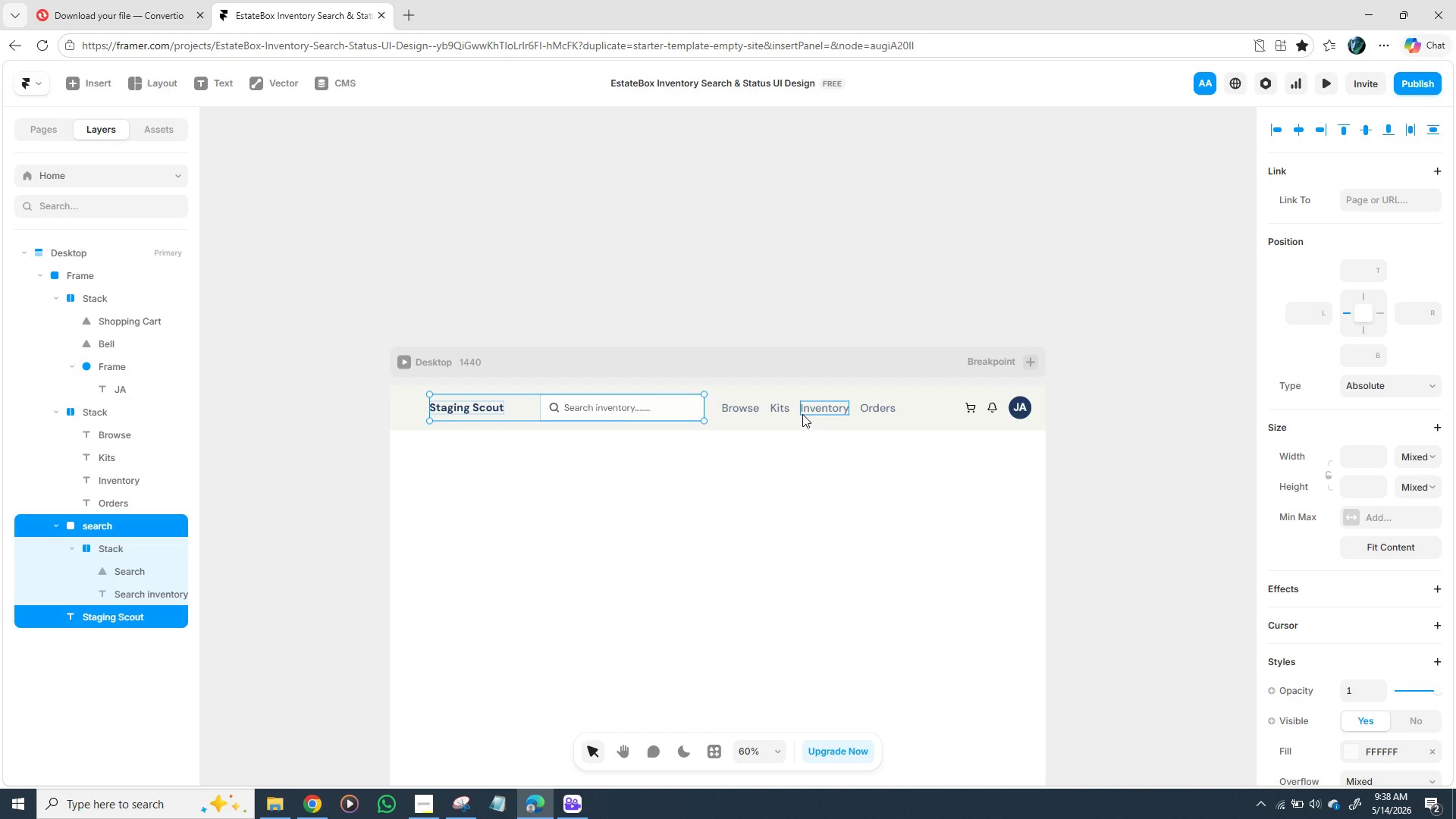 
hold_key(key=ShiftLeft, duration=1.51)
 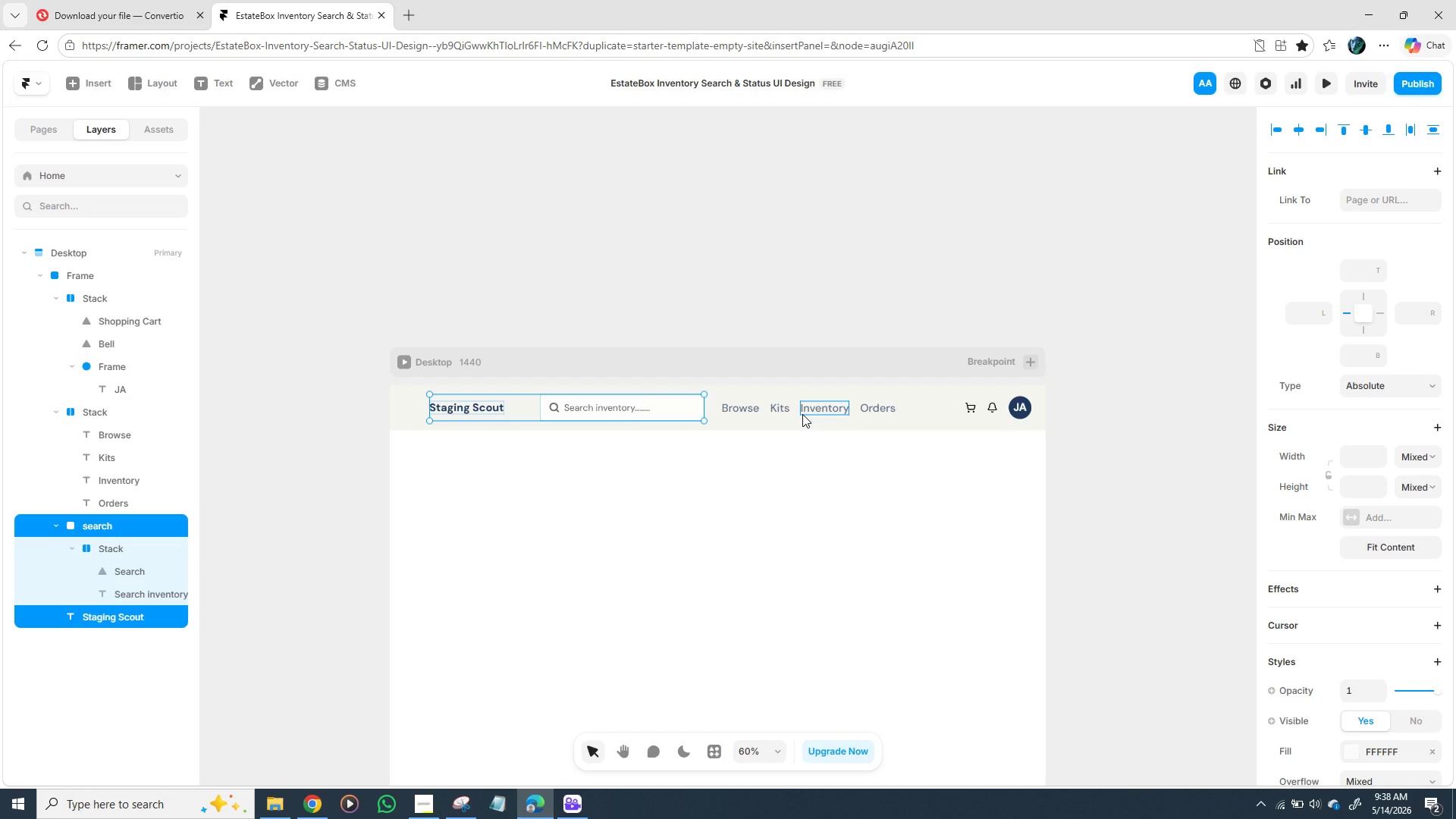 
hold_key(key=ShiftLeft, duration=1.53)
 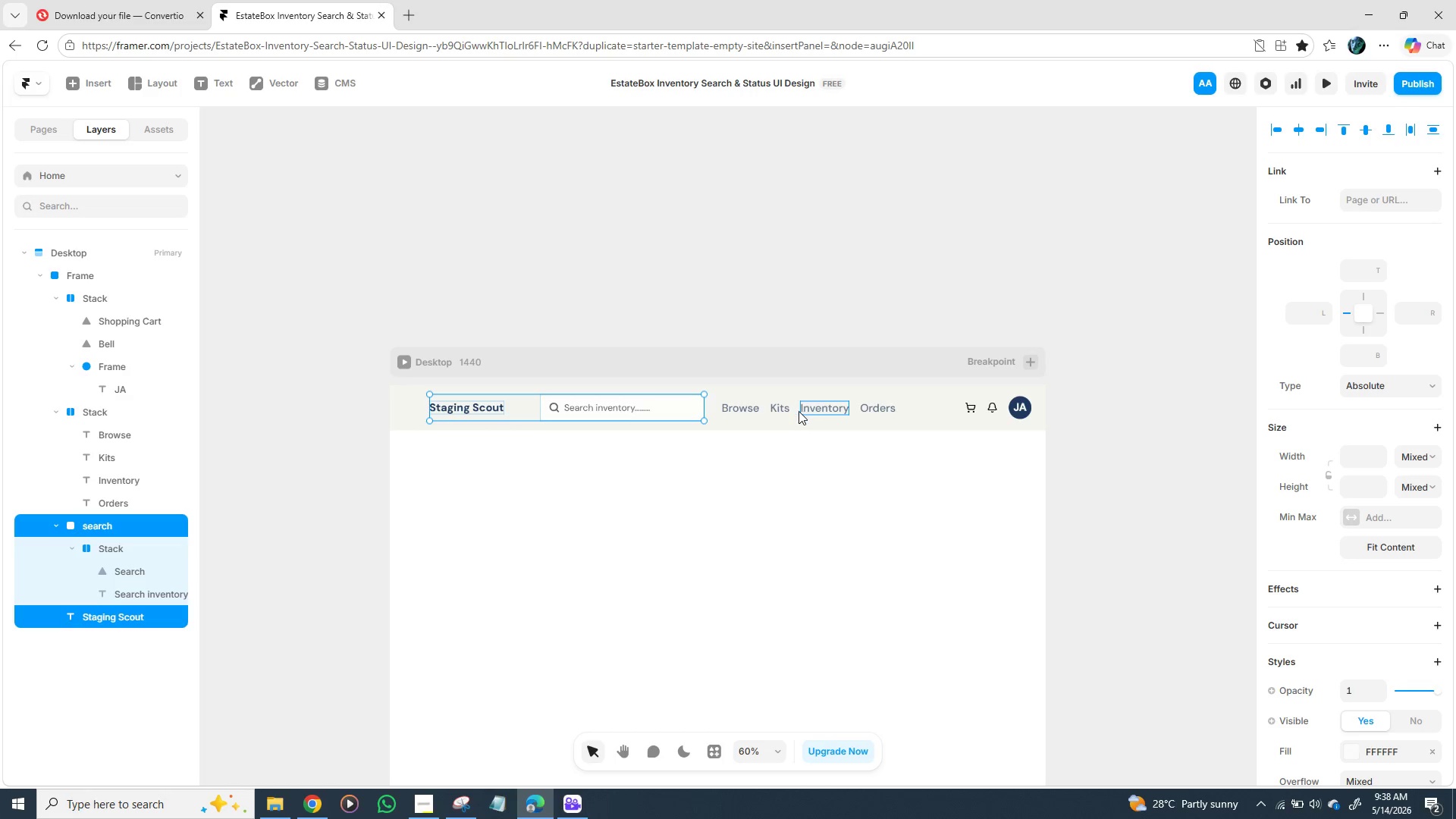 
hold_key(key=ShiftLeft, duration=1.51)
 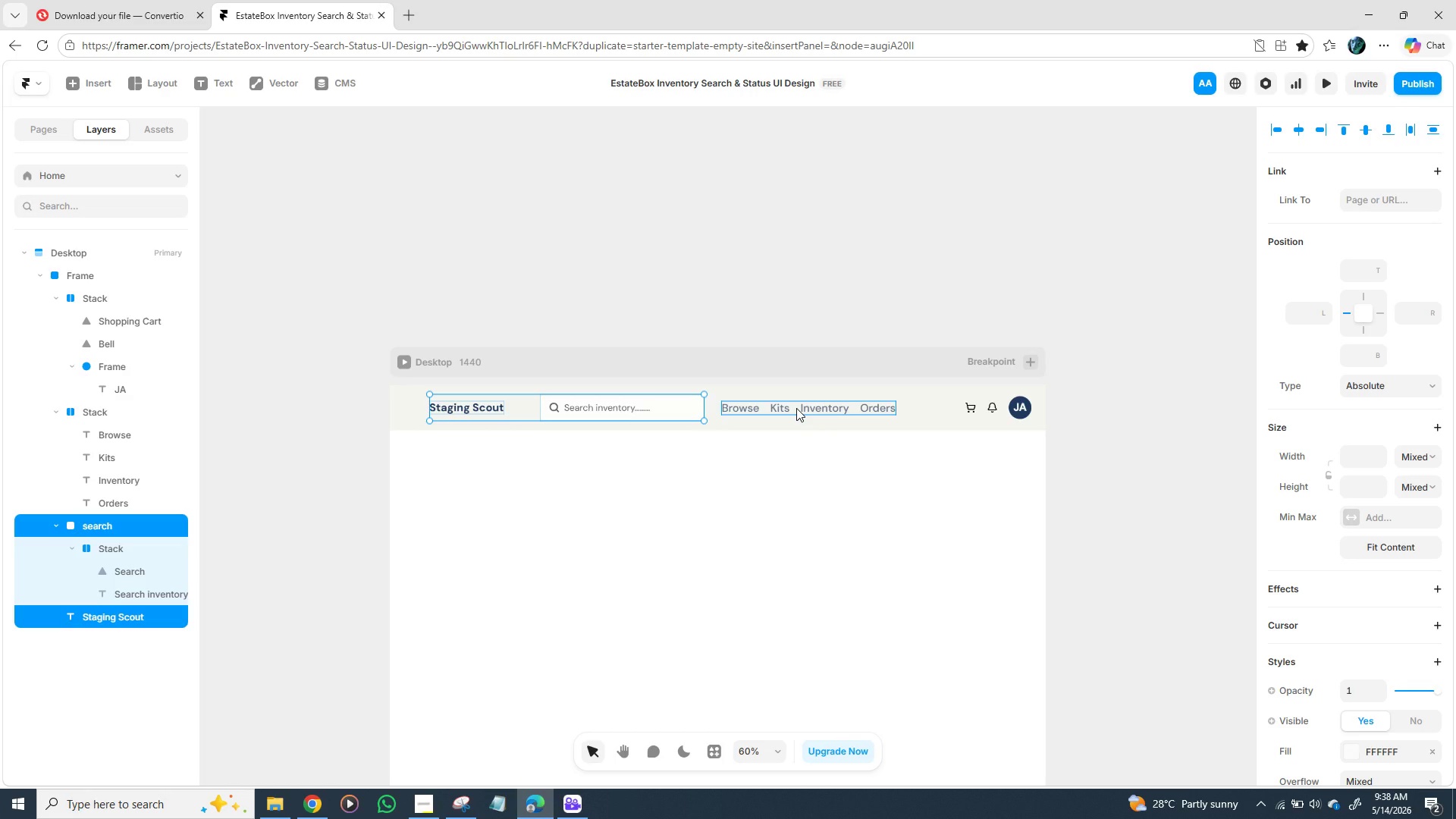 
hold_key(key=ShiftLeft, duration=1.52)
 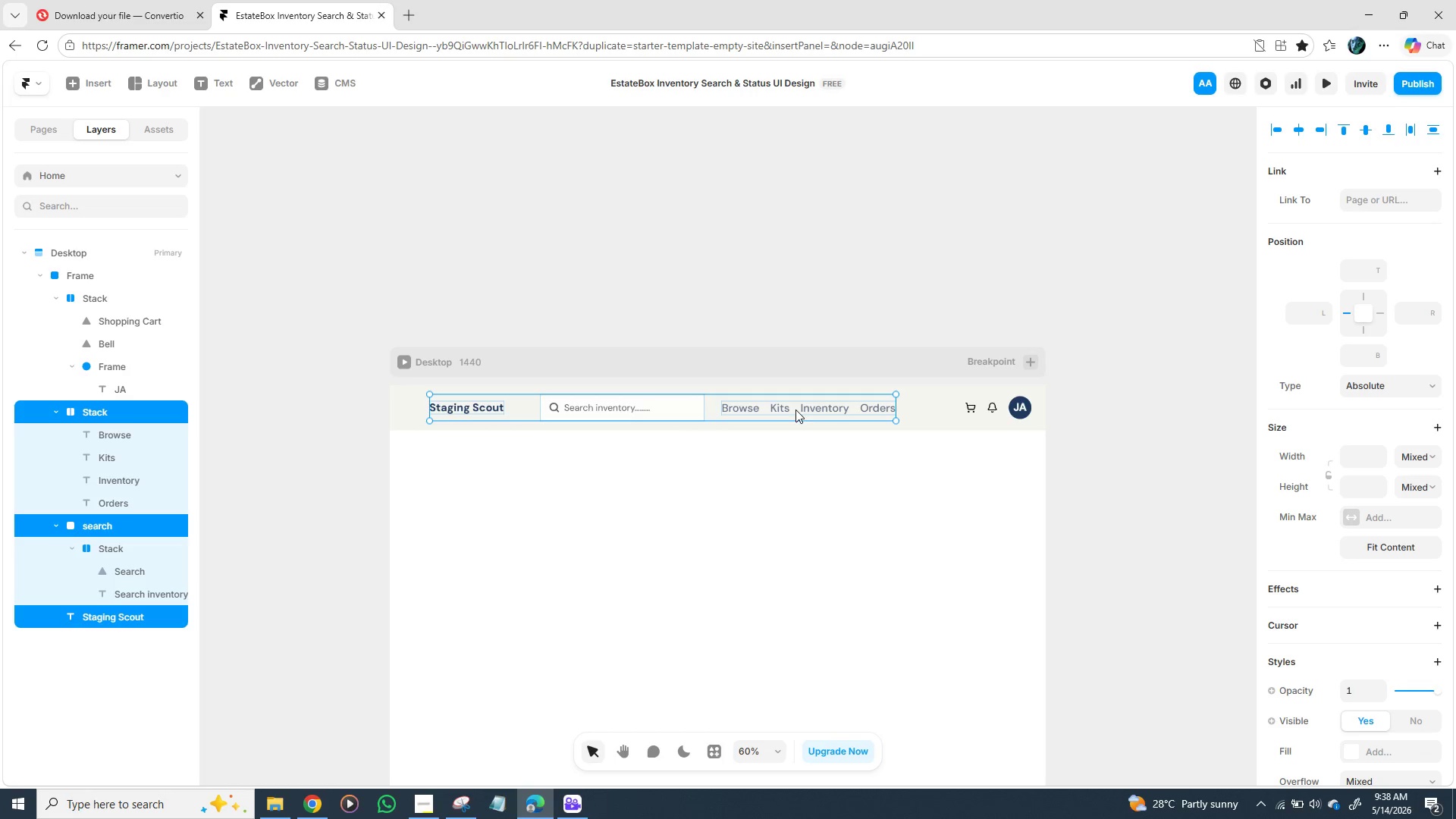 
hold_key(key=ShiftLeft, duration=1.52)
left_click([795, 410])
 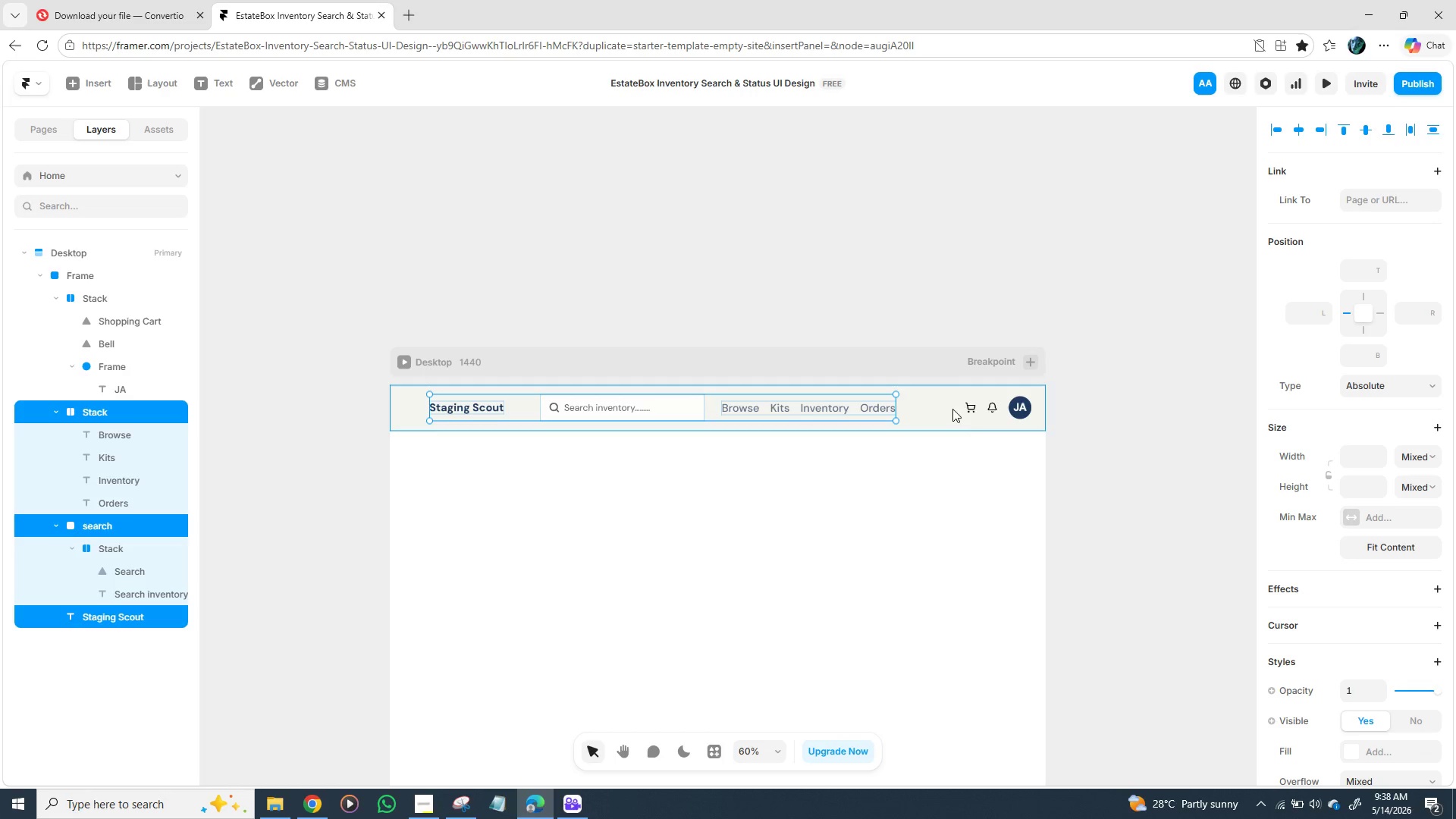 
hold_key(key=ShiftLeft, duration=1.19)
 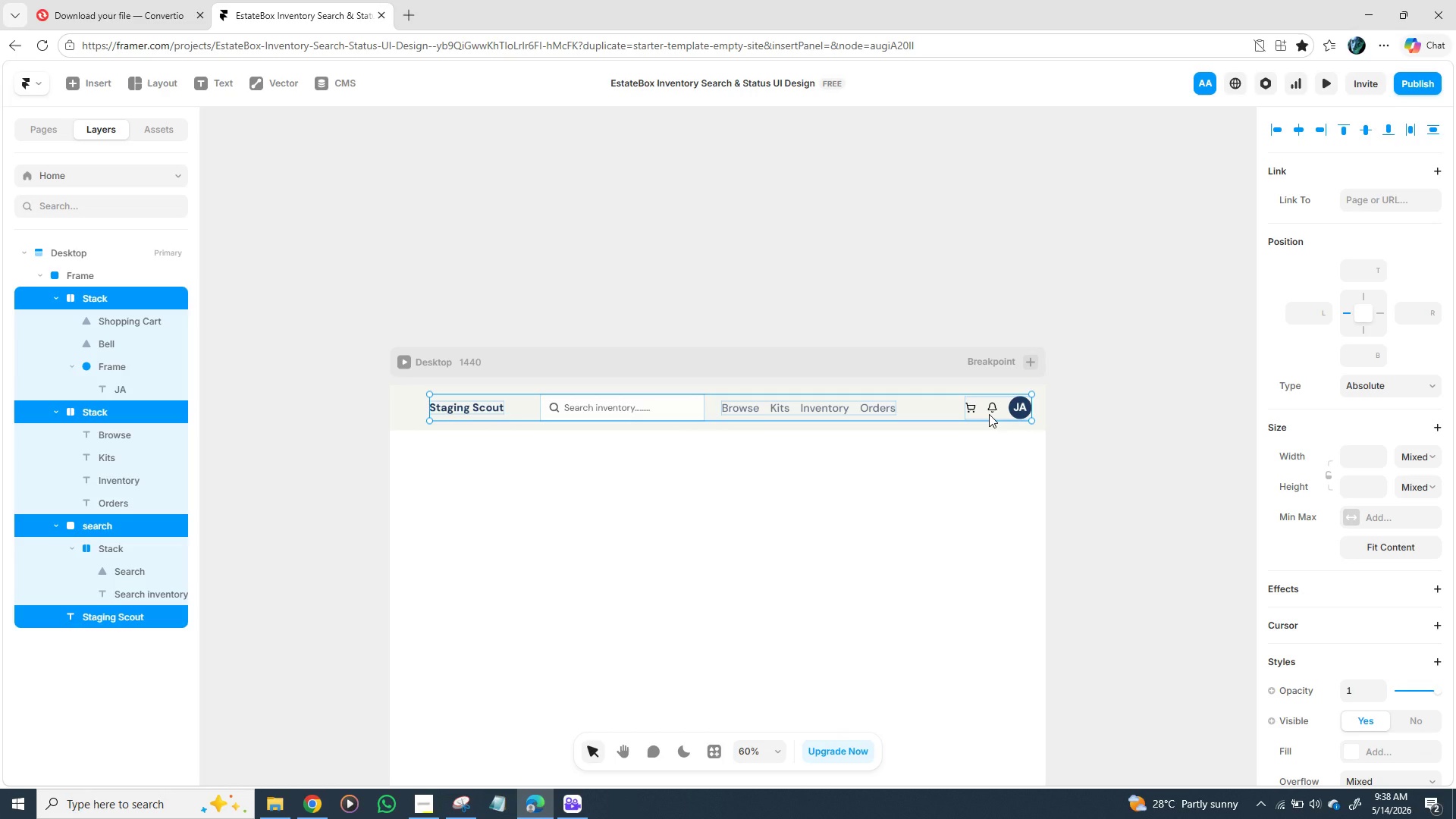 
right_click([989, 414])
 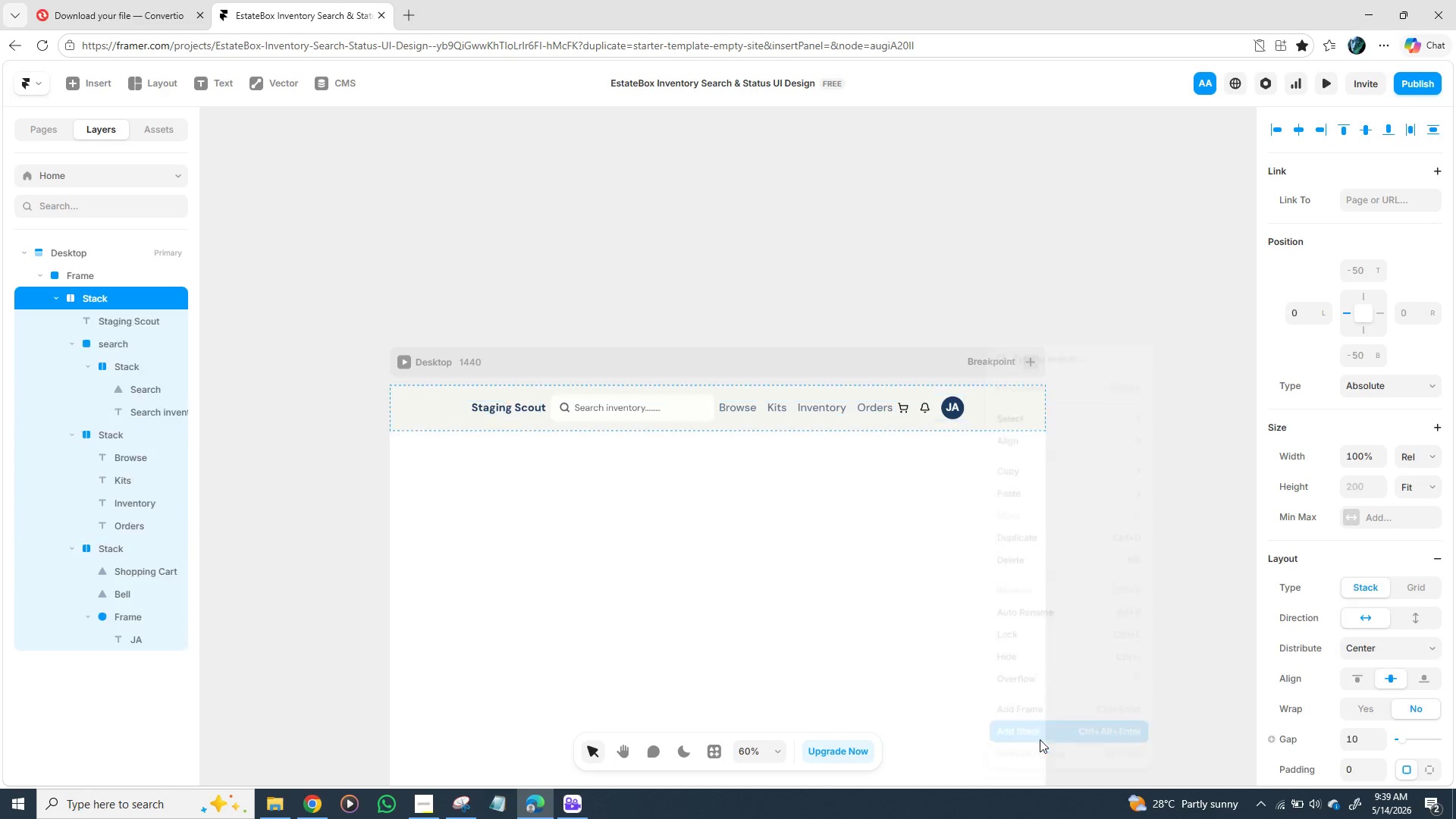 
wait(8.06)
 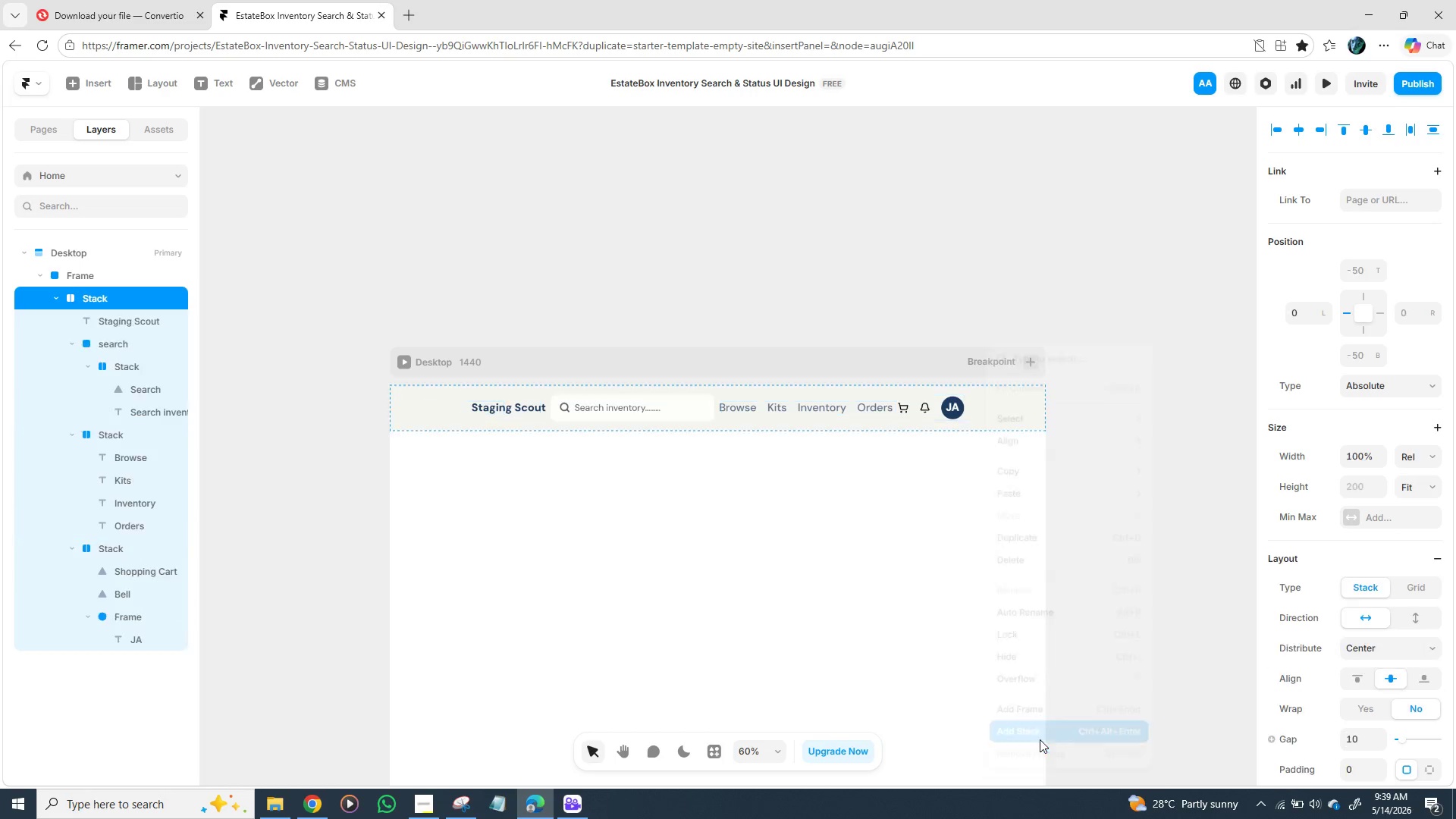 
left_click([1429, 457])
 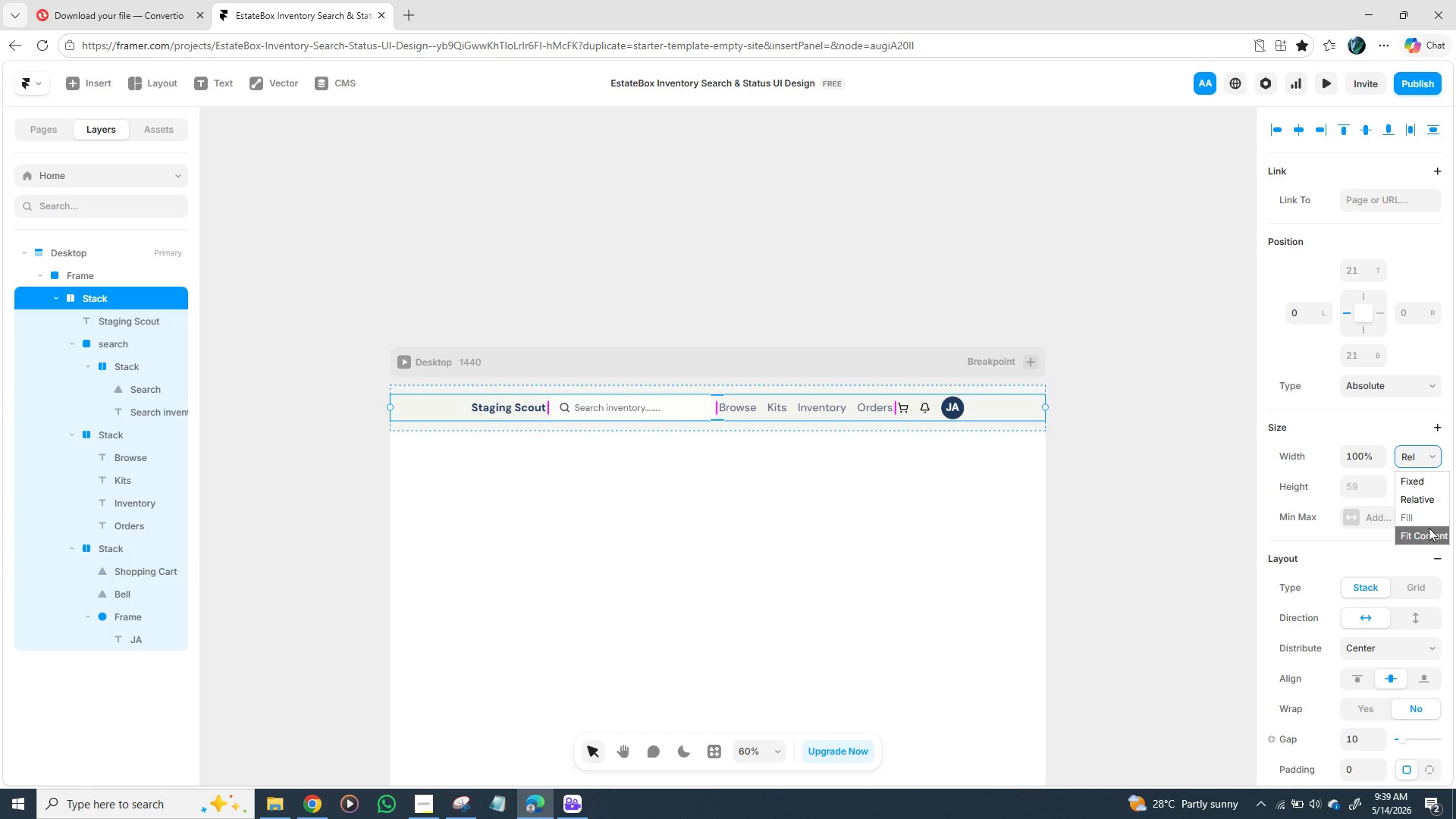 
left_click([1429, 529])
 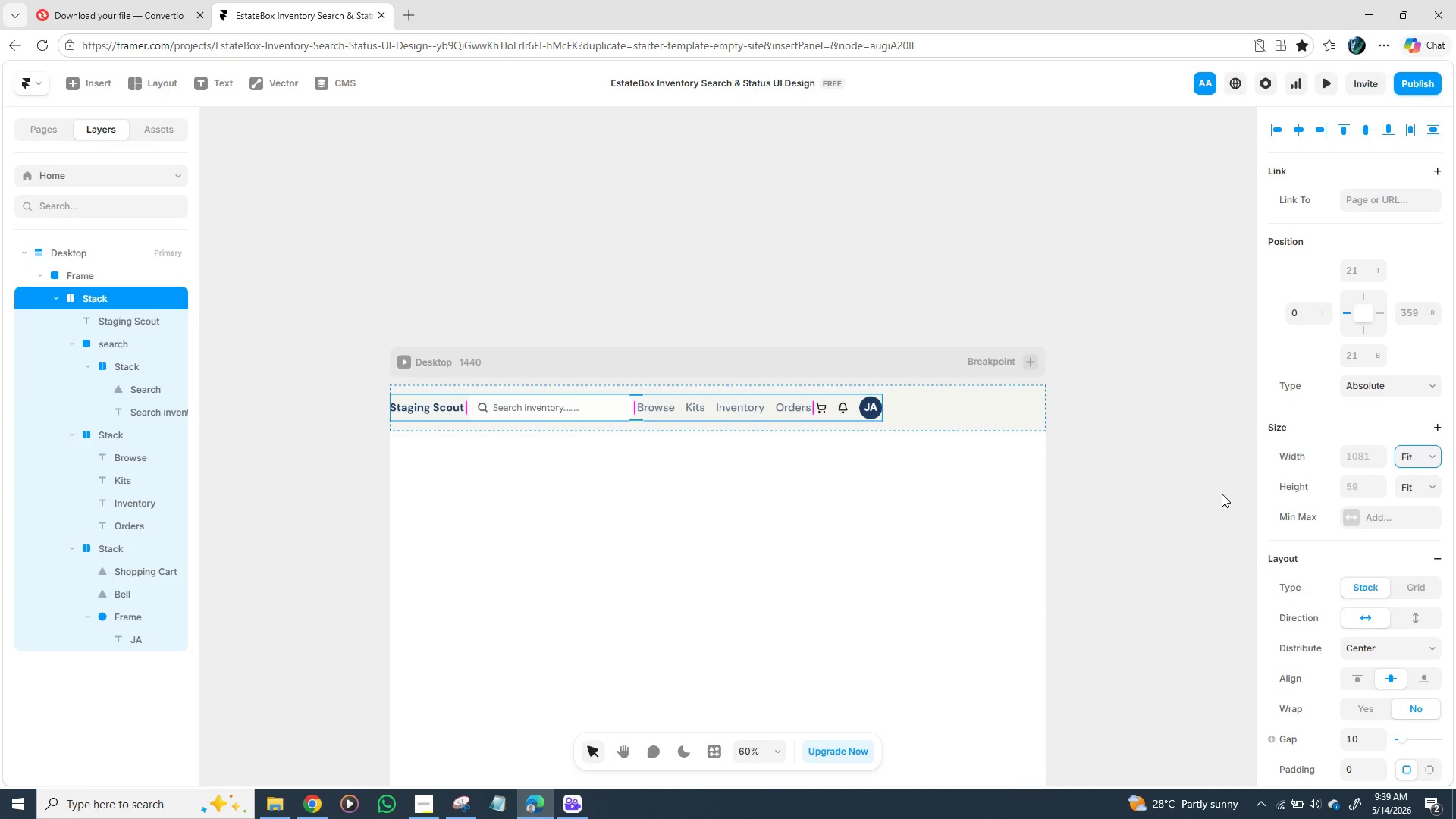 
left_click([1196, 490])
 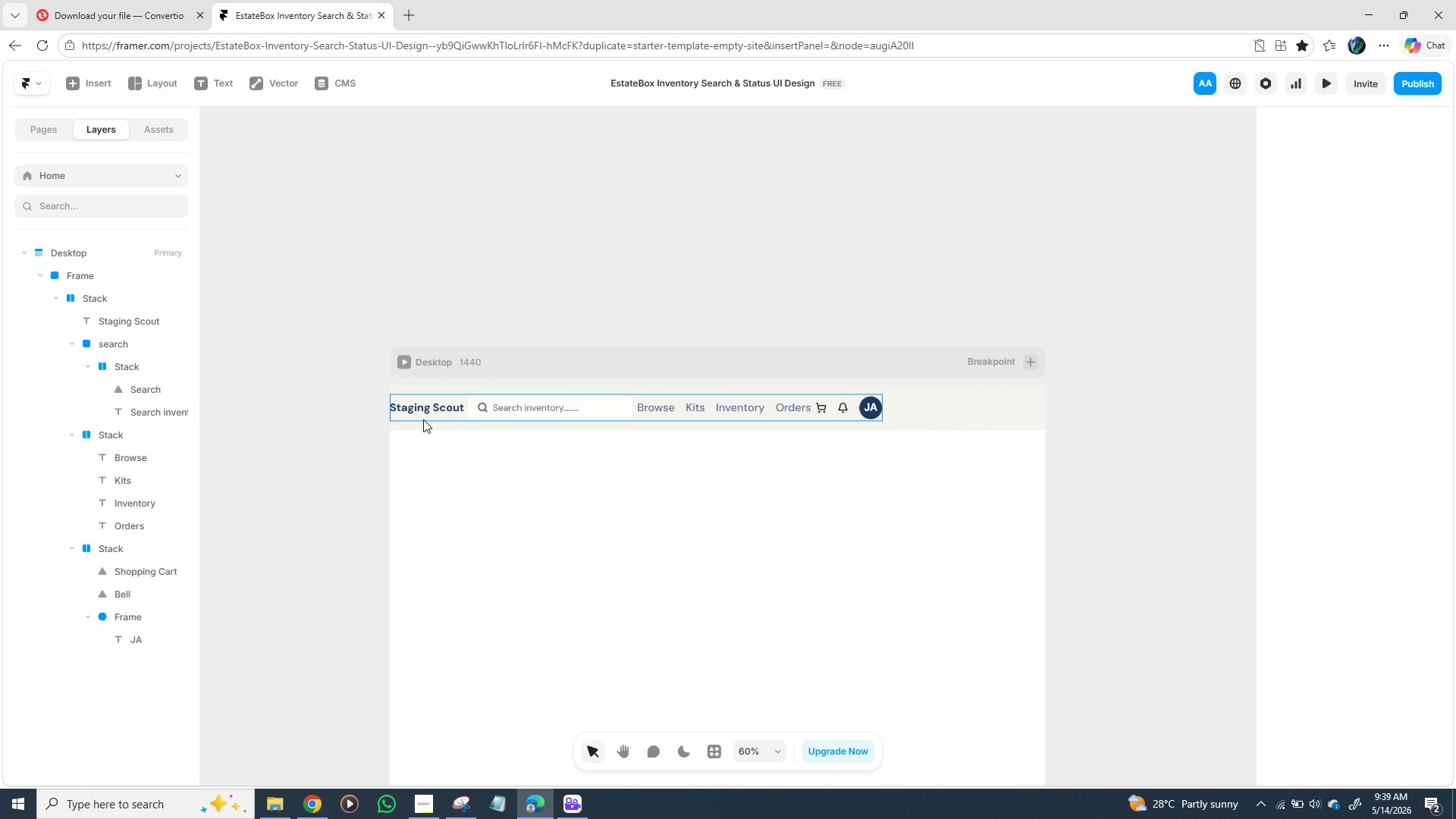 
left_click([423, 419])
 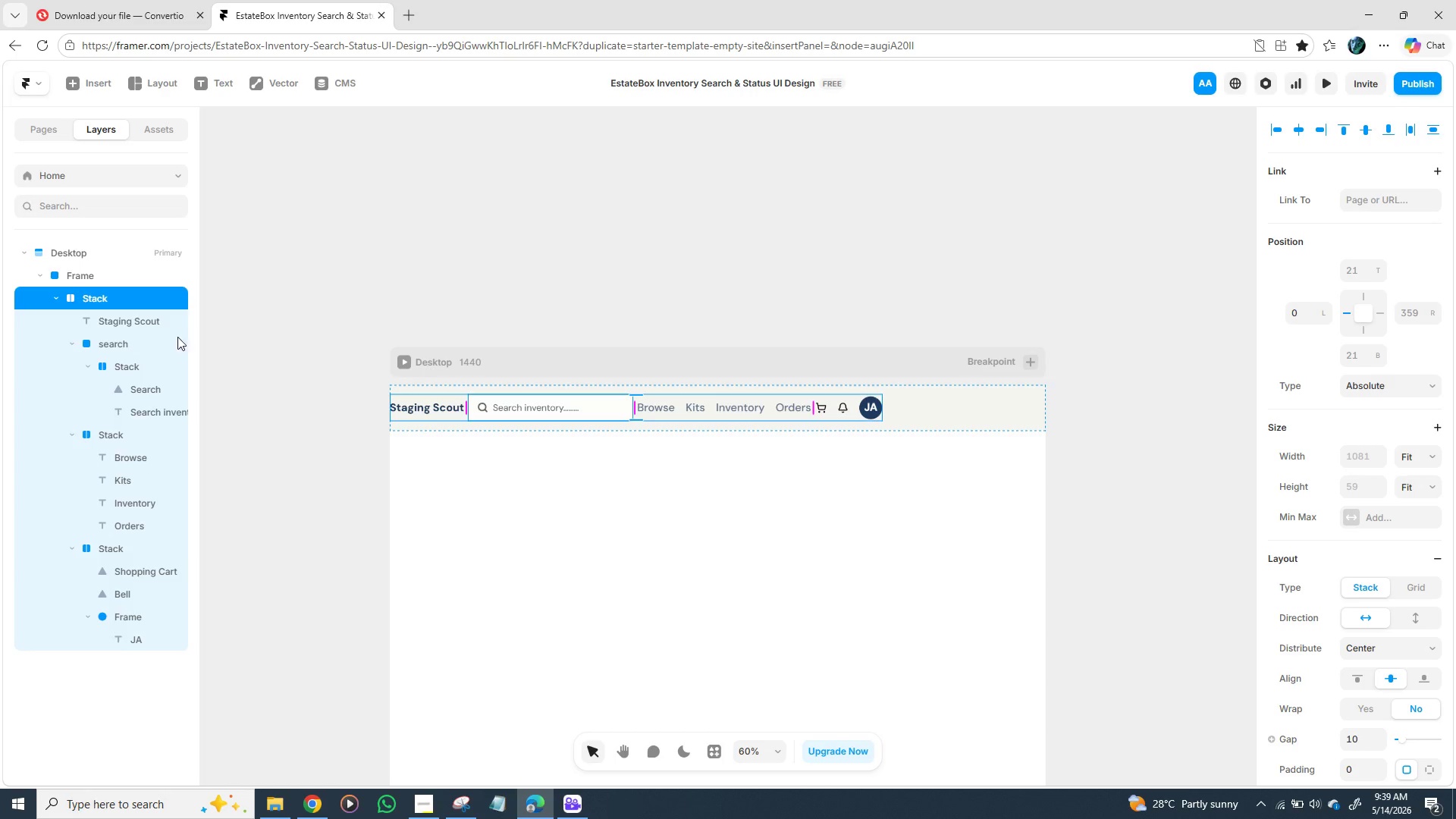 
left_click([287, 312])
 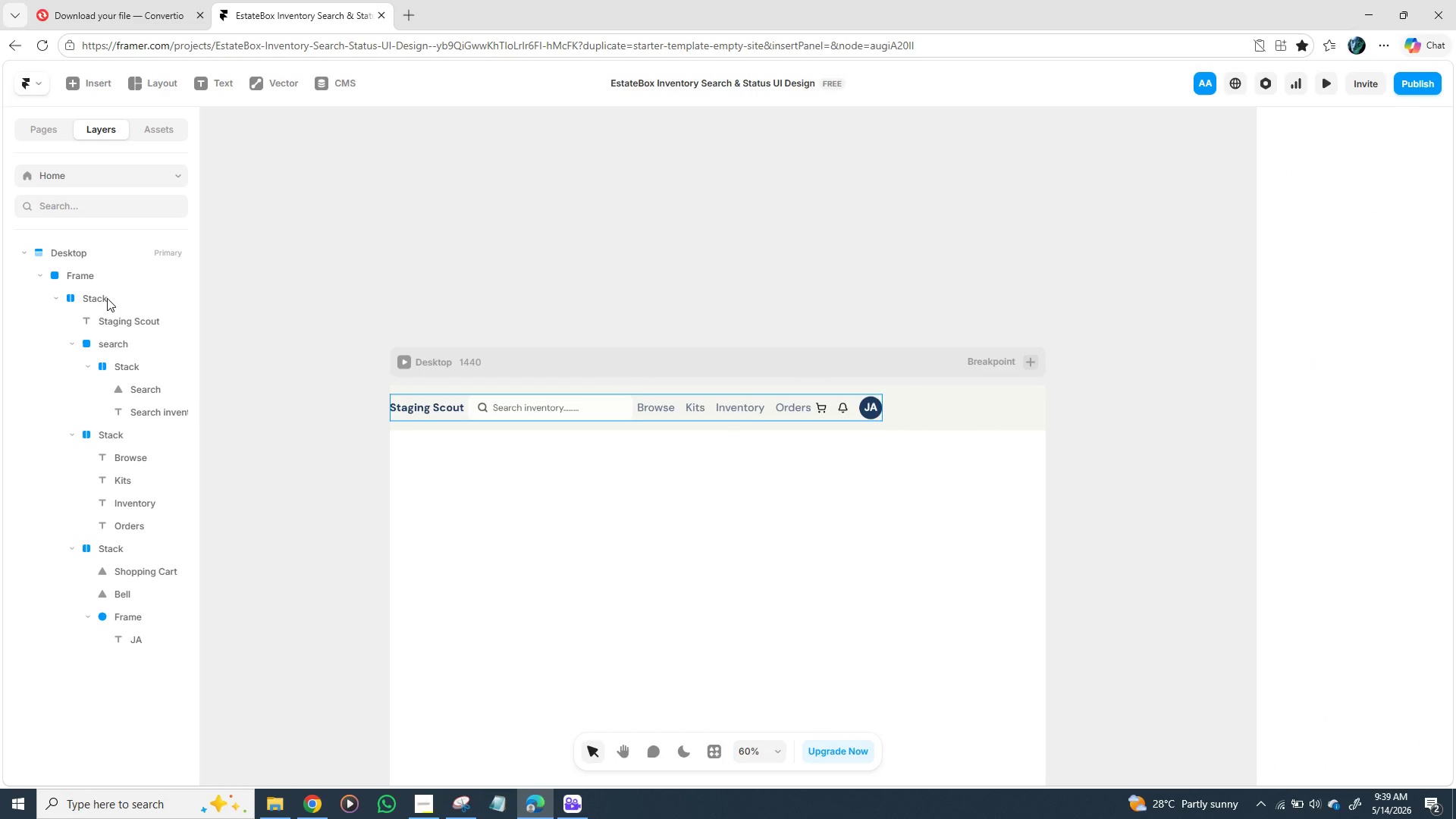 
left_click([107, 298])
 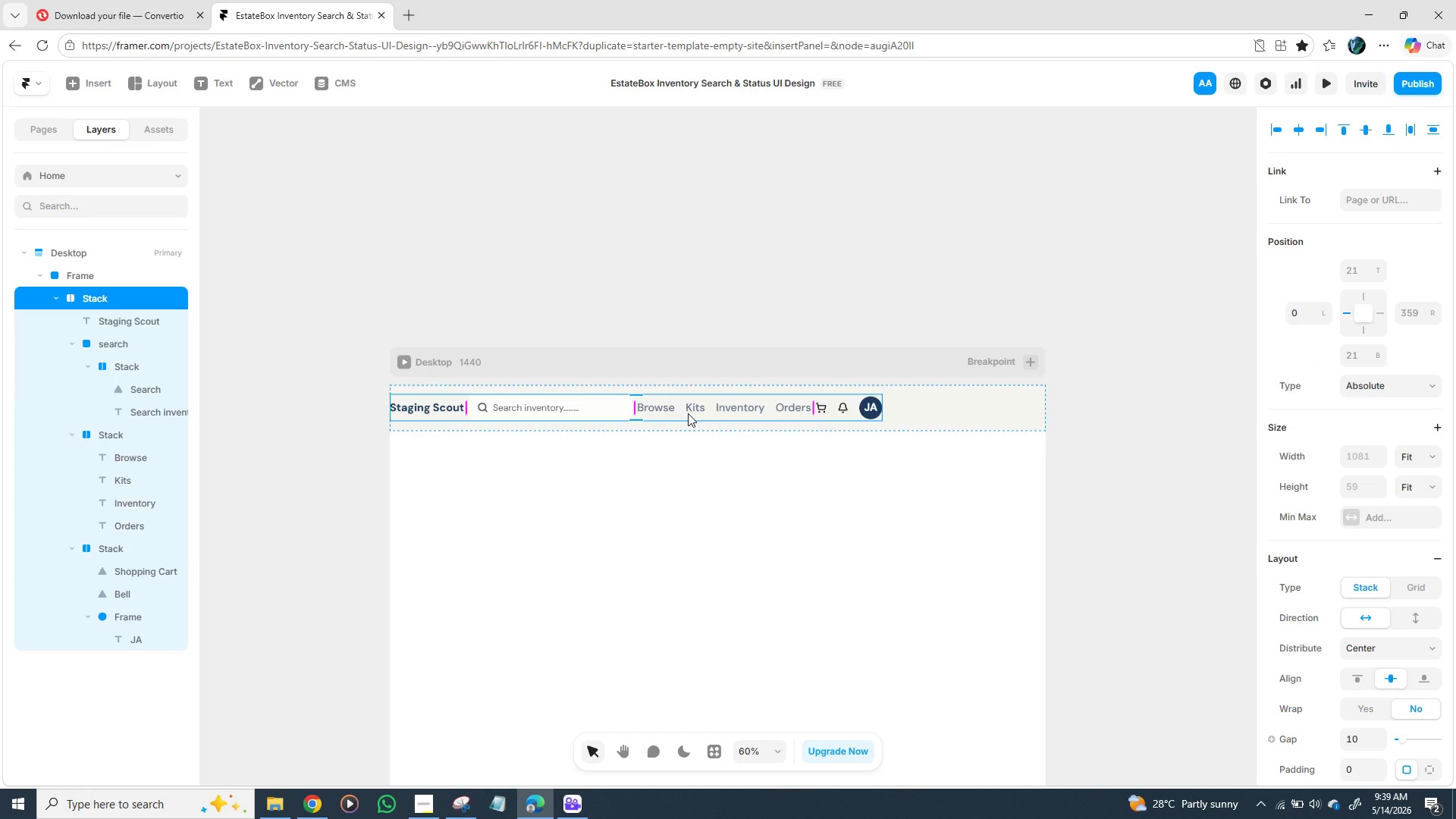 
left_click_drag(start_coordinate=[688, 413], to_coordinate=[705, 410])
 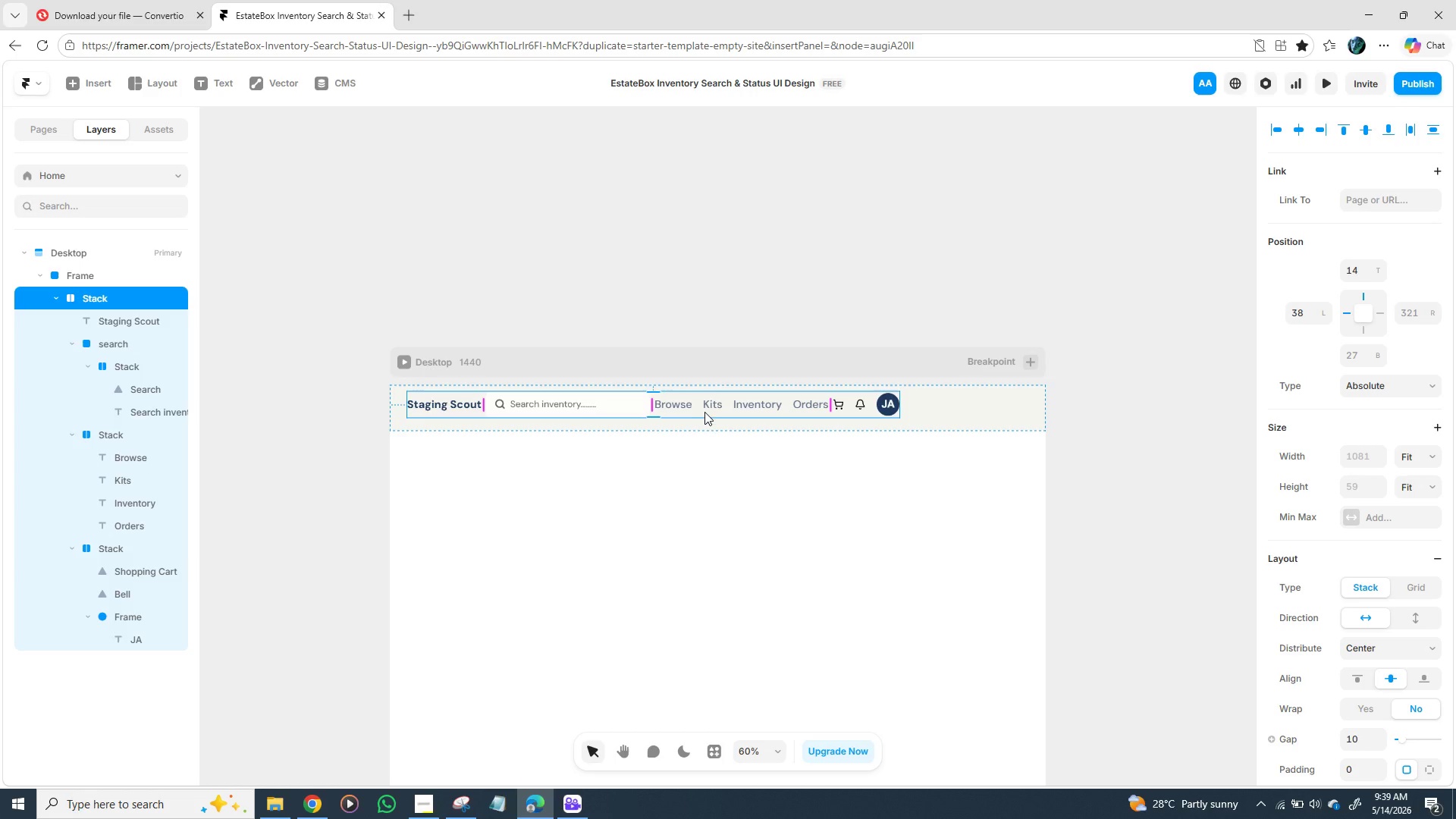 
left_click_drag(start_coordinate=[698, 412], to_coordinate=[698, 417])
 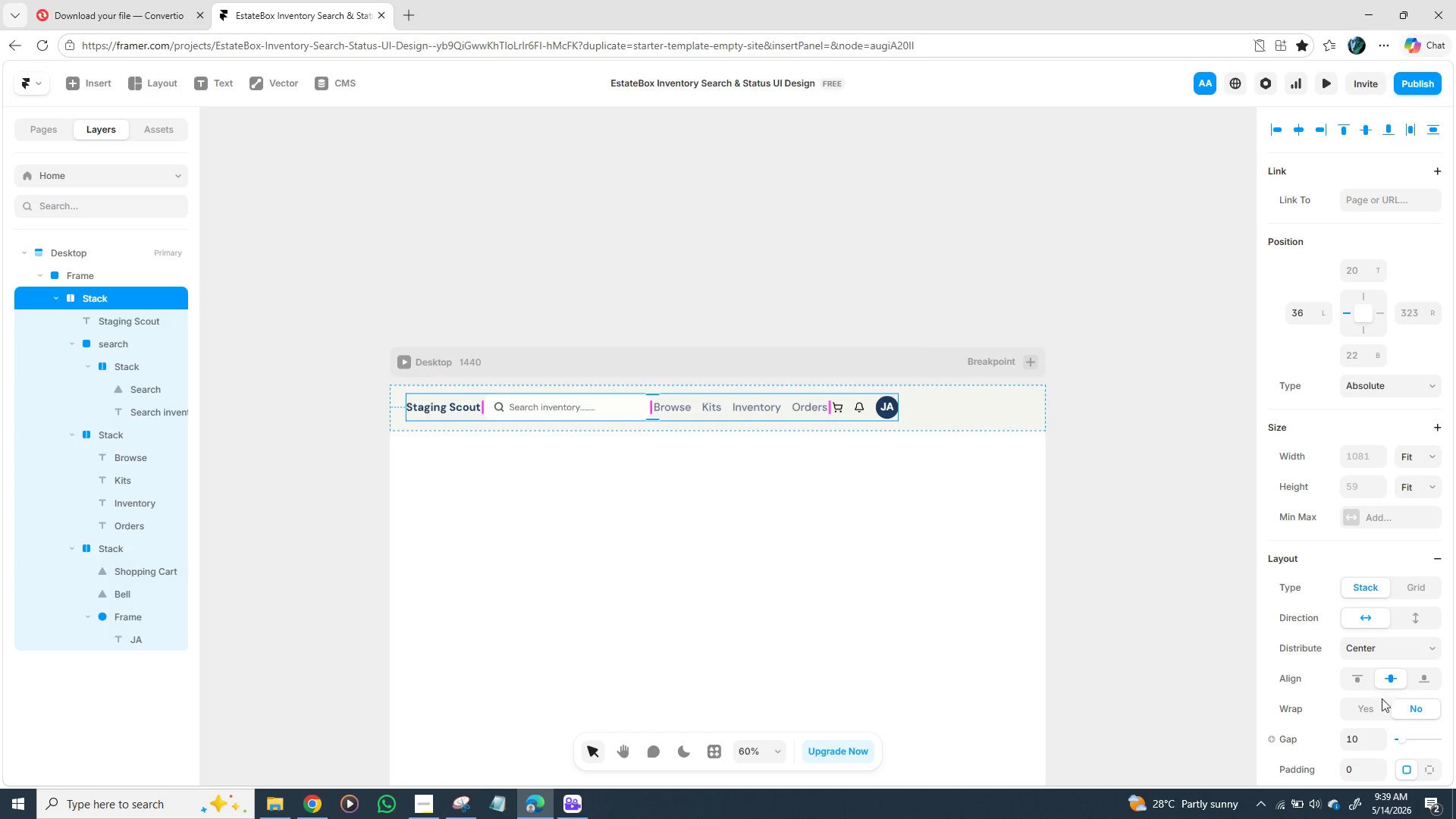 
left_click_drag(start_coordinate=[1401, 740], to_coordinate=[1432, 746])
 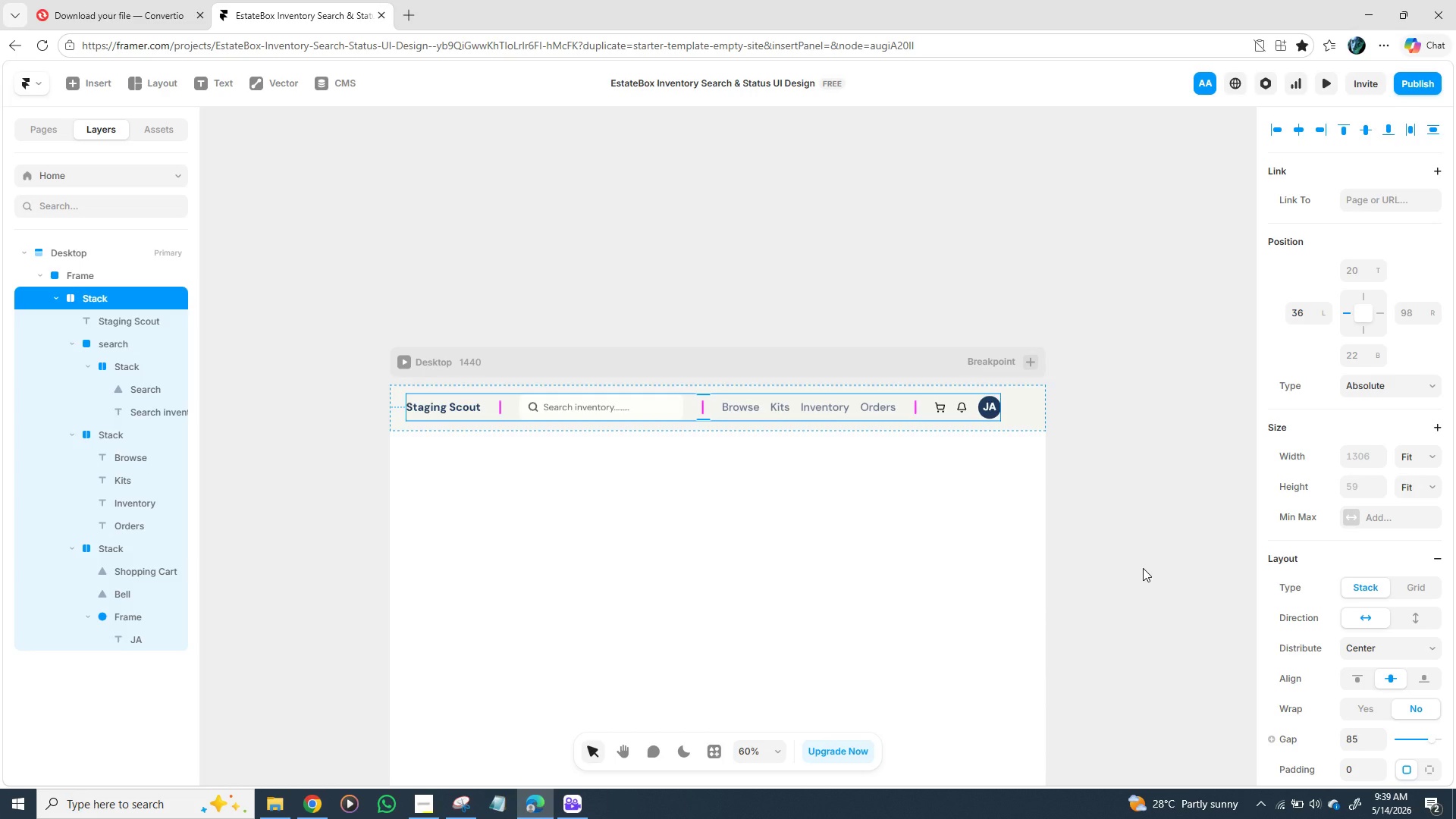 
wait(6.41)
 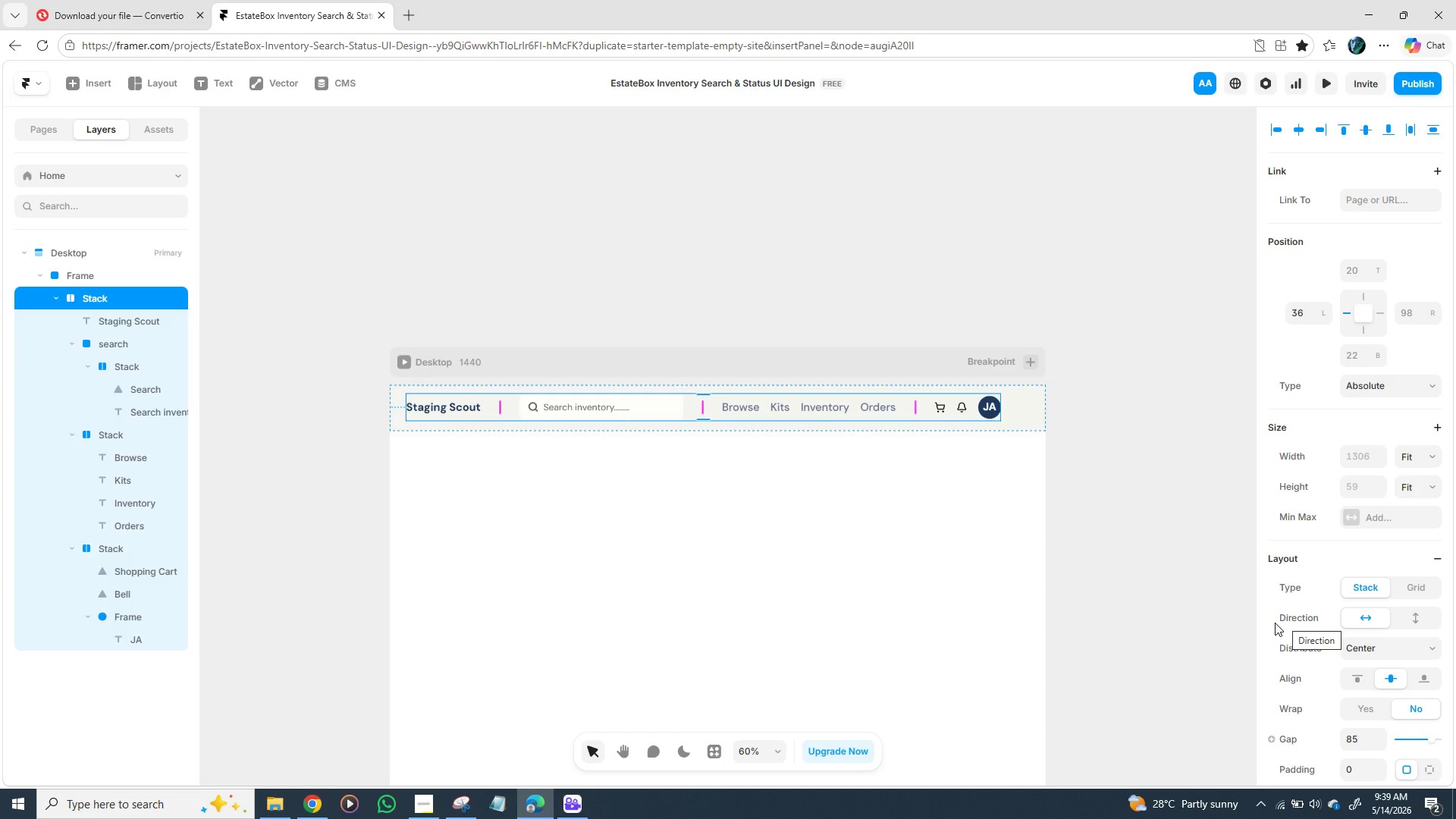 
key(ArrowRight)
 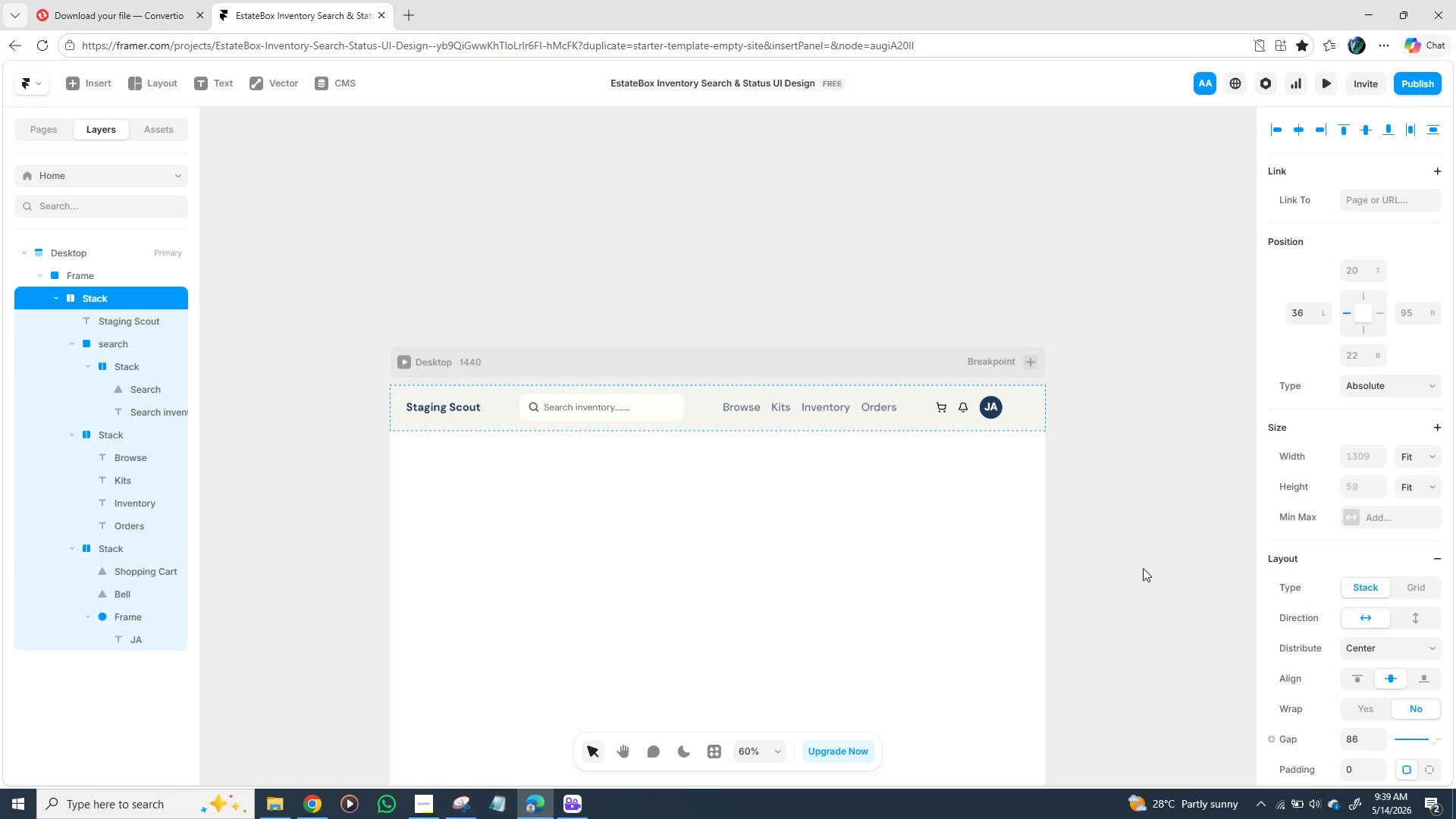 
key(ArrowLeft)
 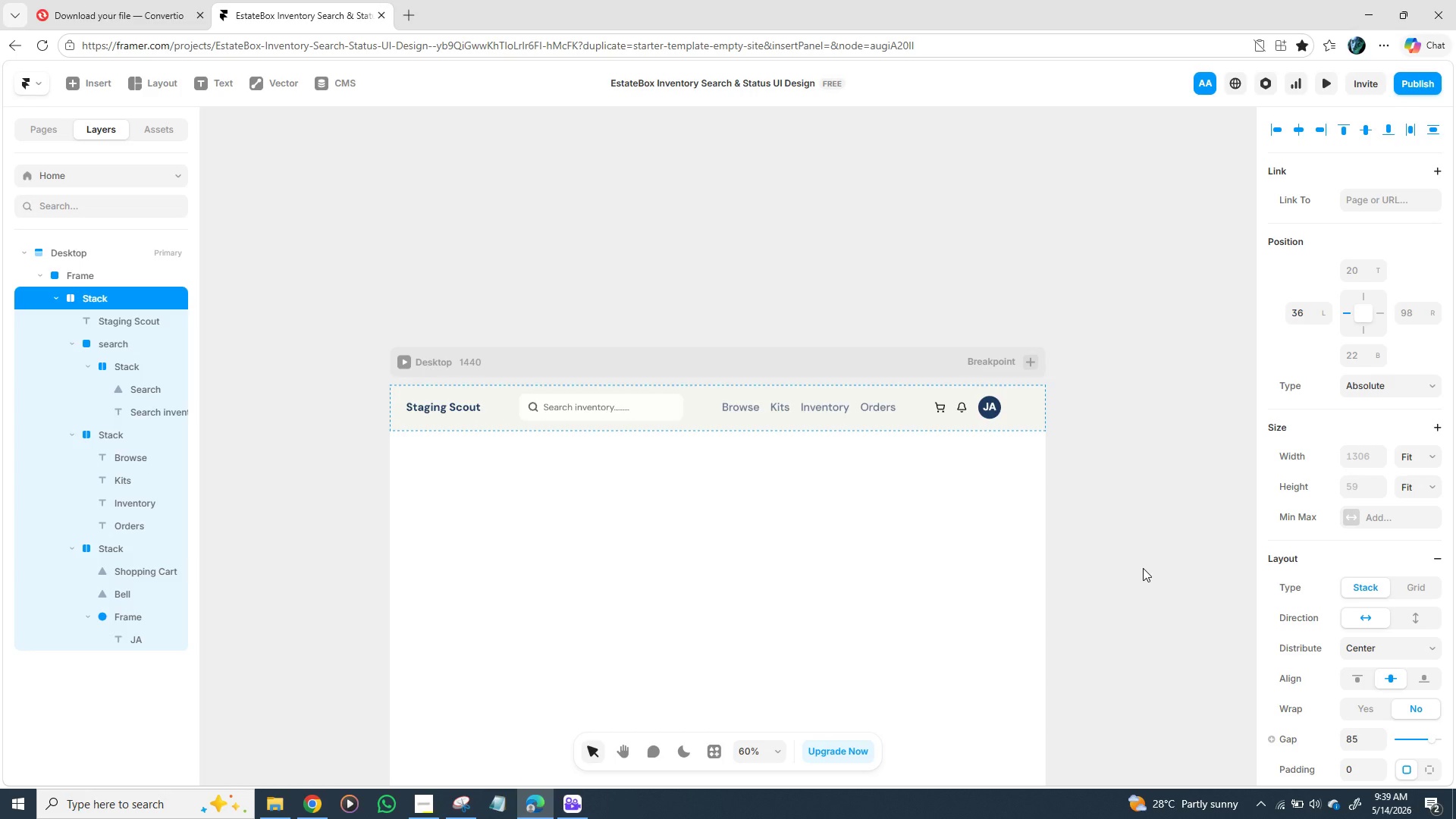 
left_click([1143, 568])
 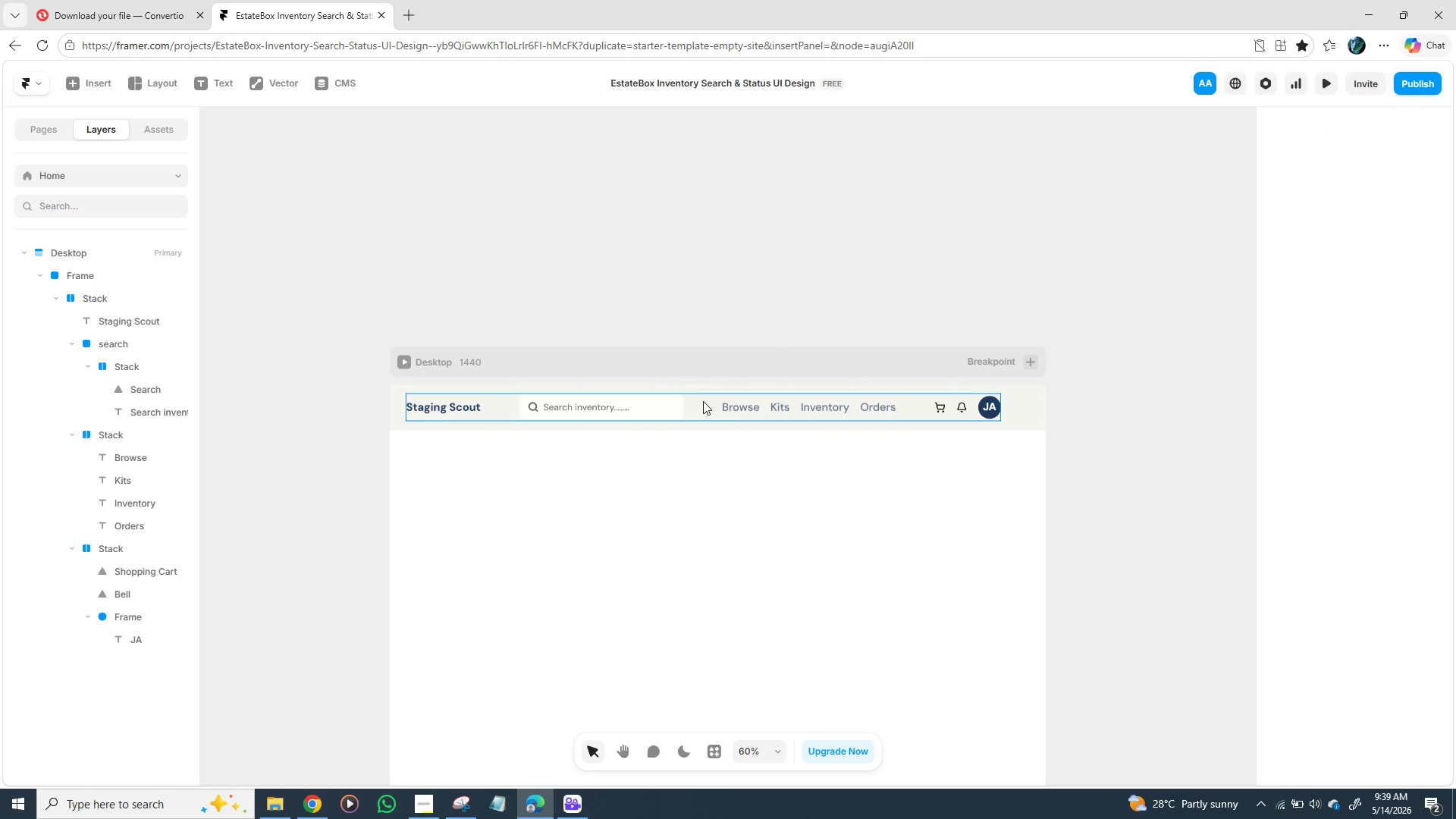 
left_click([704, 401])
 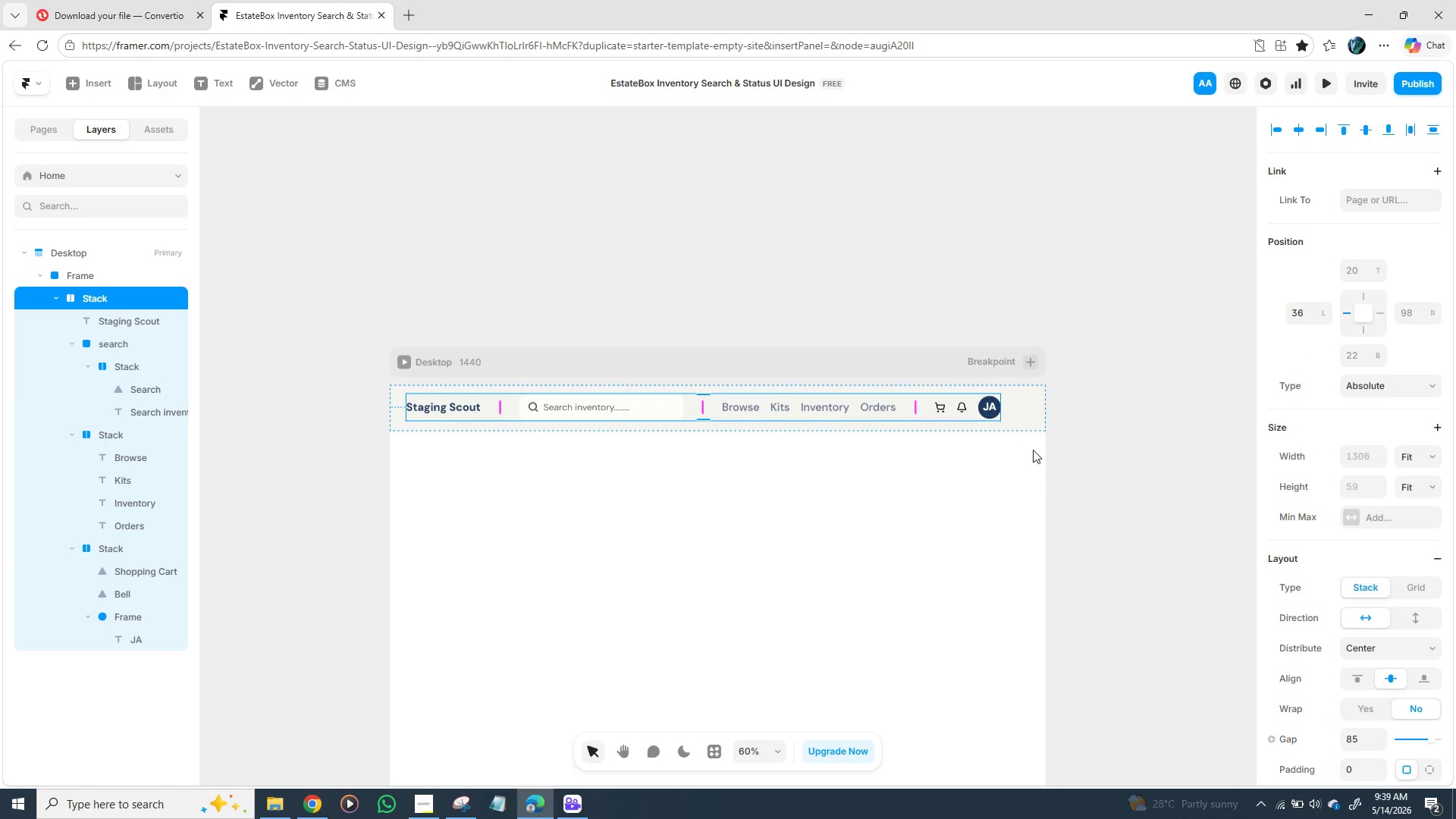 
hold_key(key=ArrowRight, duration=0.8)
 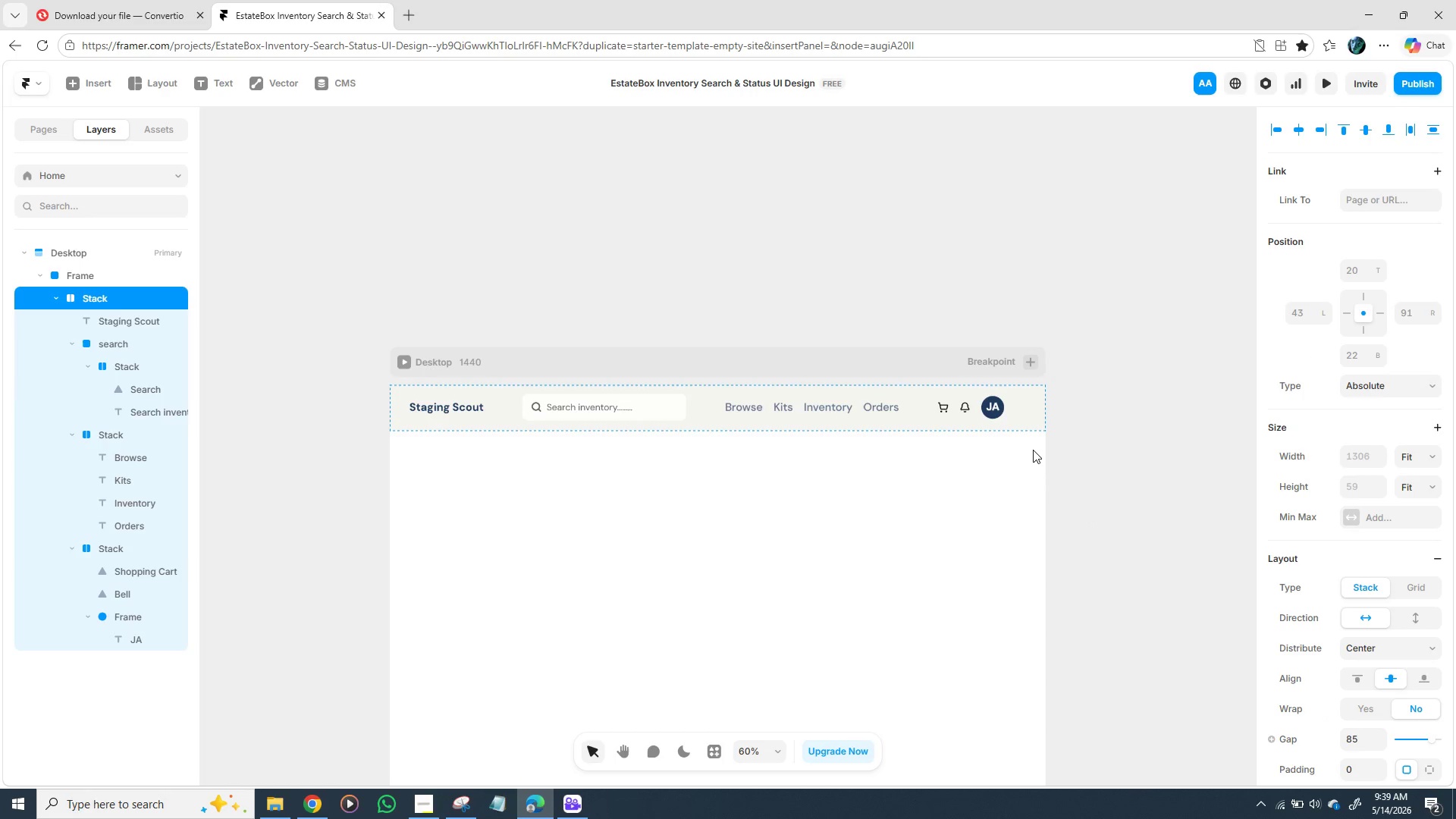 
hold_key(key=ArrowRight, duration=0.94)
 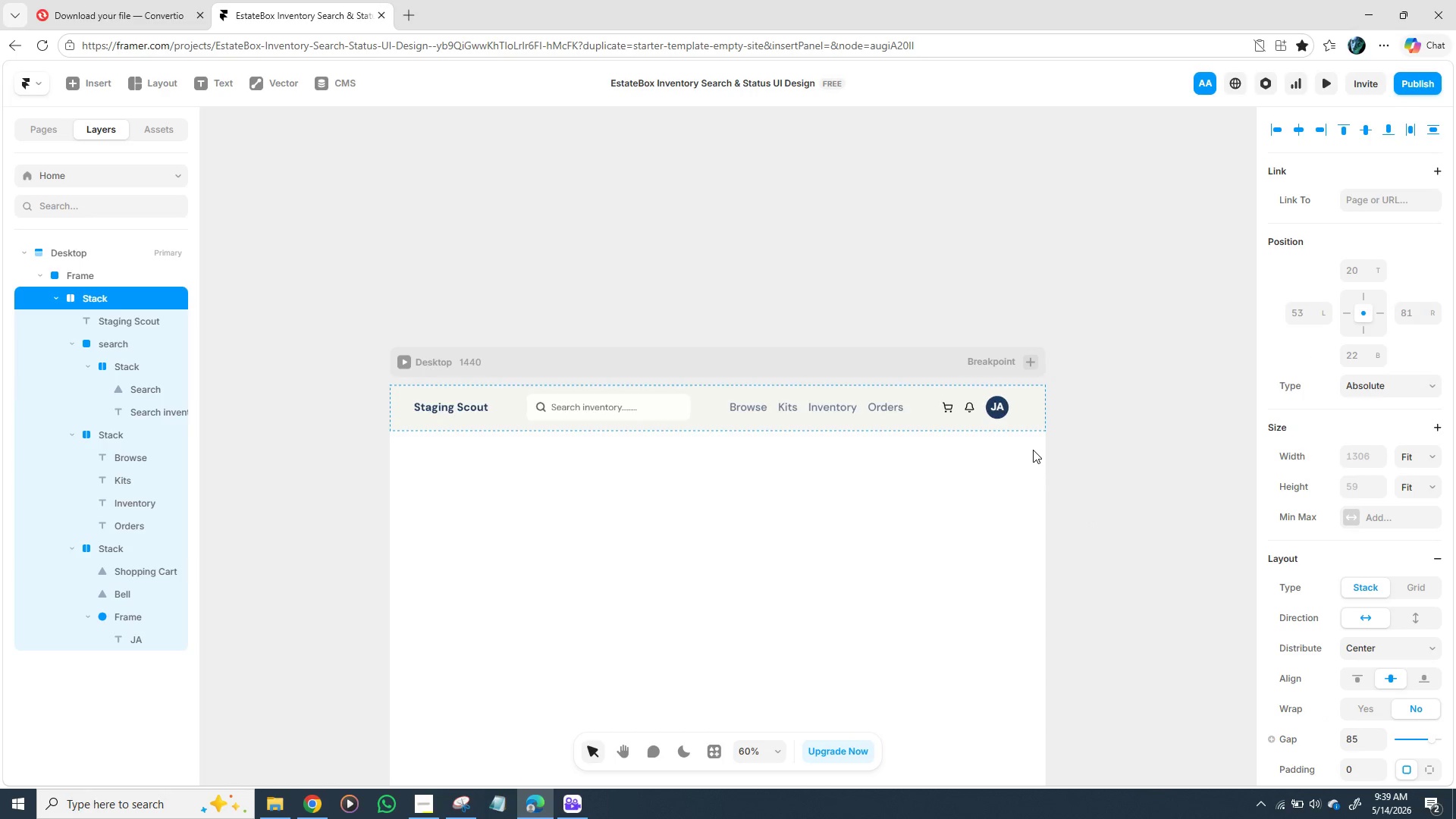 
hold_key(key=ArrowRight, duration=0.7)
 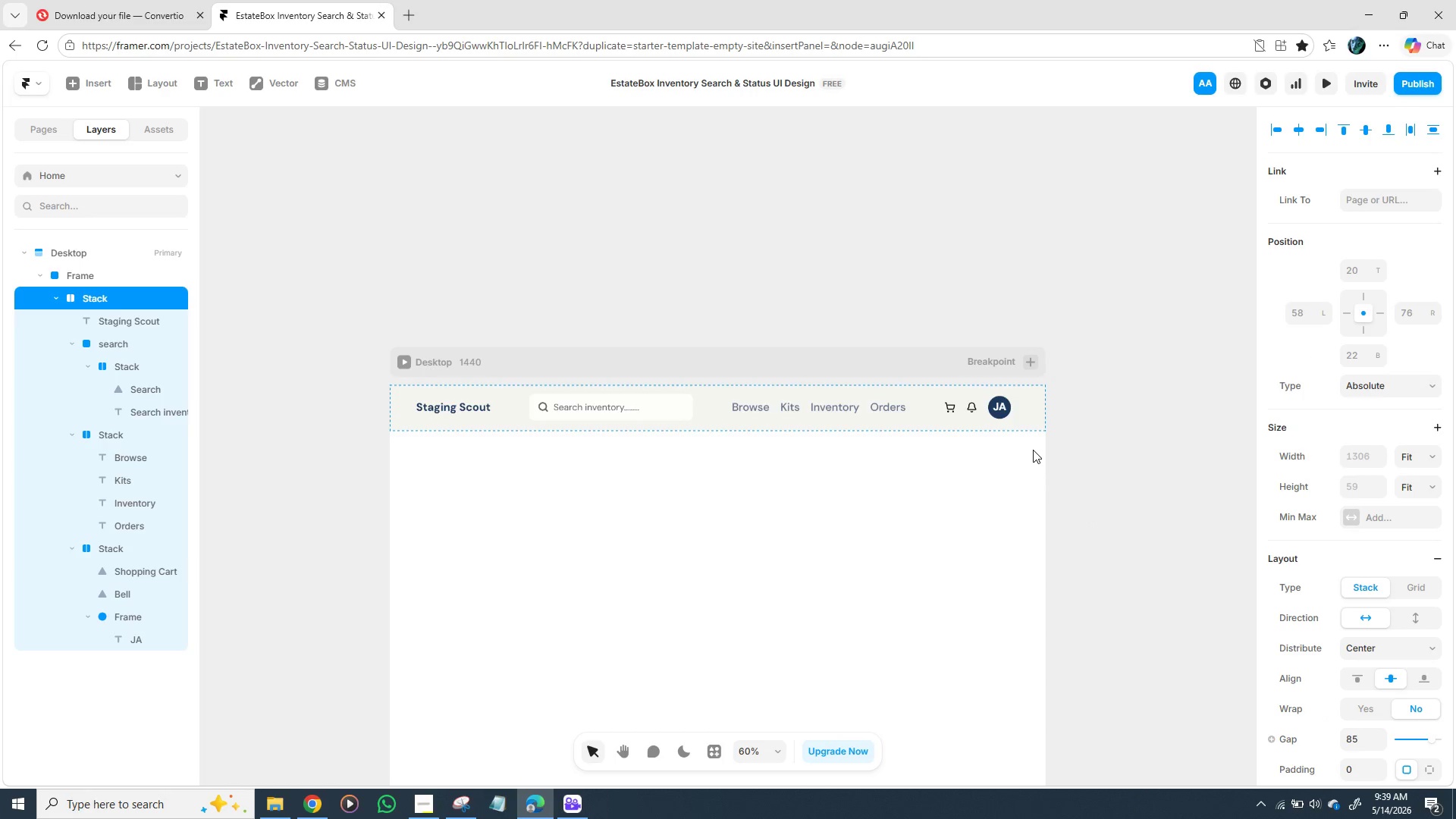 
hold_key(key=ArrowRight, duration=0.66)
 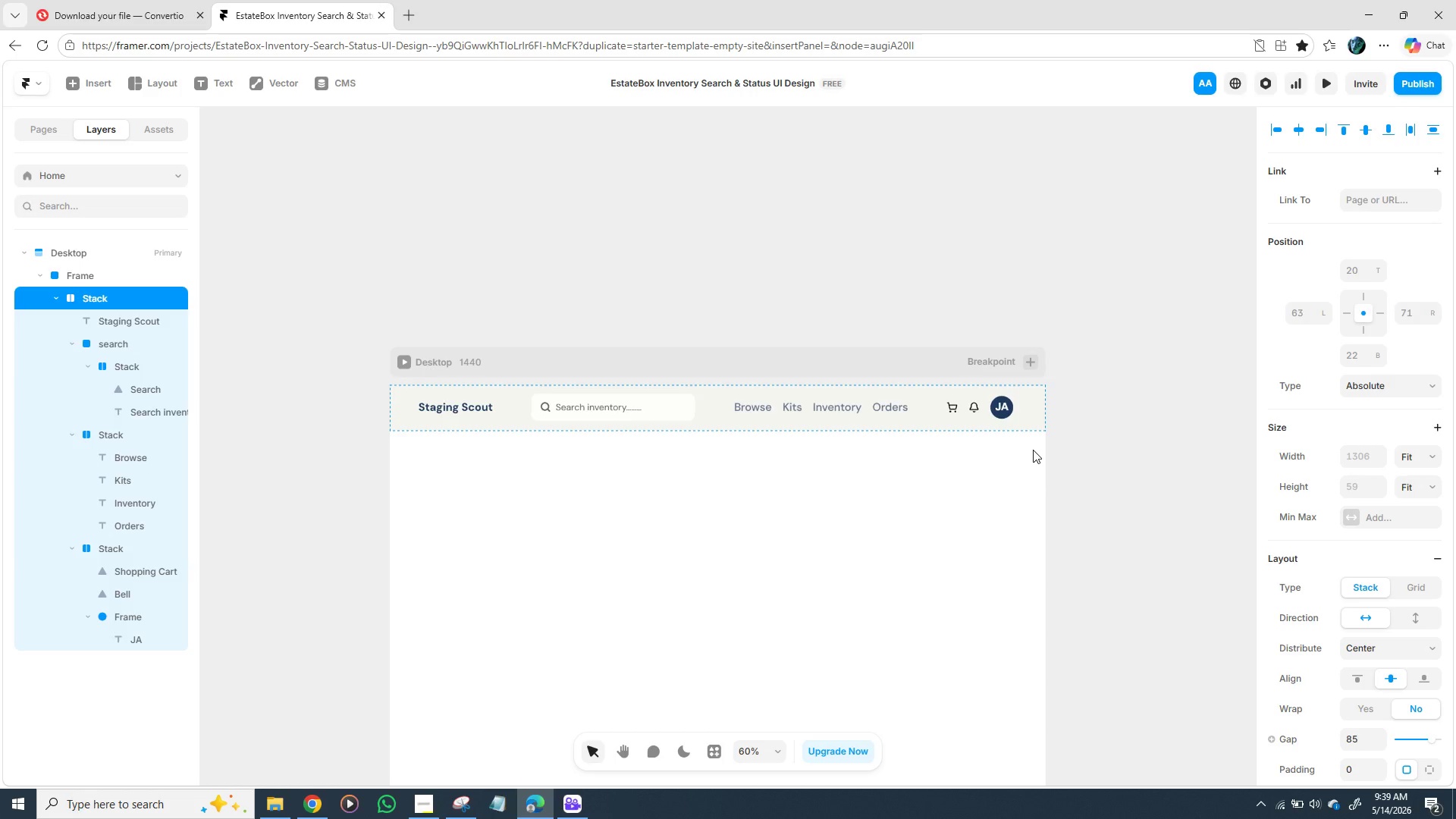 
key(ArrowRight)
 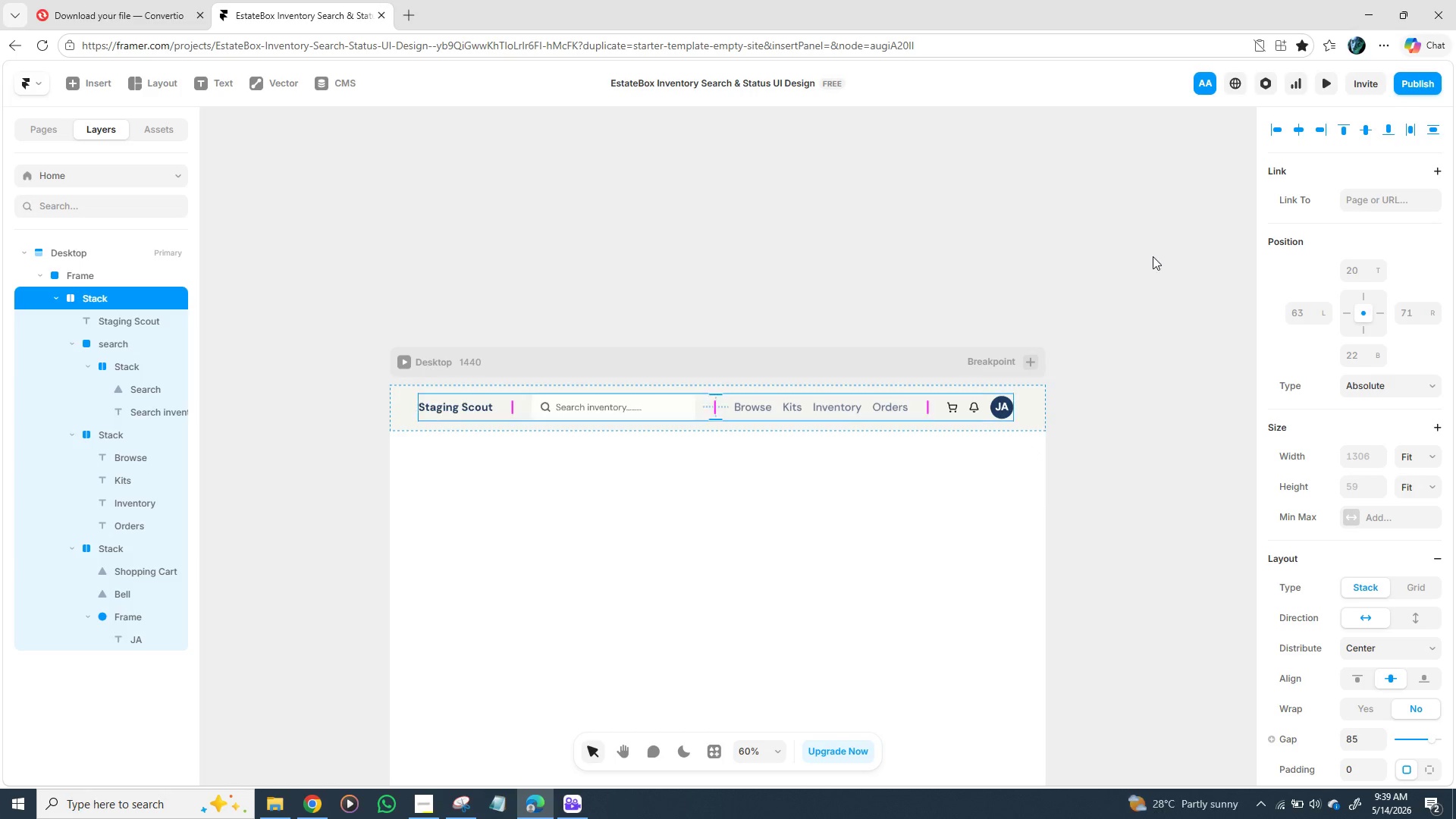 
left_click([1124, 268])
 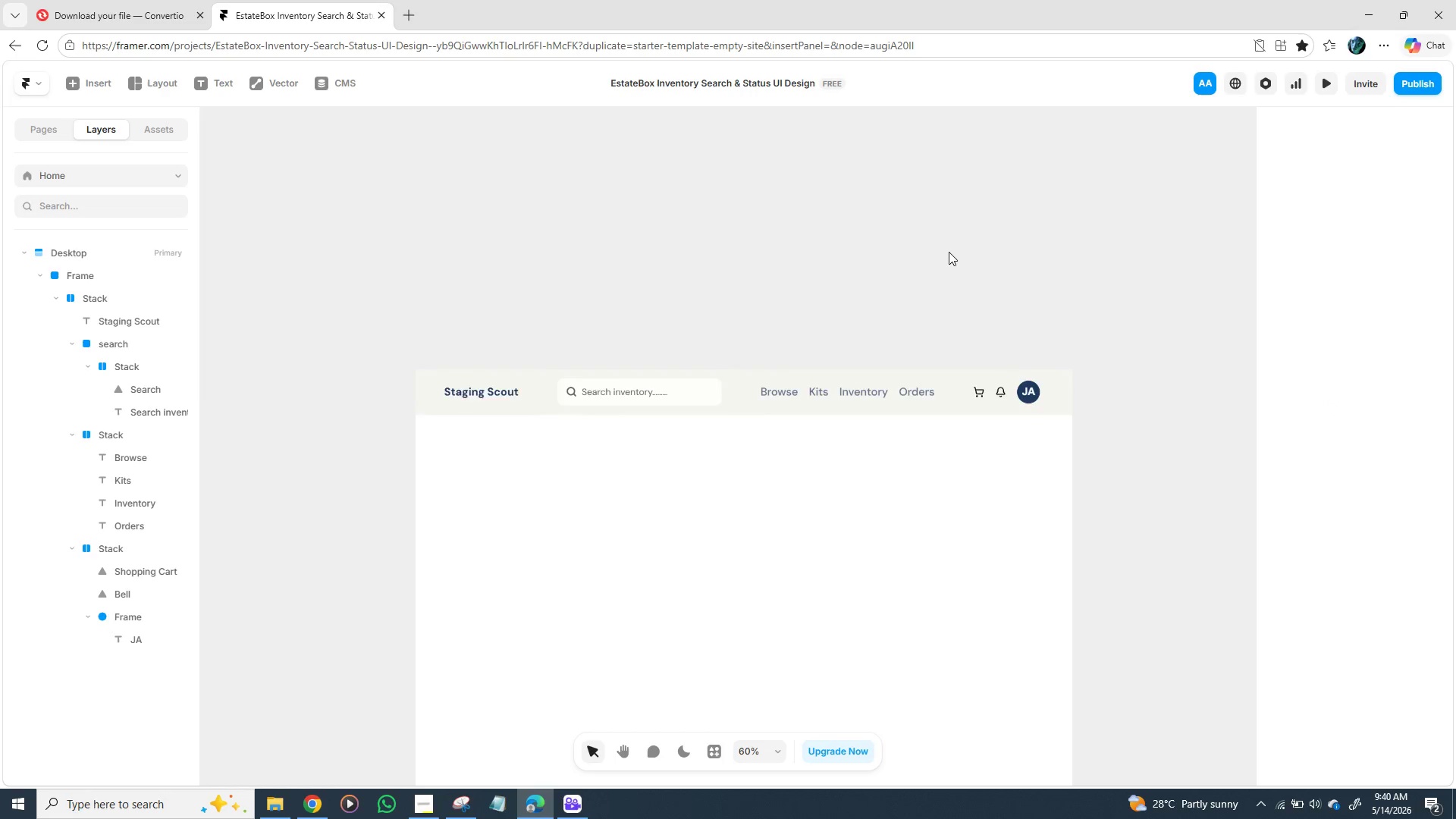 
wait(20.31)
 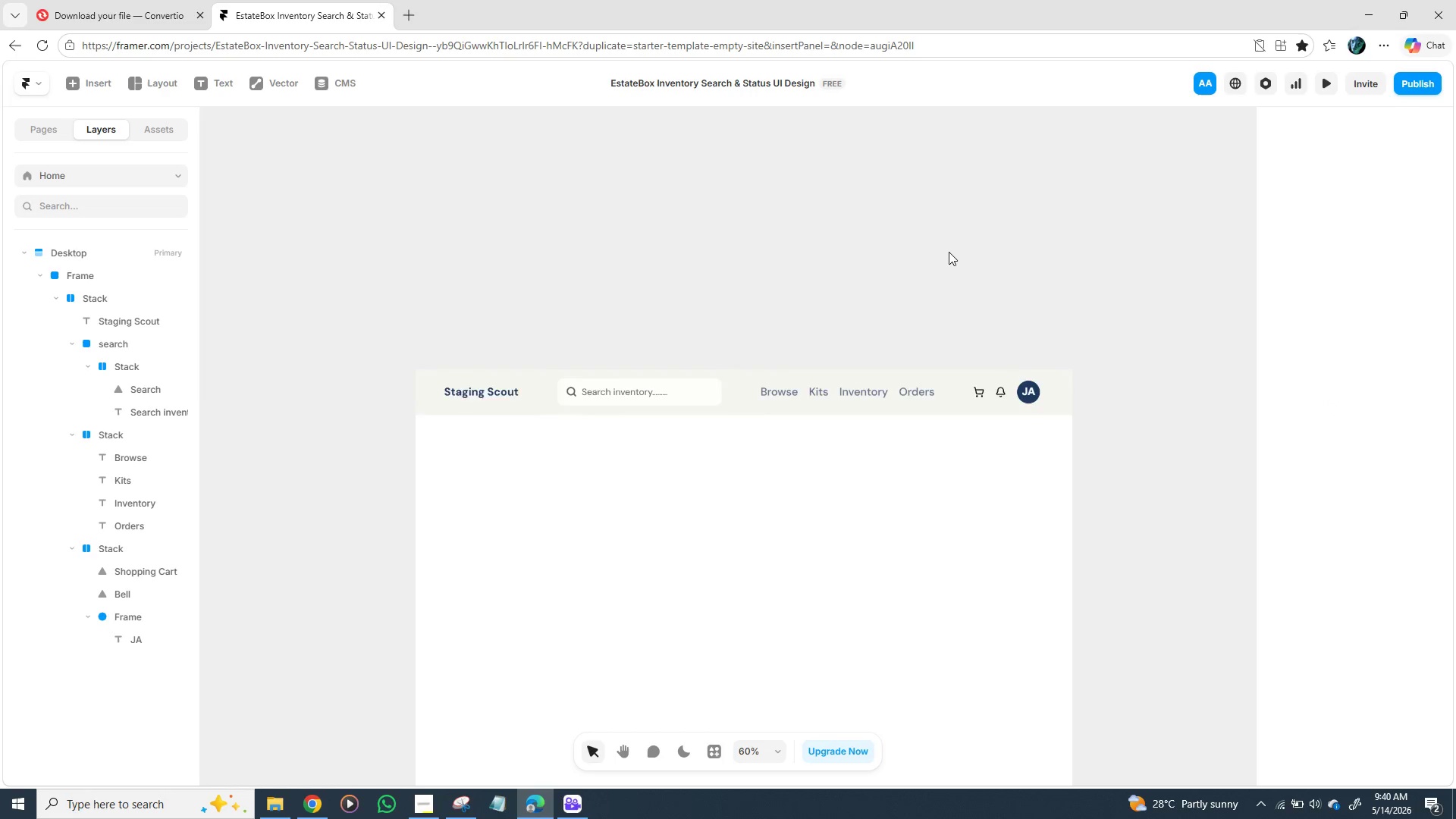 
left_click_drag(start_coordinate=[775, 467], to_coordinate=[777, 779])
 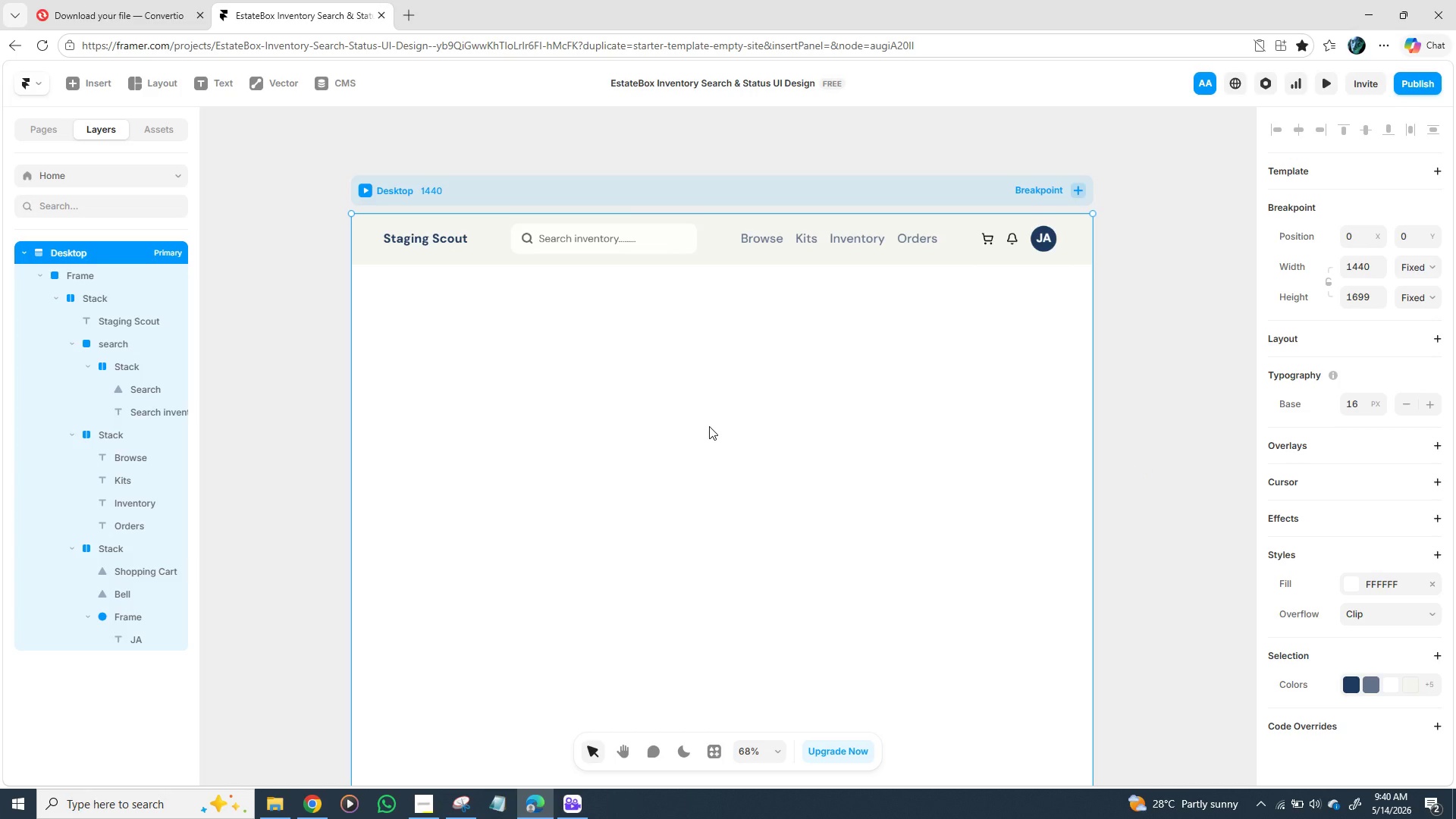 
wait(25.3)
 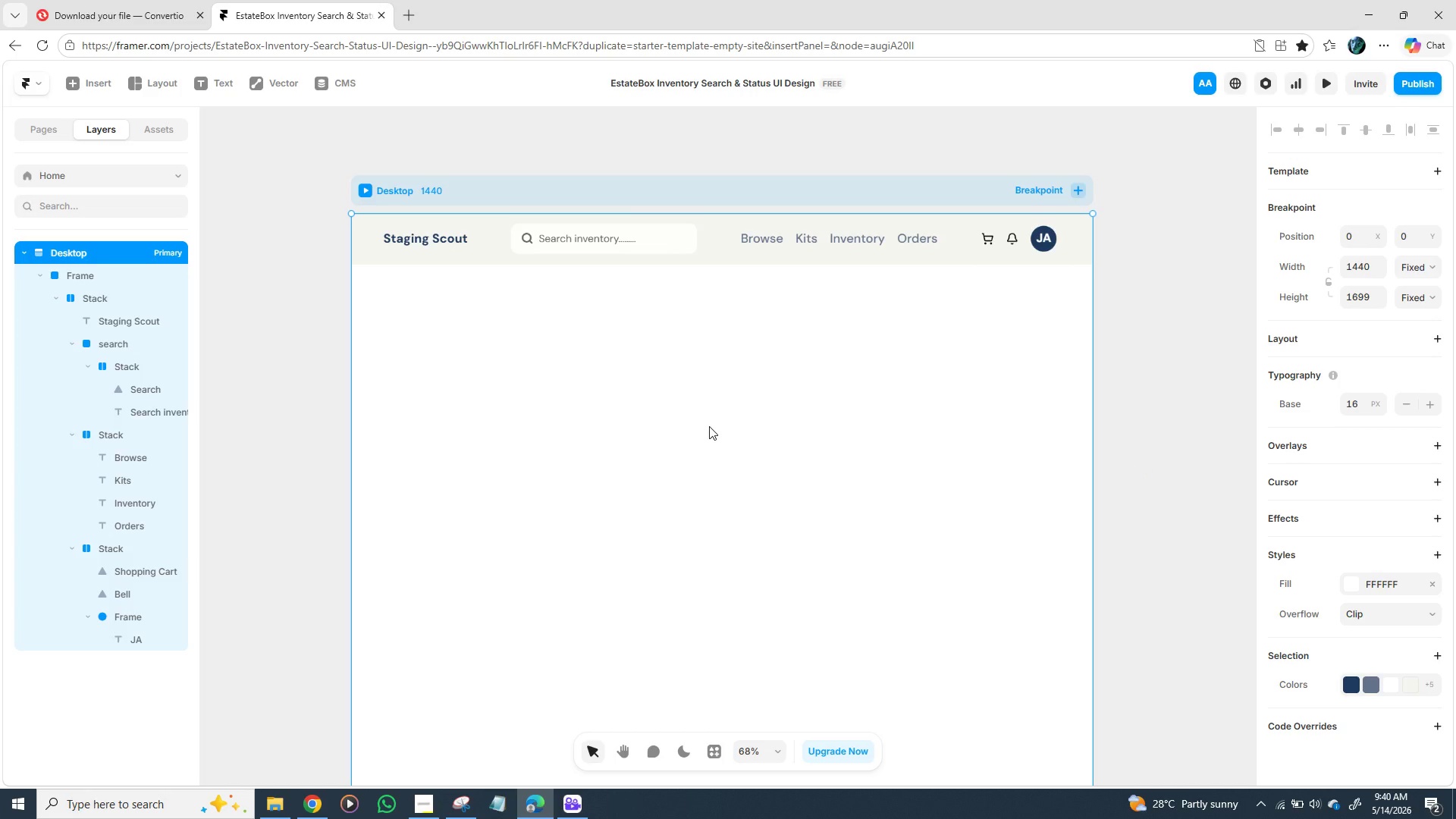 
key(F)
 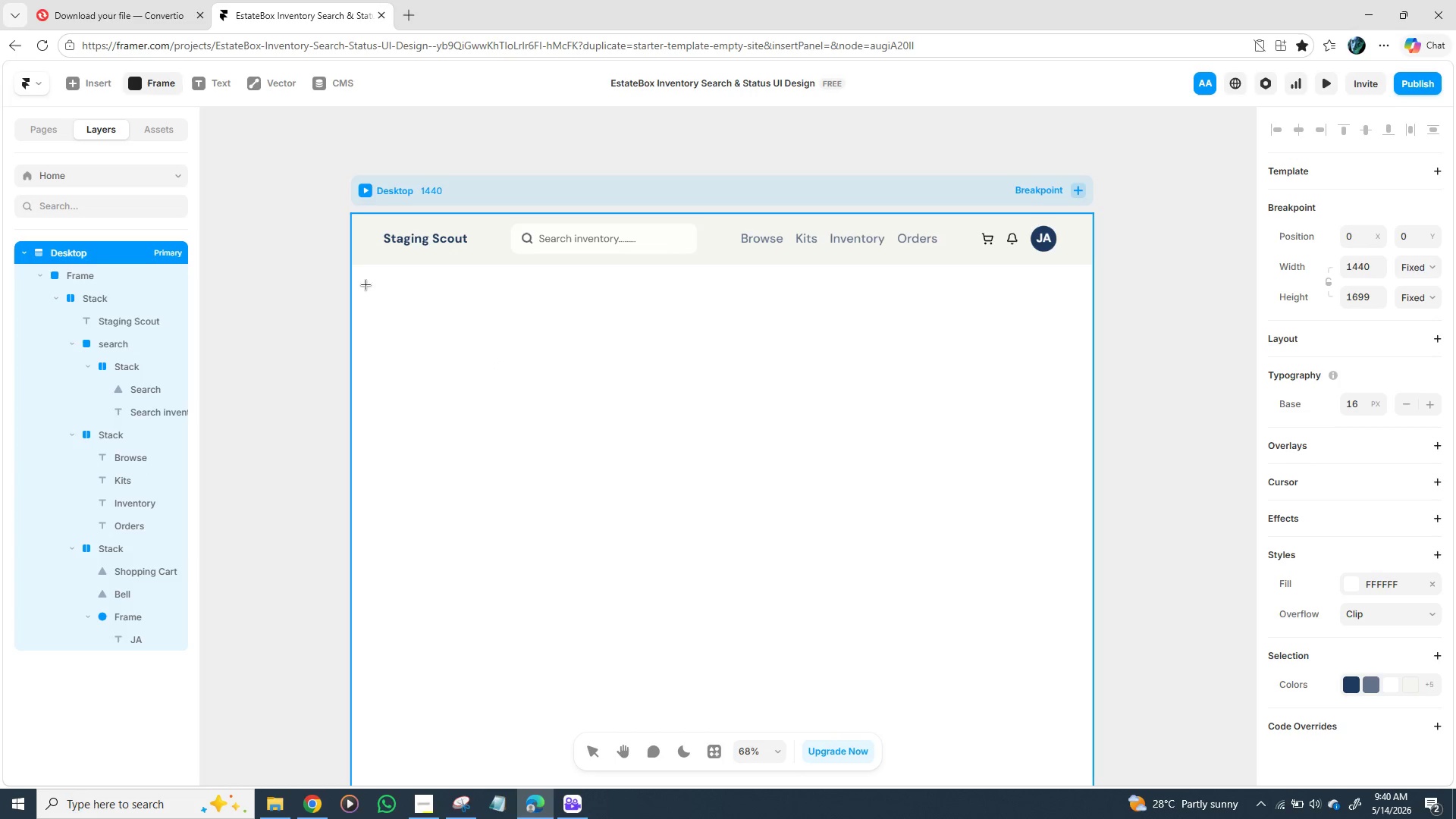 
left_click_drag(start_coordinate=[359, 268], to_coordinate=[521, 695])
 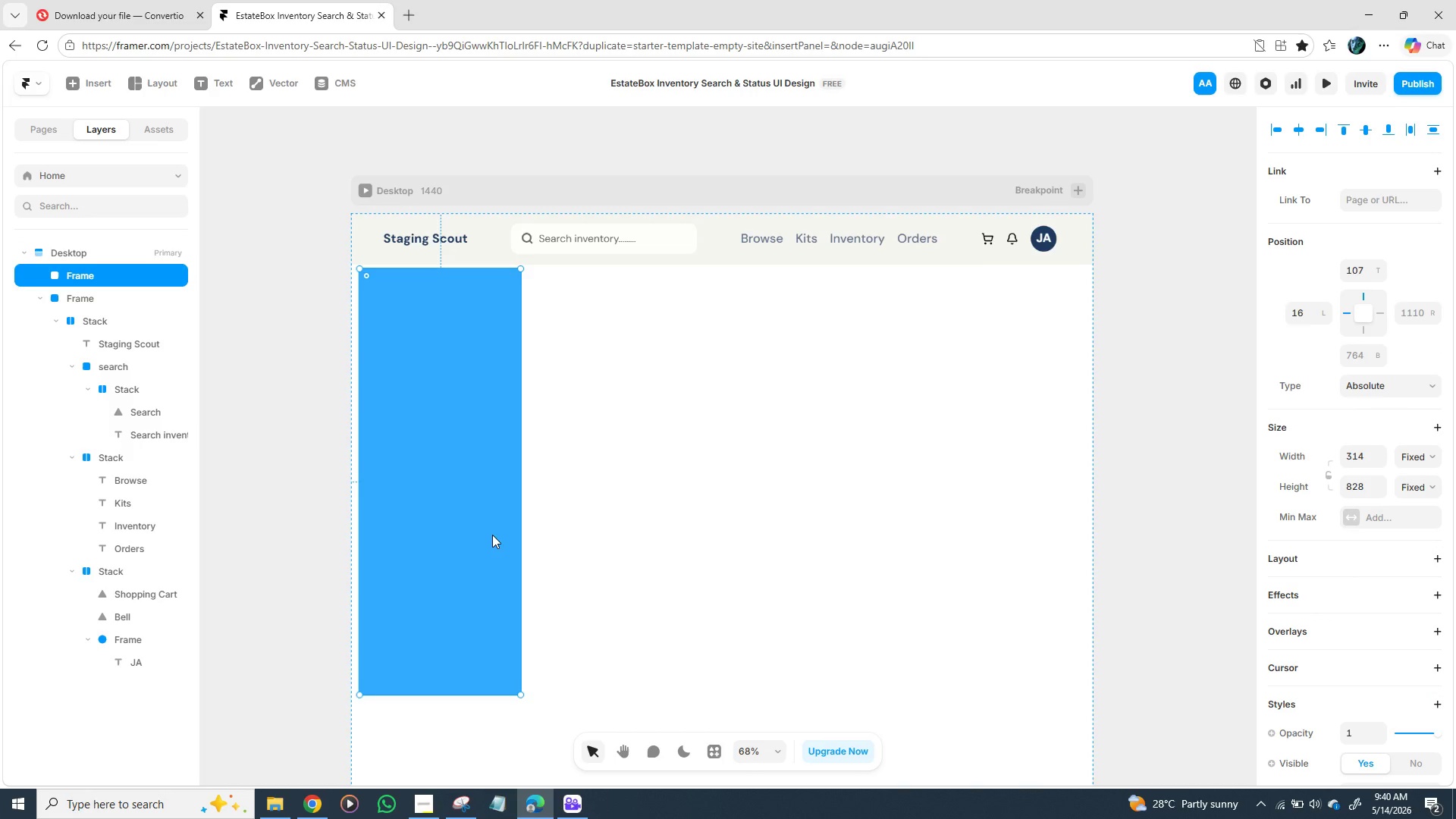 
left_click_drag(start_coordinate=[479, 529], to_coordinate=[471, 528])
 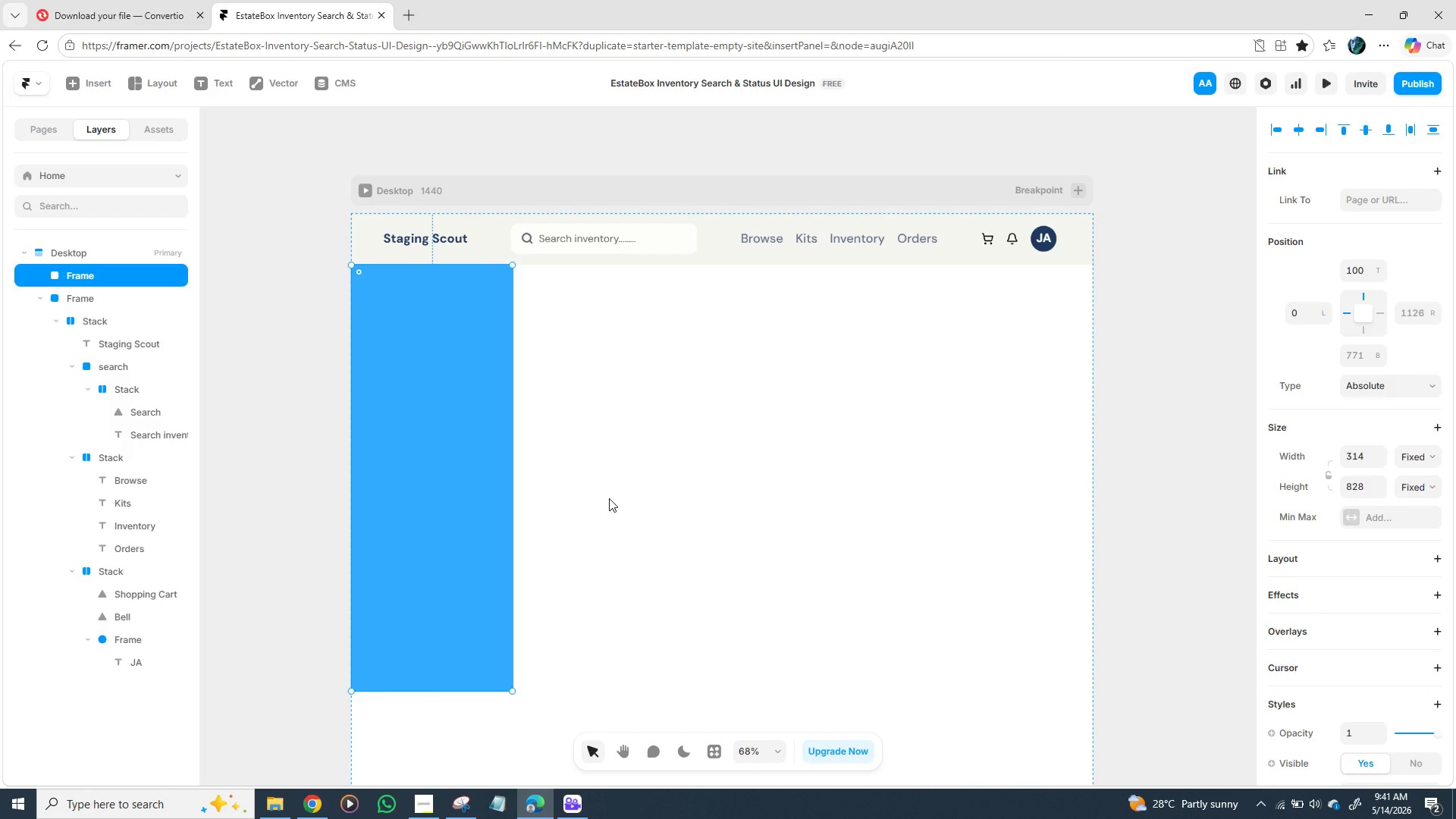 
left_click([609, 498])
 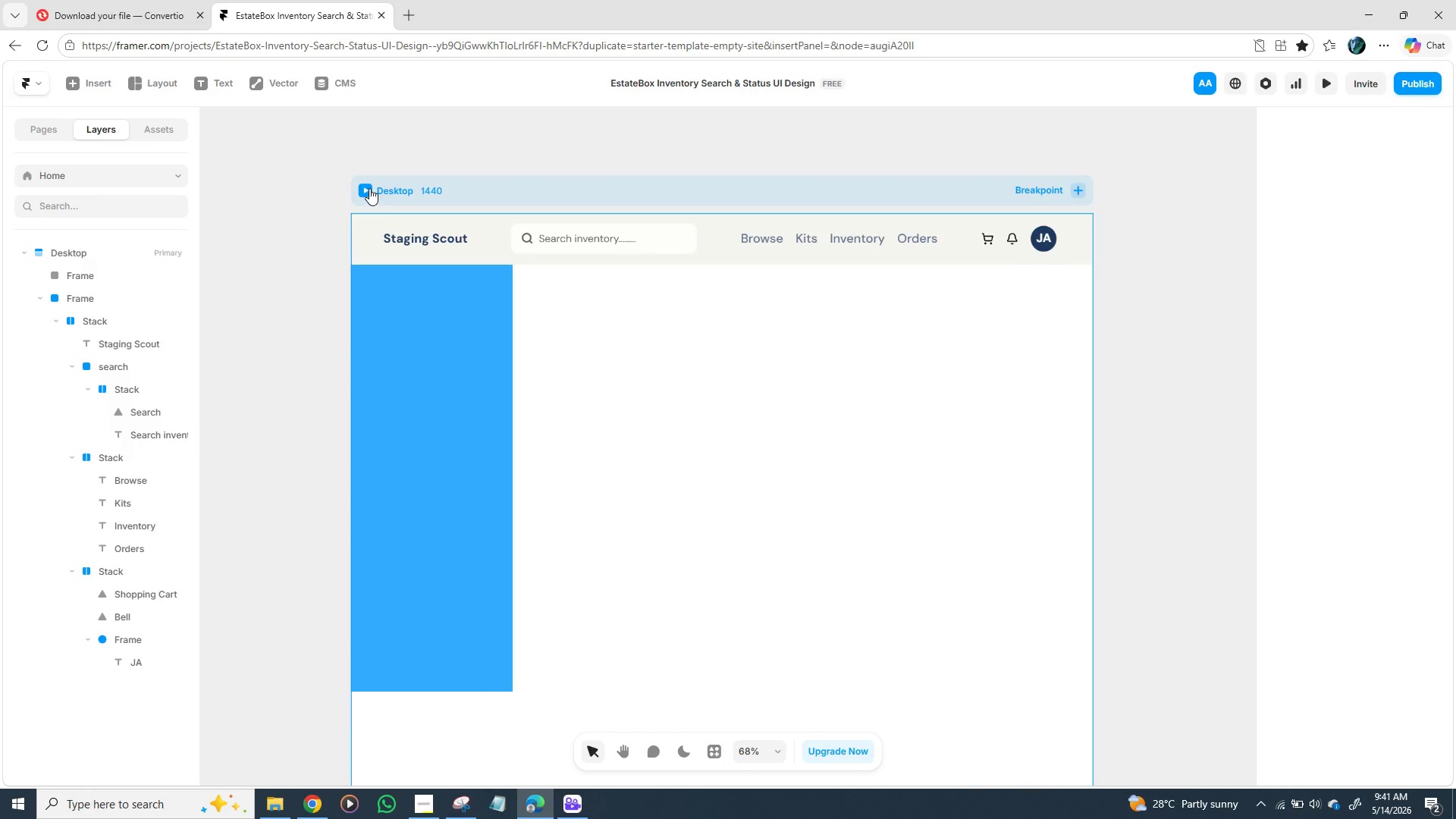 
left_click([369, 188])
 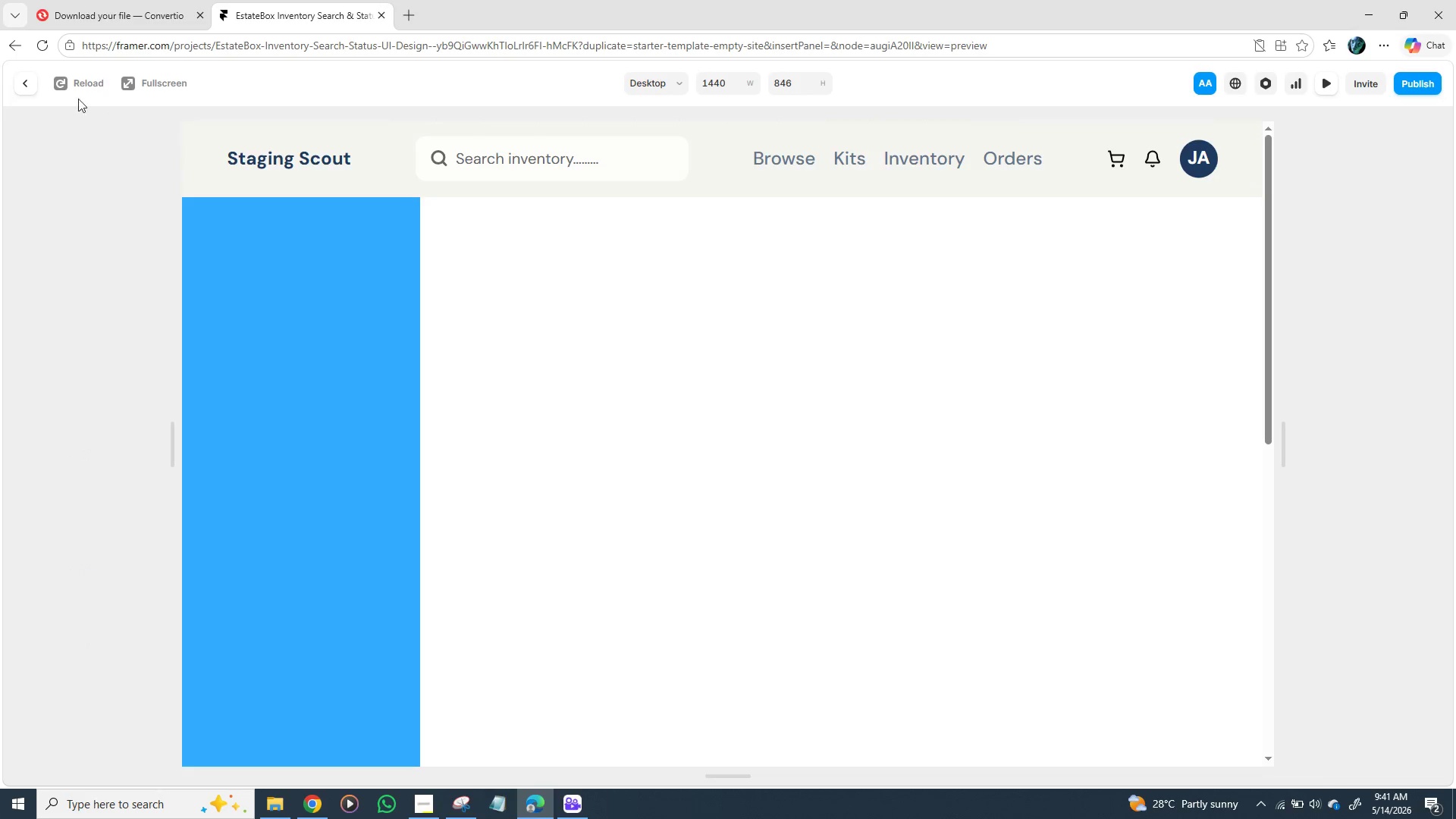 
left_click([30, 81])
 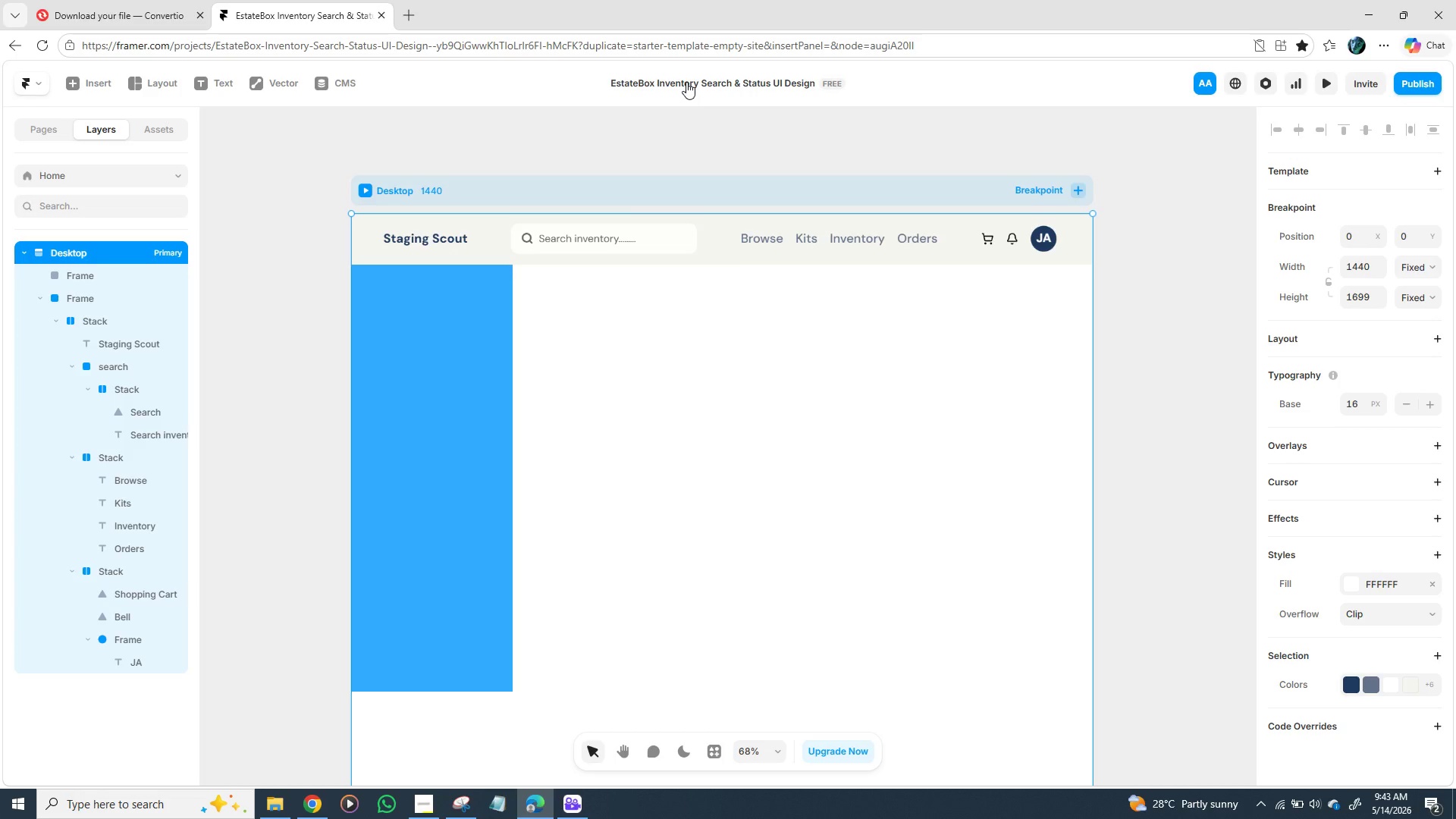 
wait(152.89)
 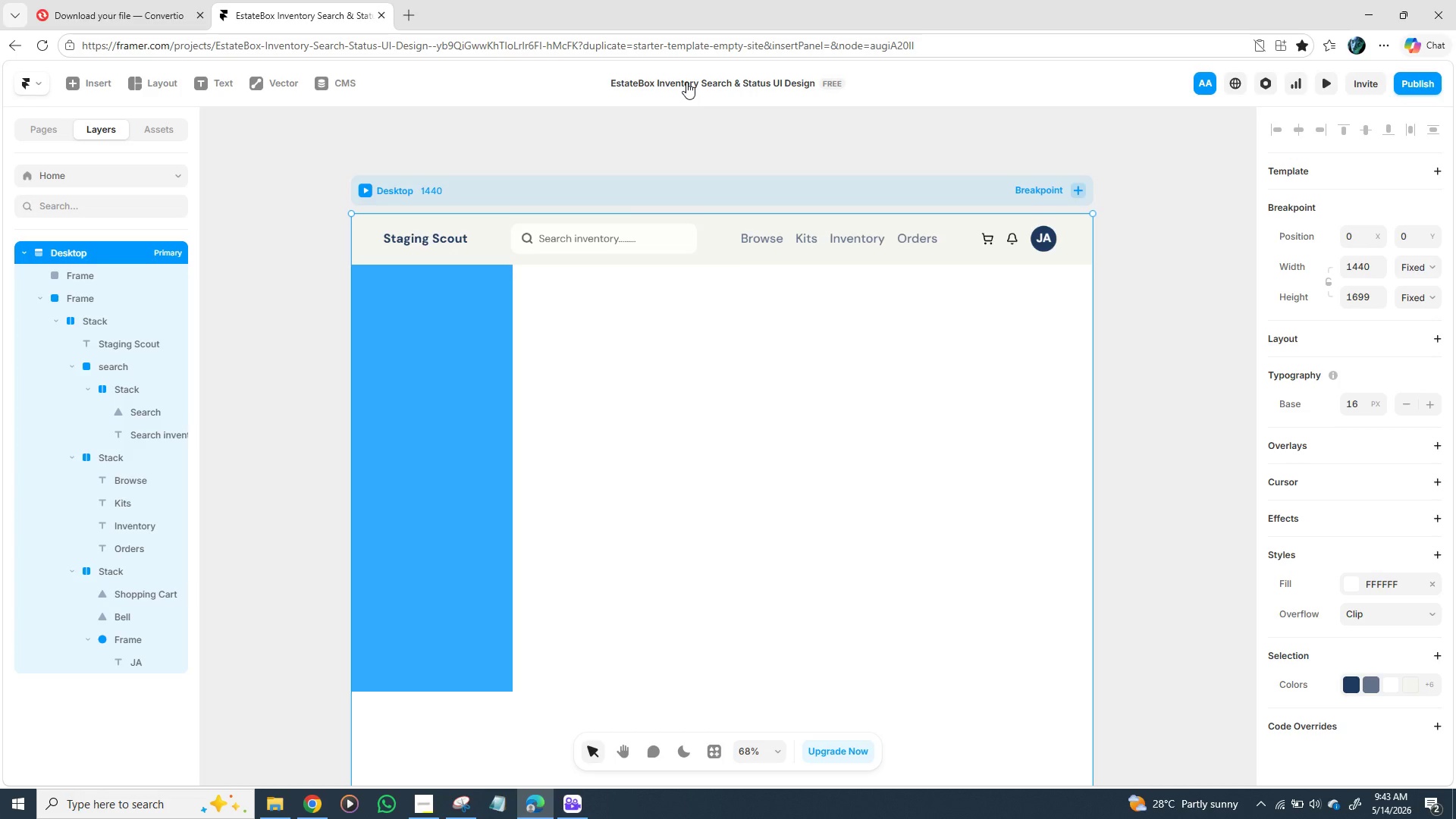 
left_click([1351, 589])
 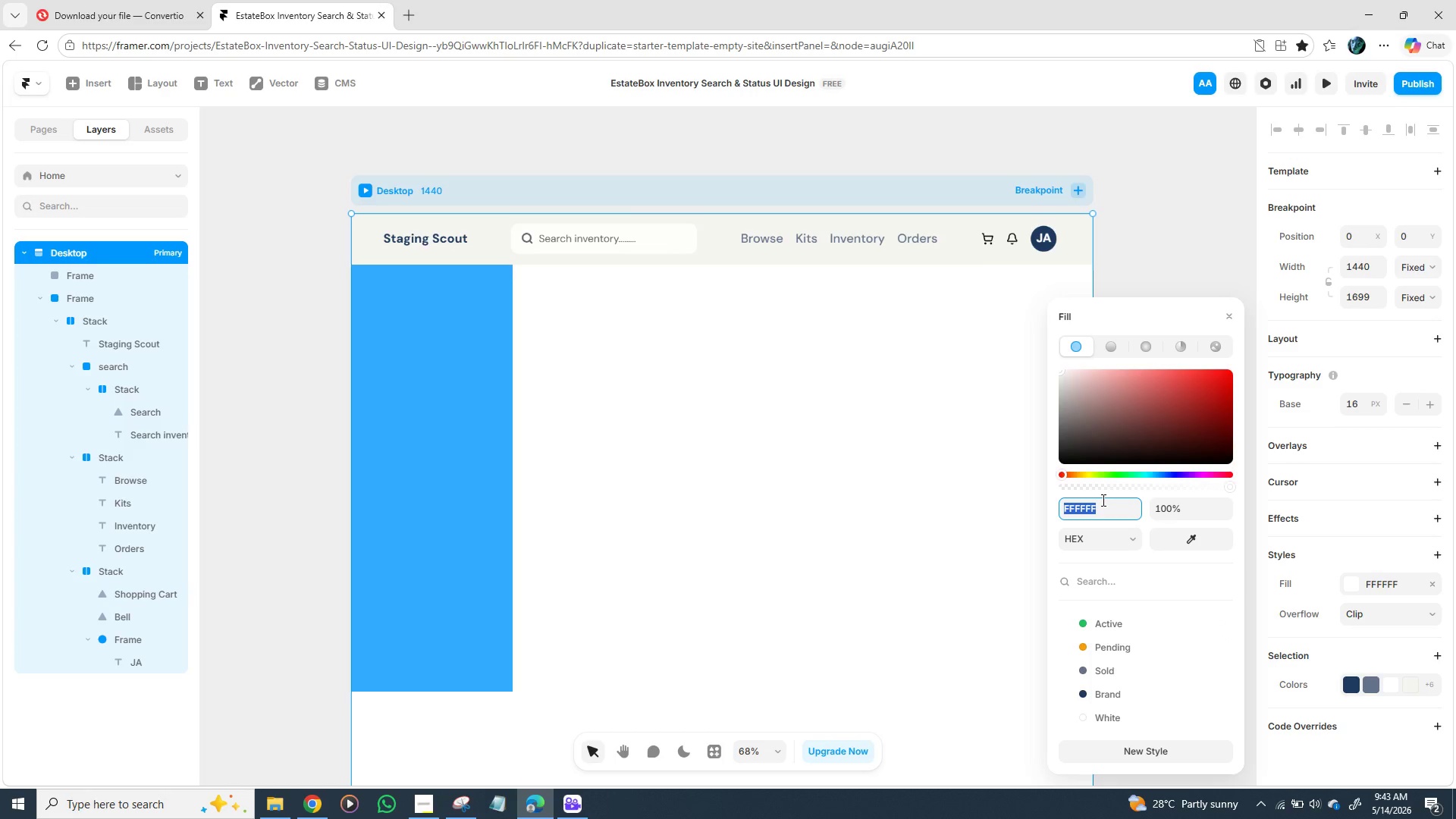 
wait(6.7)
 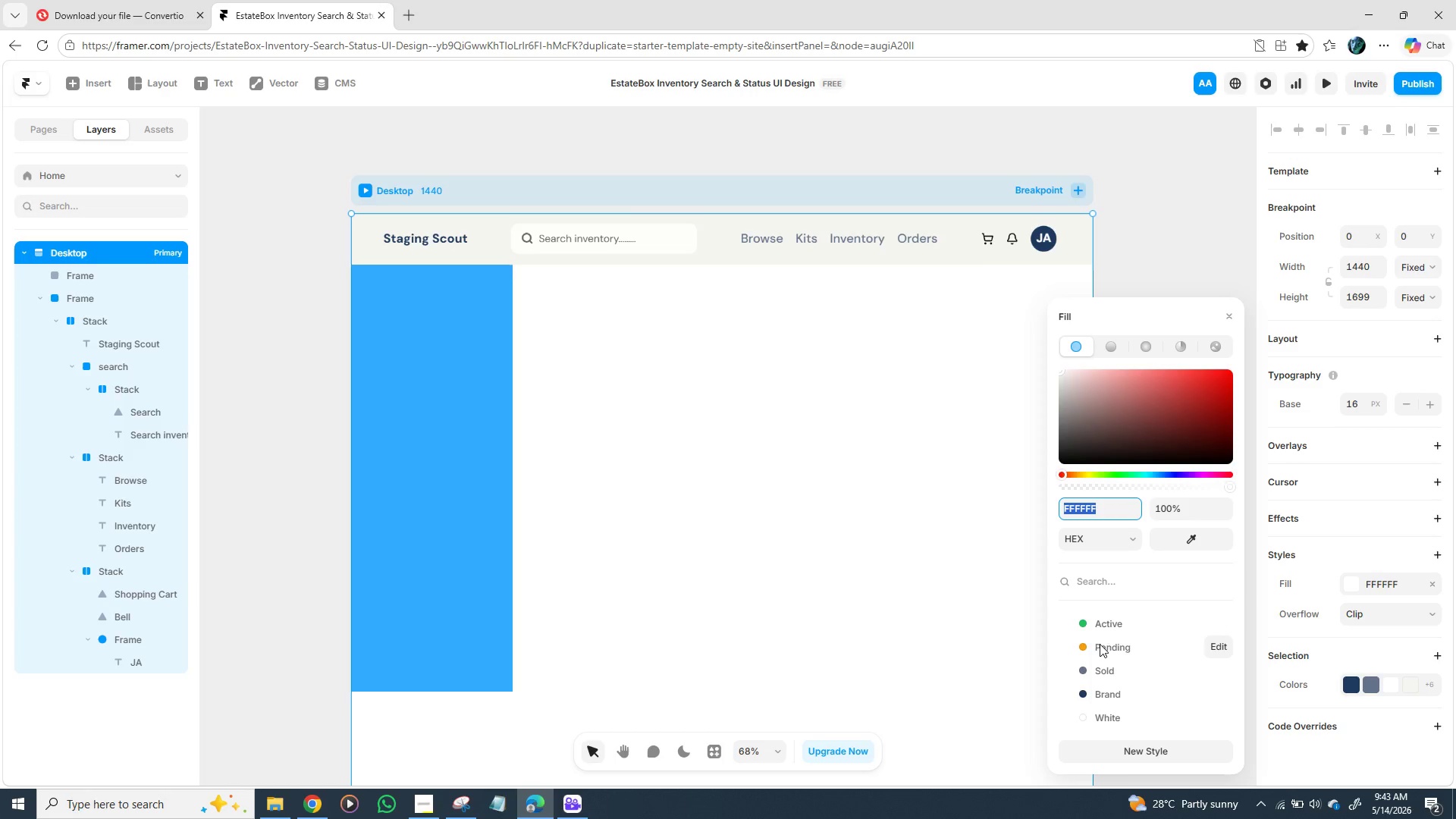 
left_click([1086, 646])
 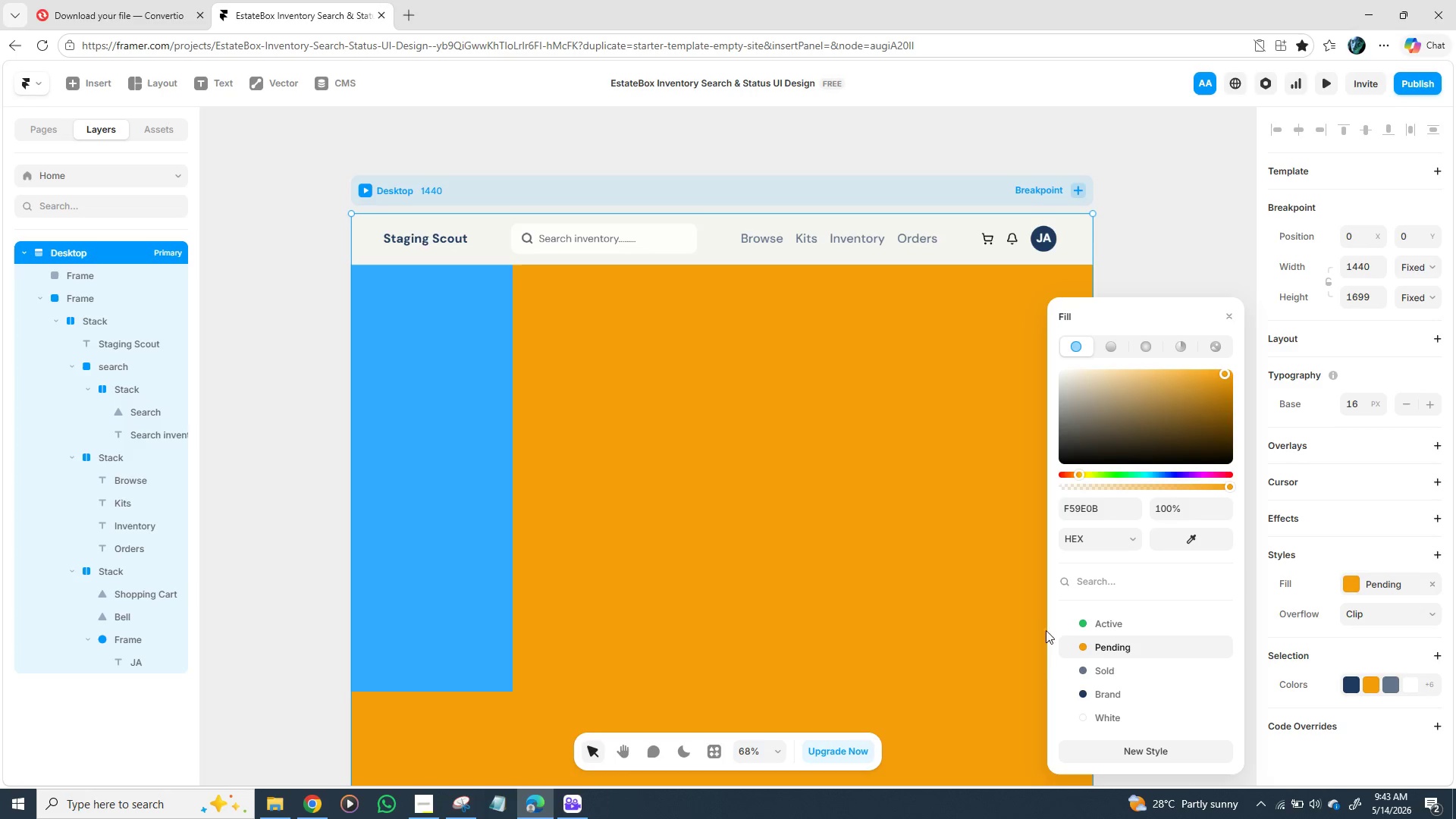 
wait(6.34)
 